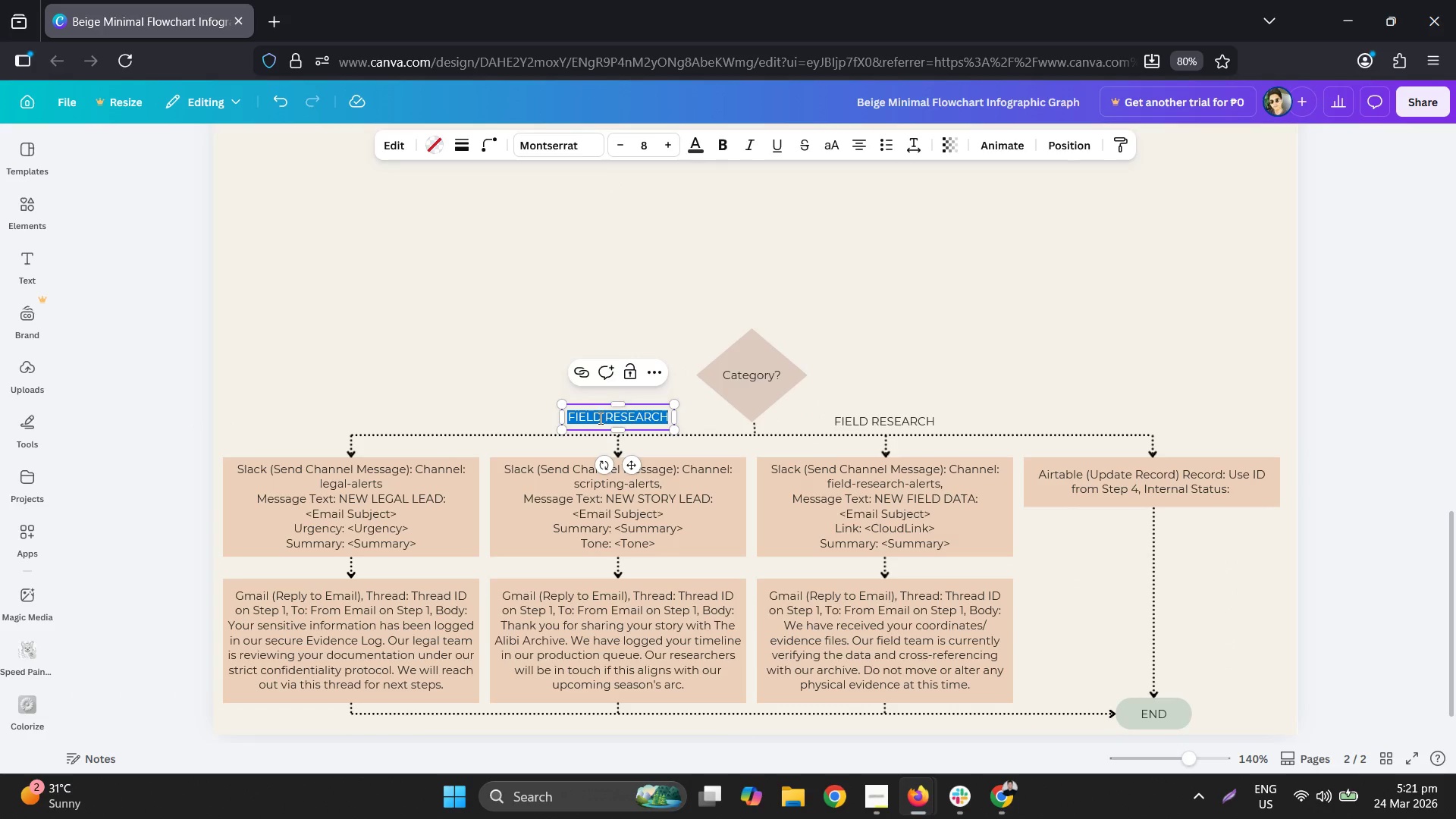 
triple_click([599, 418])
 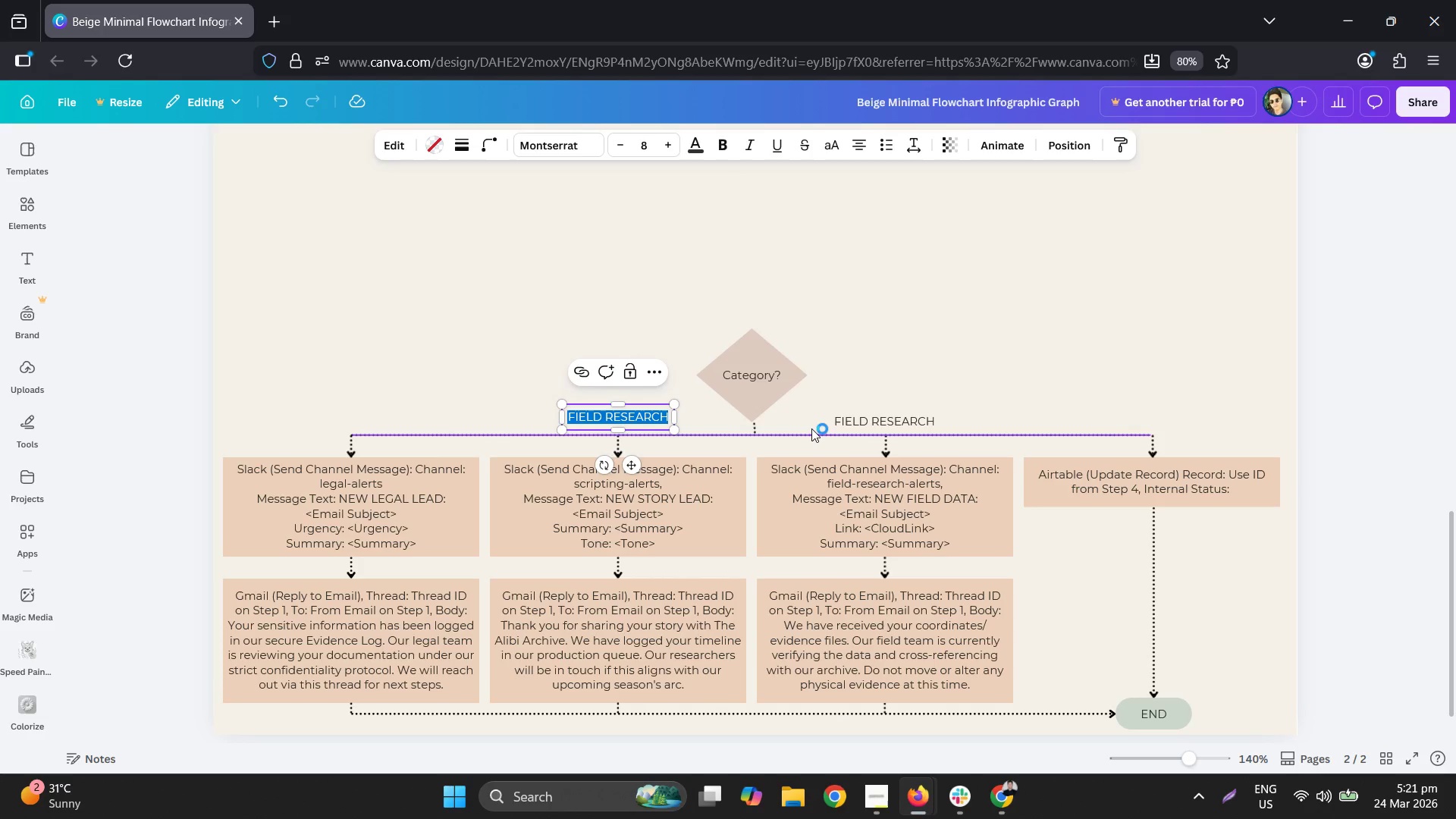 
type(SCRIPTING)
 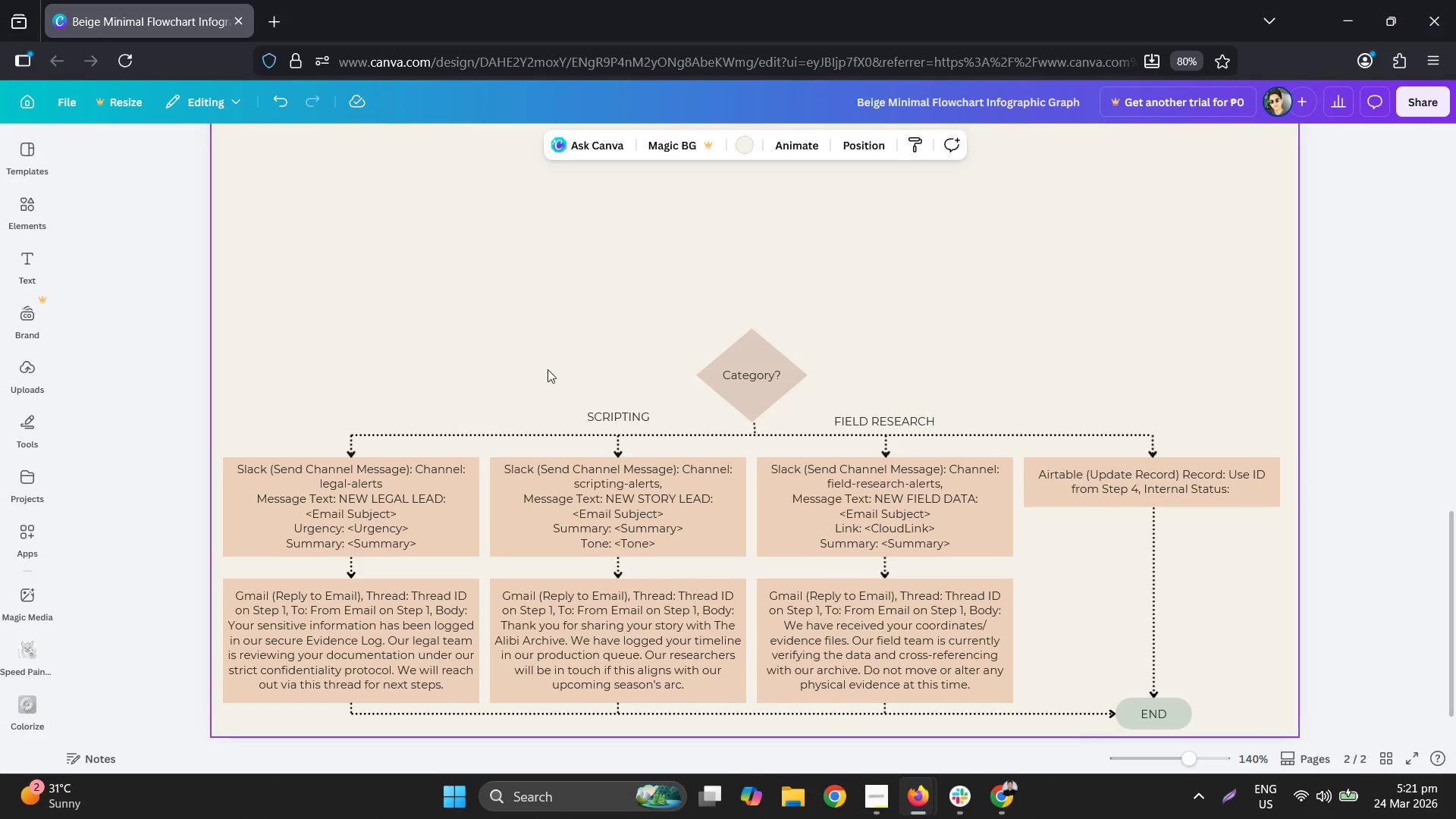 
key(Control+ControlLeft)
 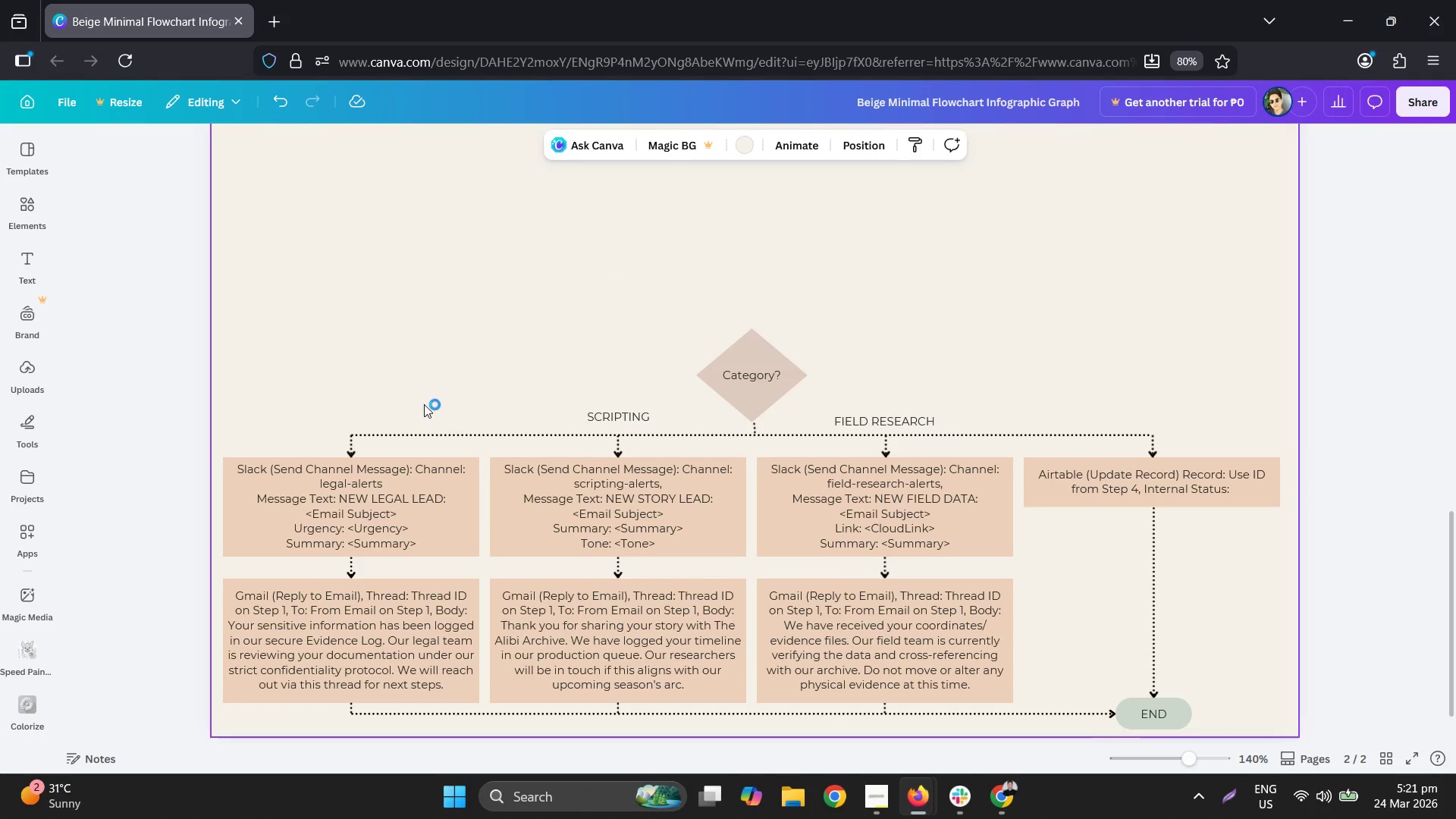 
key(Control+V)
 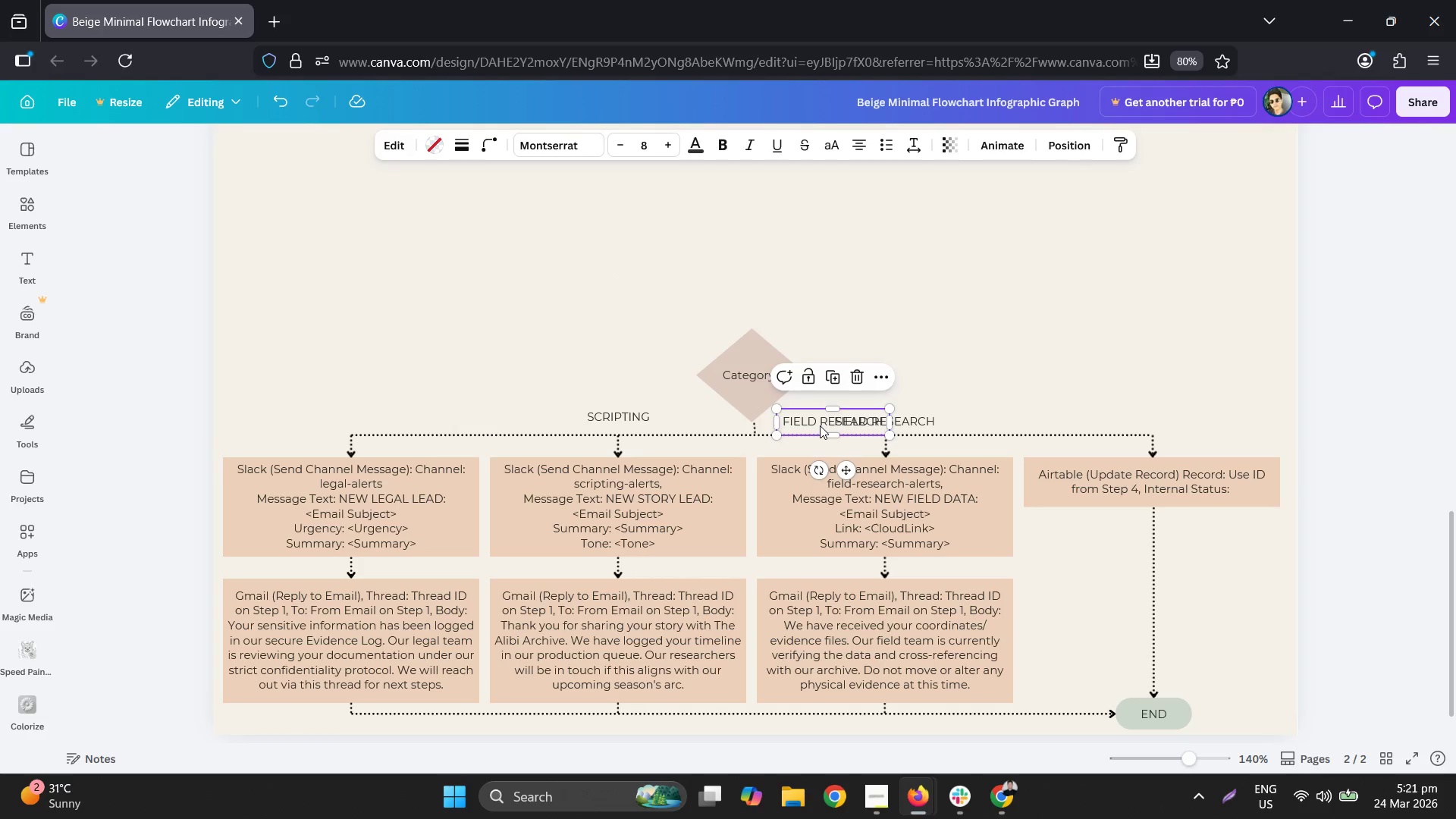 
left_click_drag(start_coordinate=[820, 425], to_coordinate=[338, 422])
 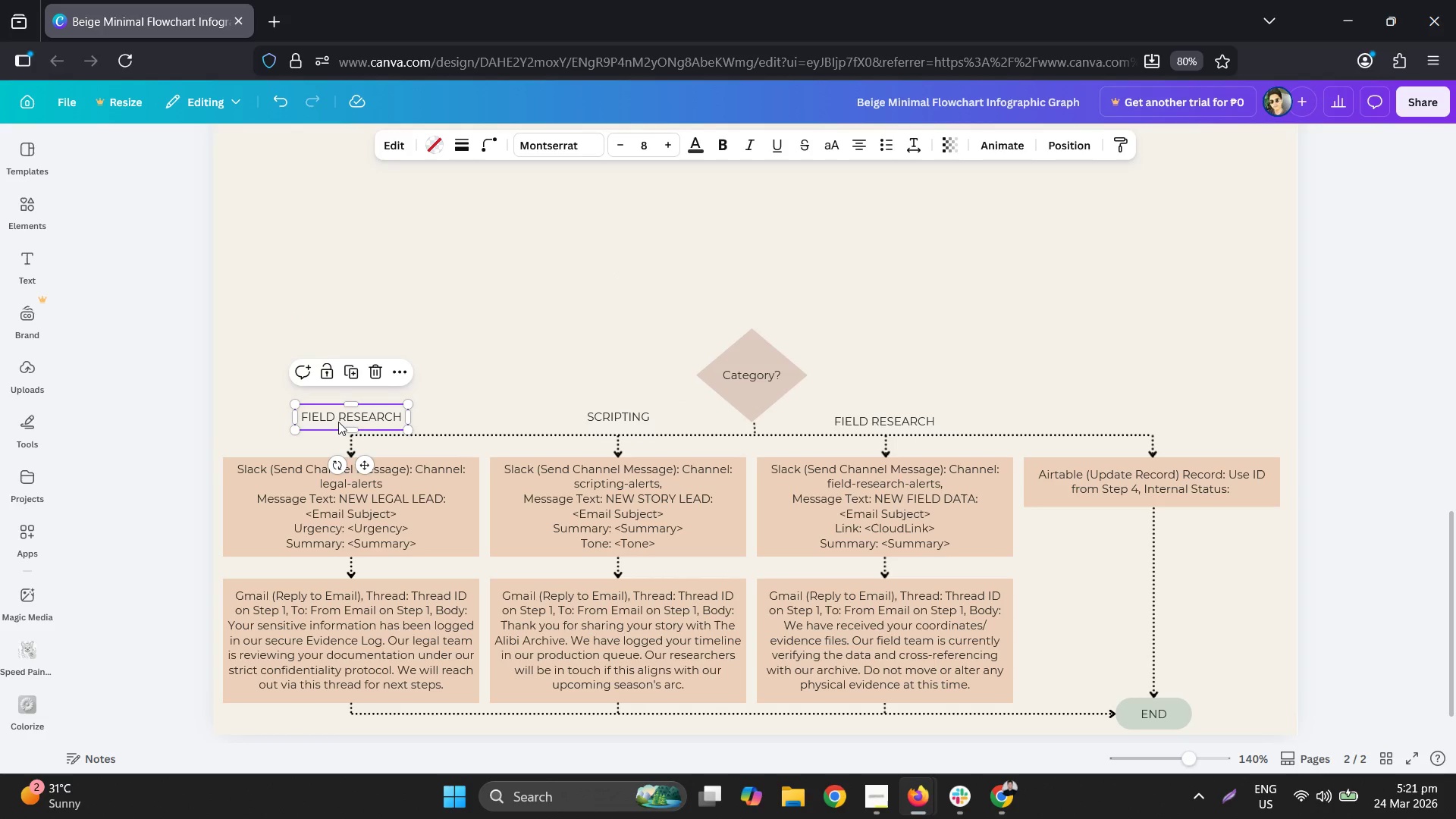 
double_click([338, 422])
 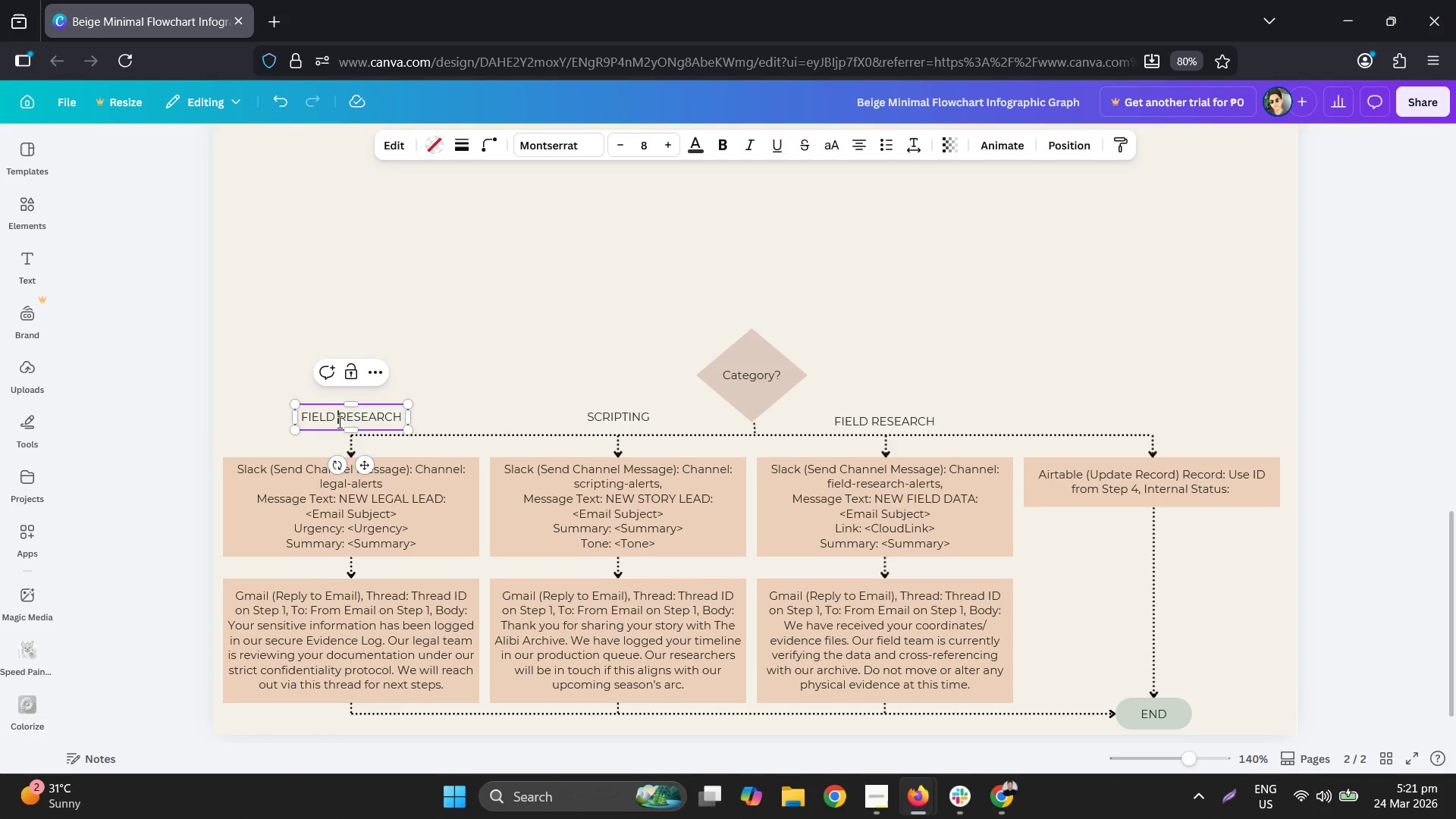 
triple_click([338, 422])
 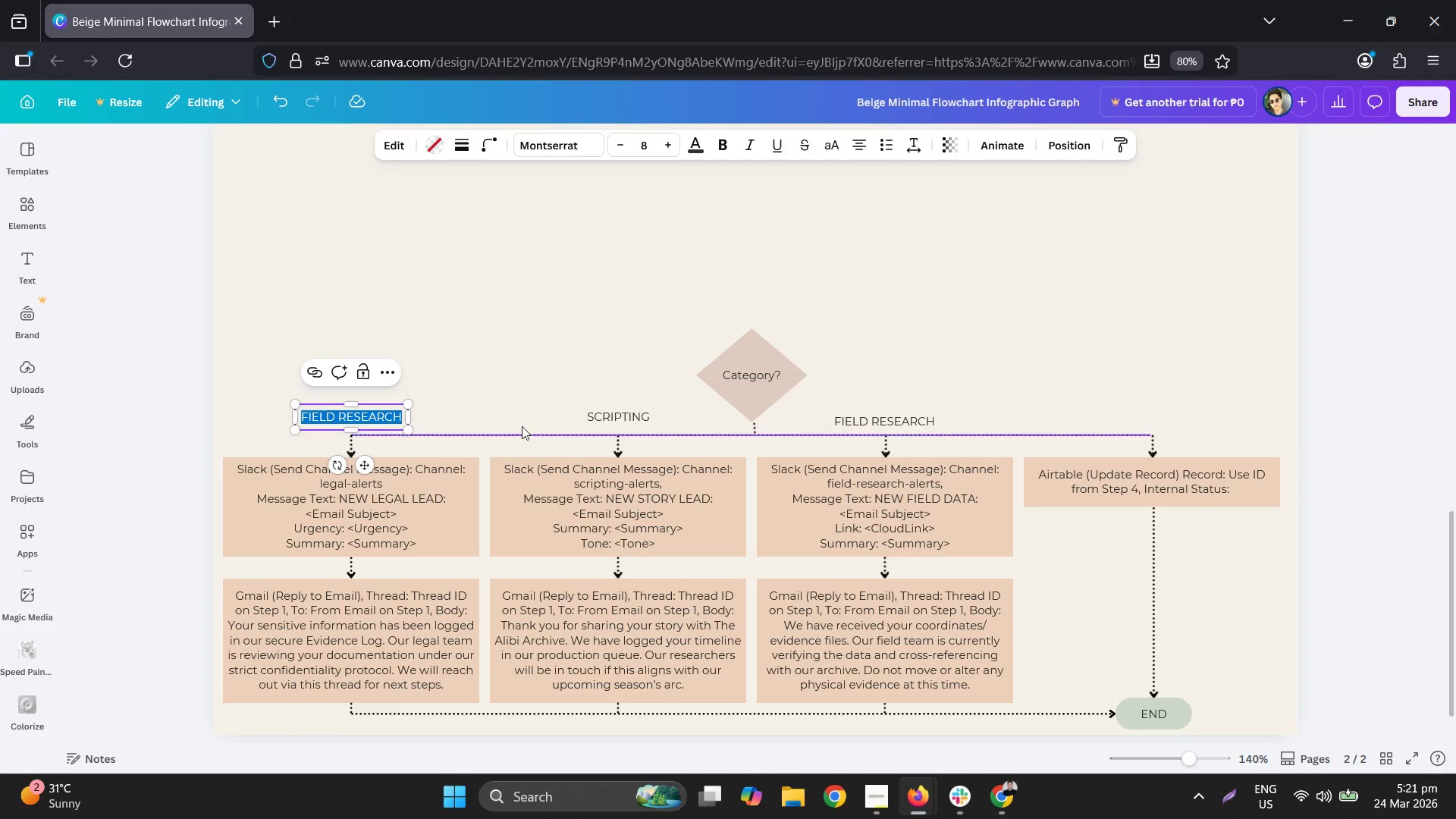 
type(LEGAL)
 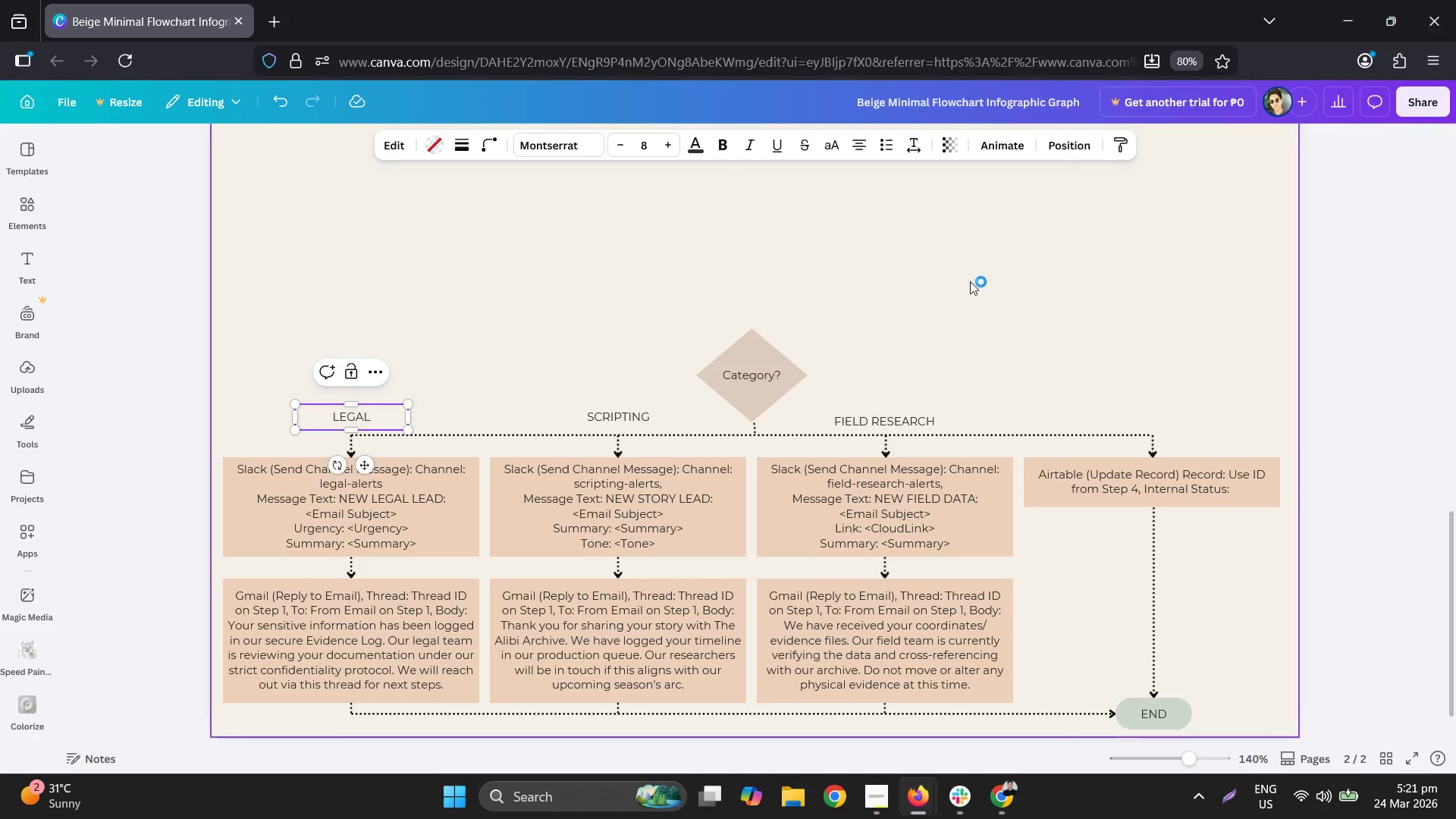 
key(Control+ControlLeft)
 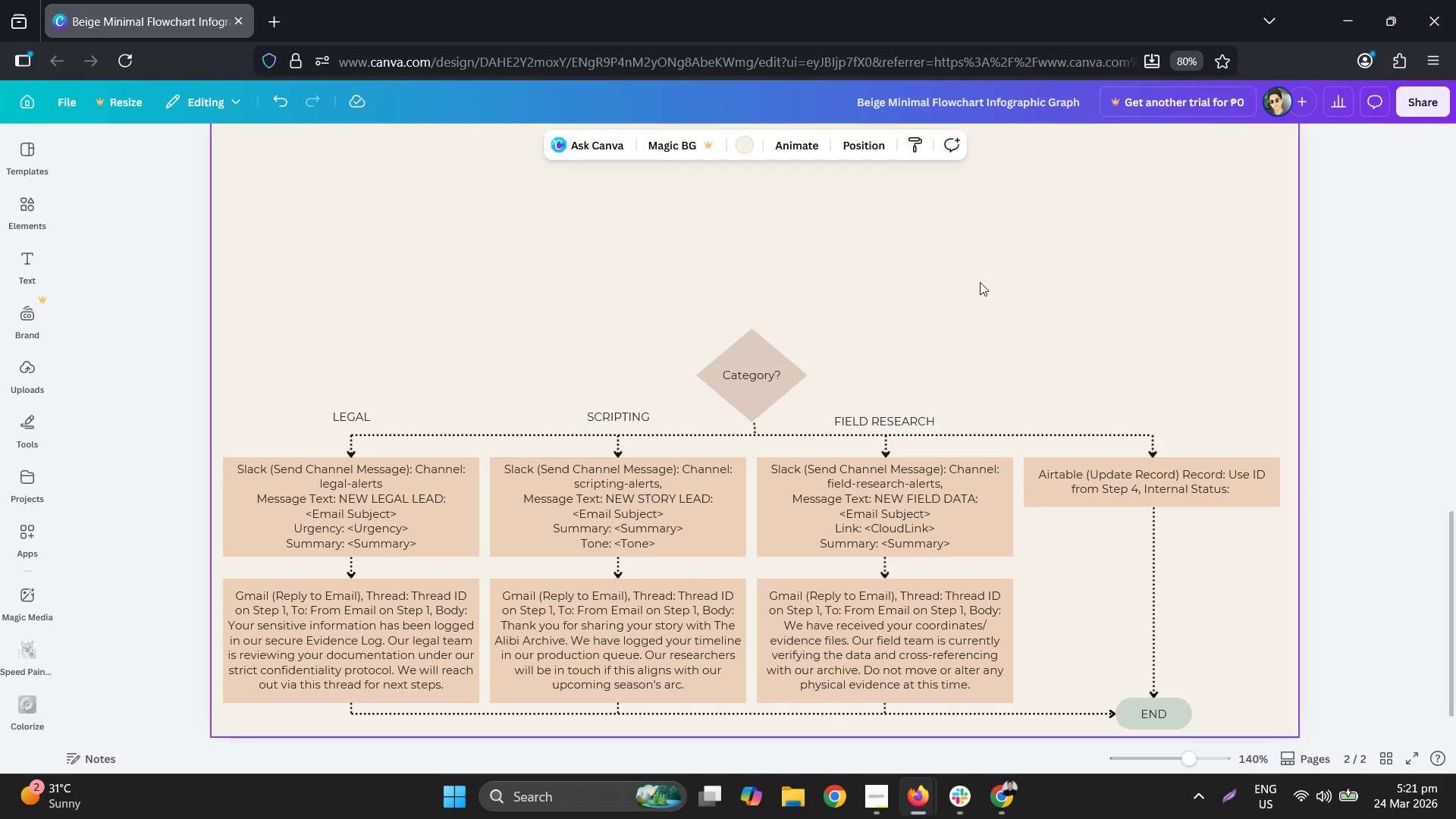 
key(Control+V)
 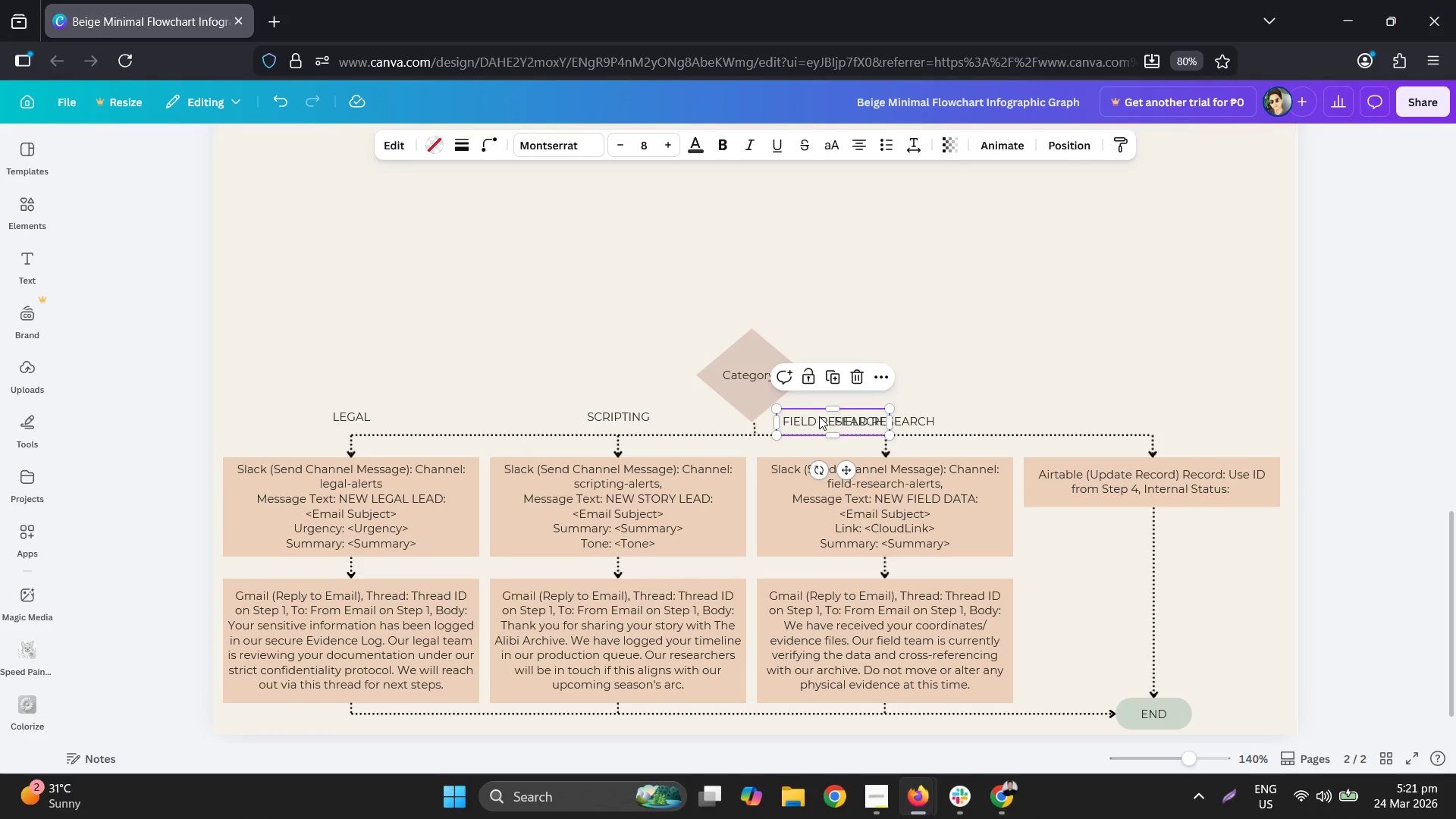 
left_click_drag(start_coordinate=[819, 416], to_coordinate=[1139, 412])
 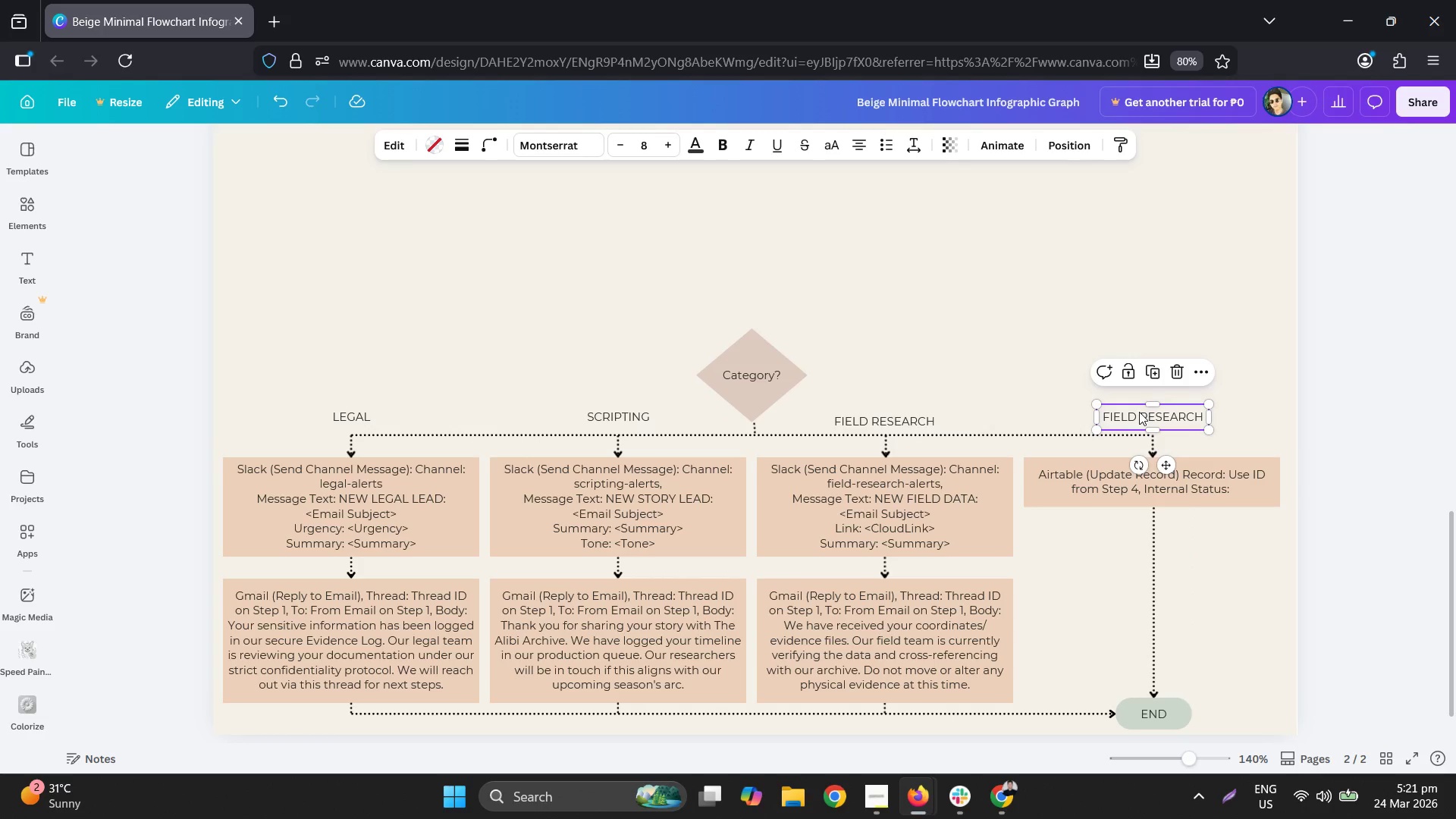 
double_click([1139, 412])
 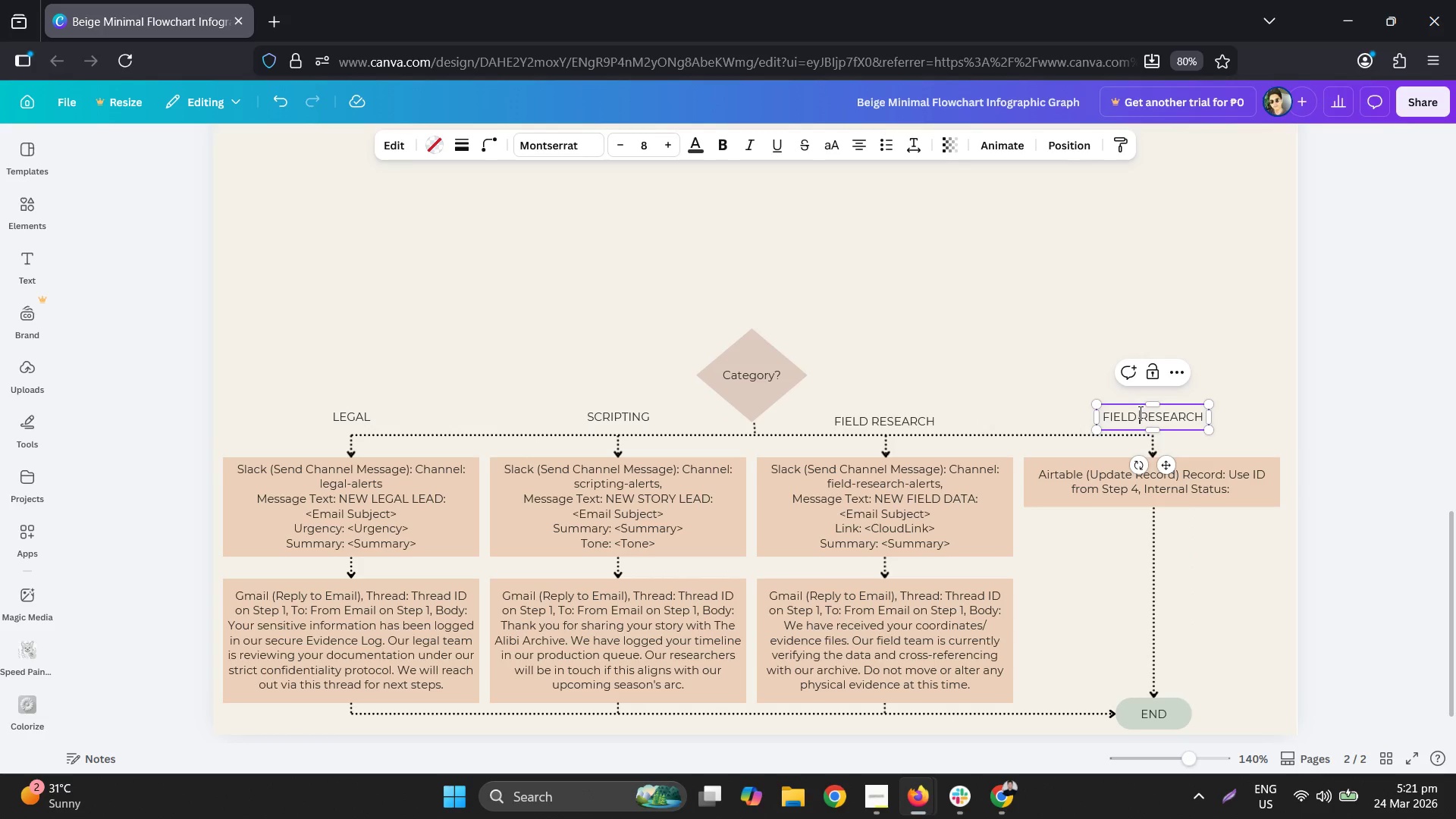 
triple_click([1139, 412])
 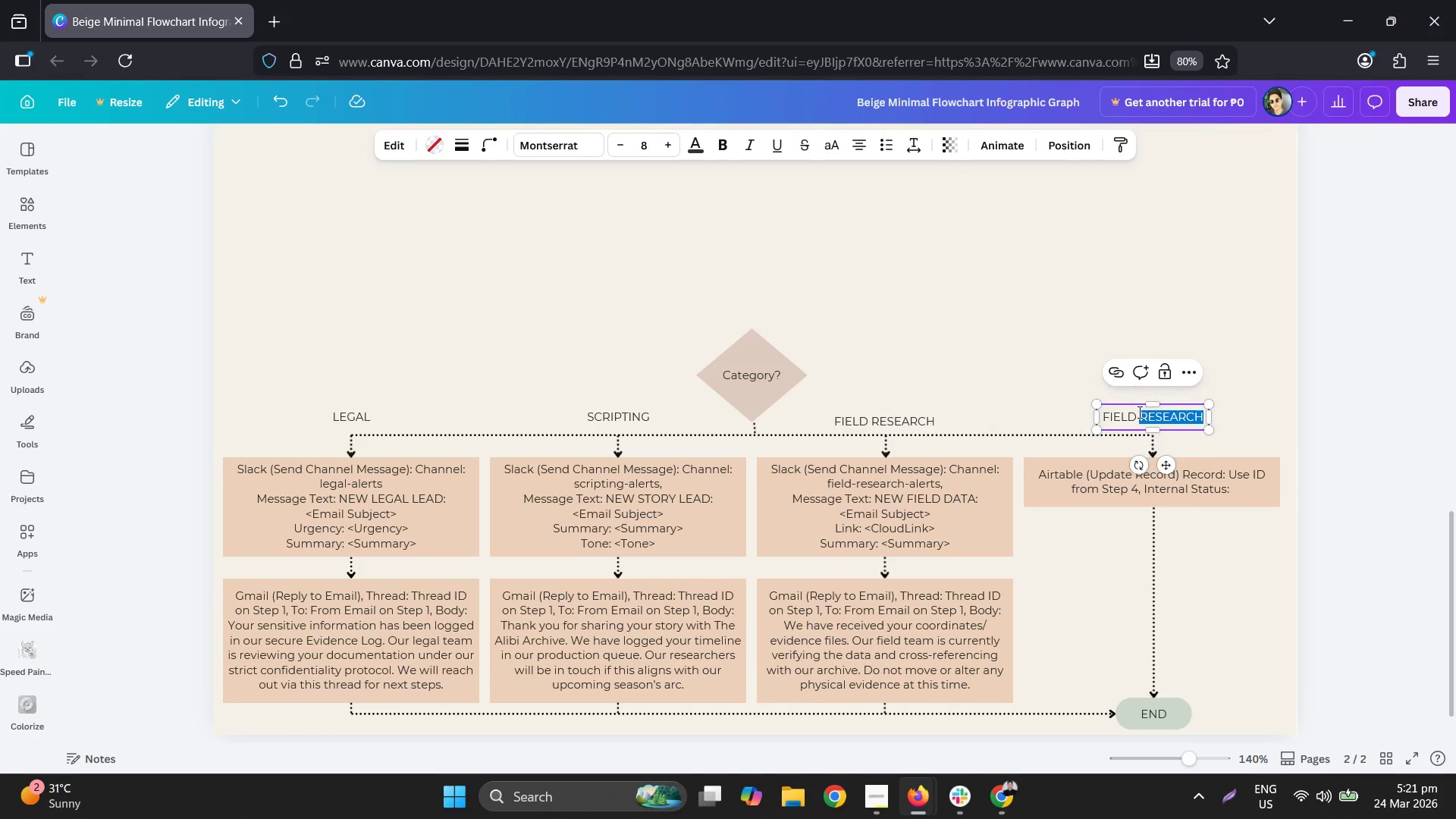 
triple_click([1138, 412])
 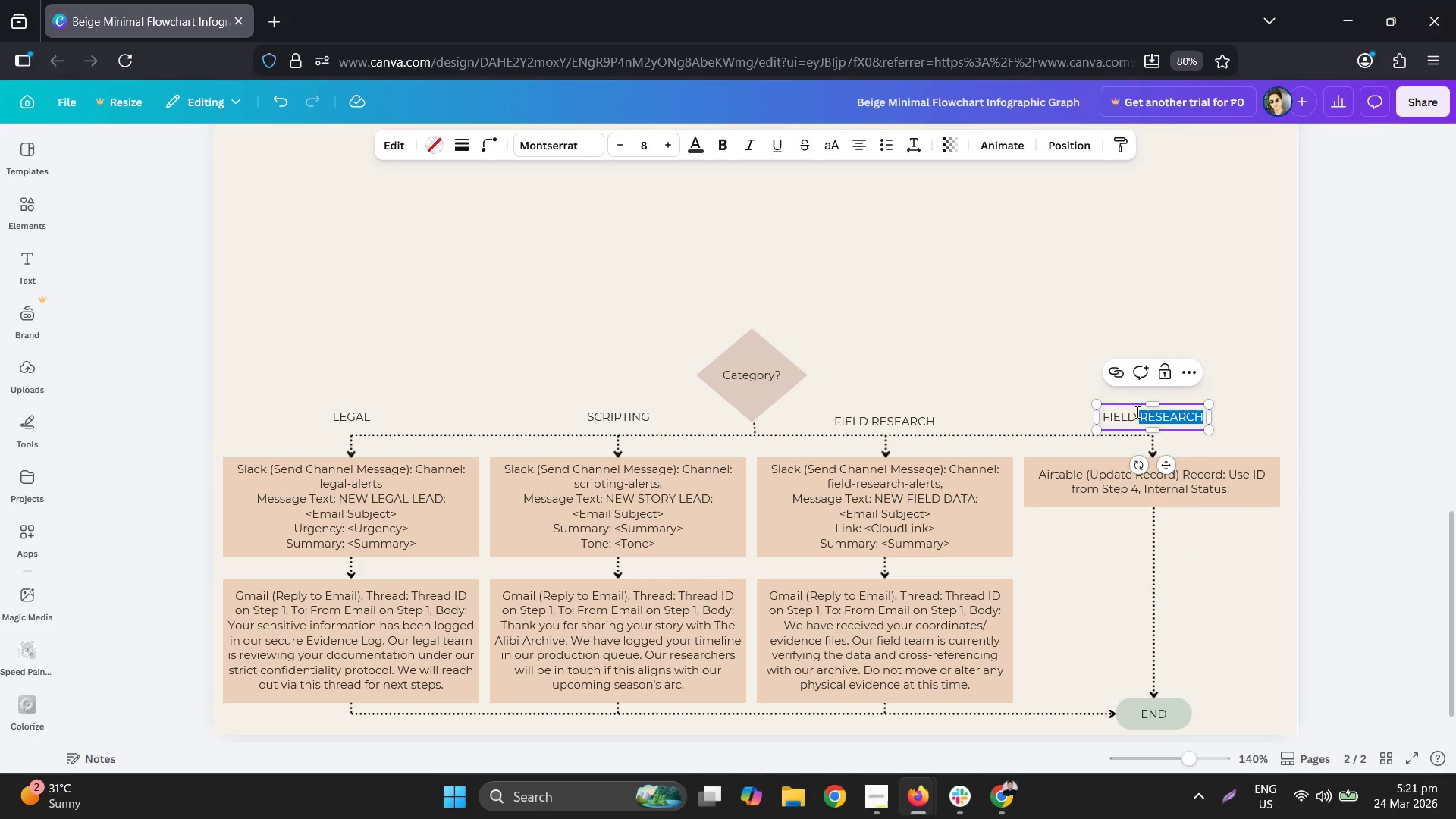 
triple_click([1136, 412])
 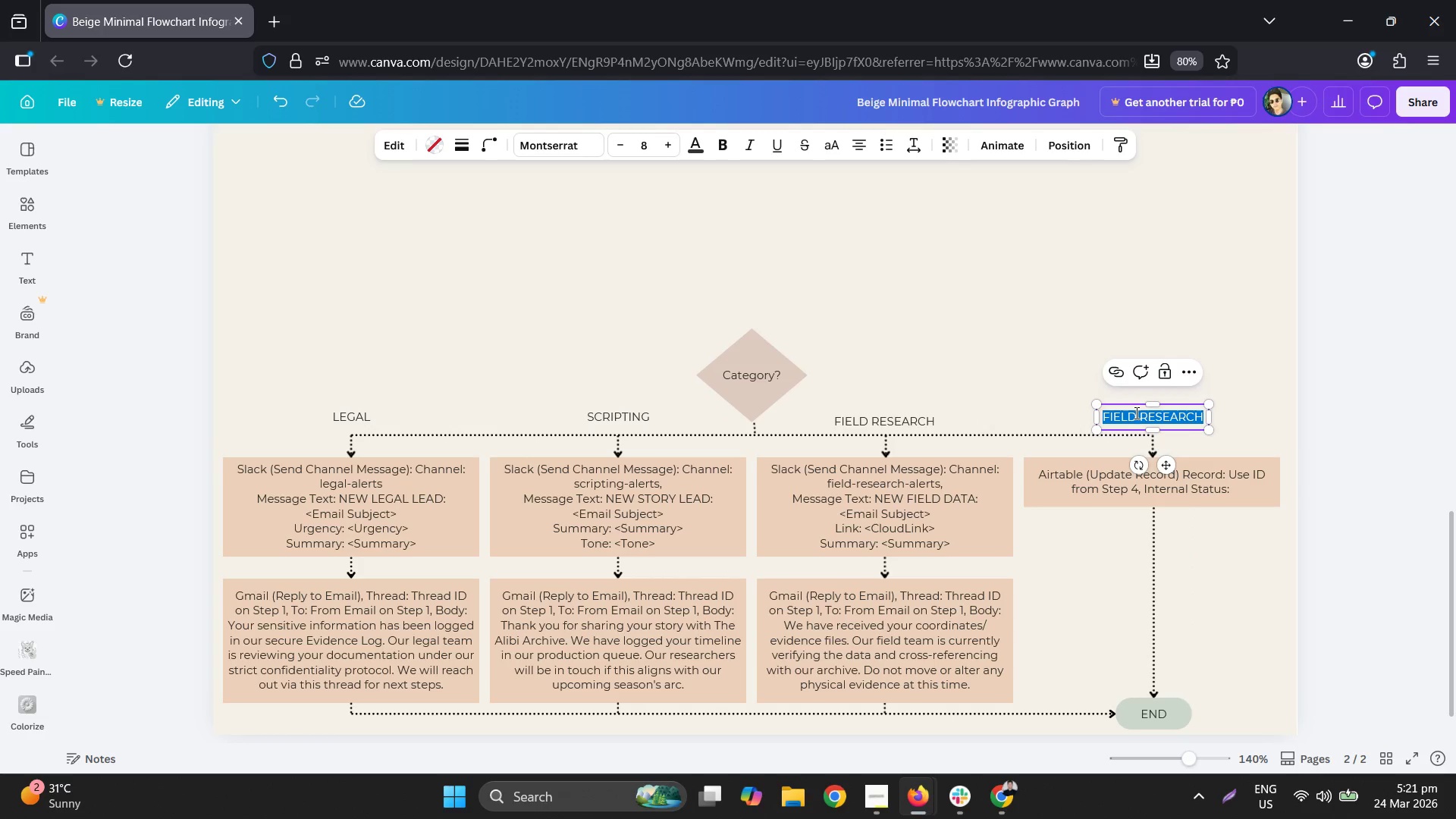 
type(TRASH)
 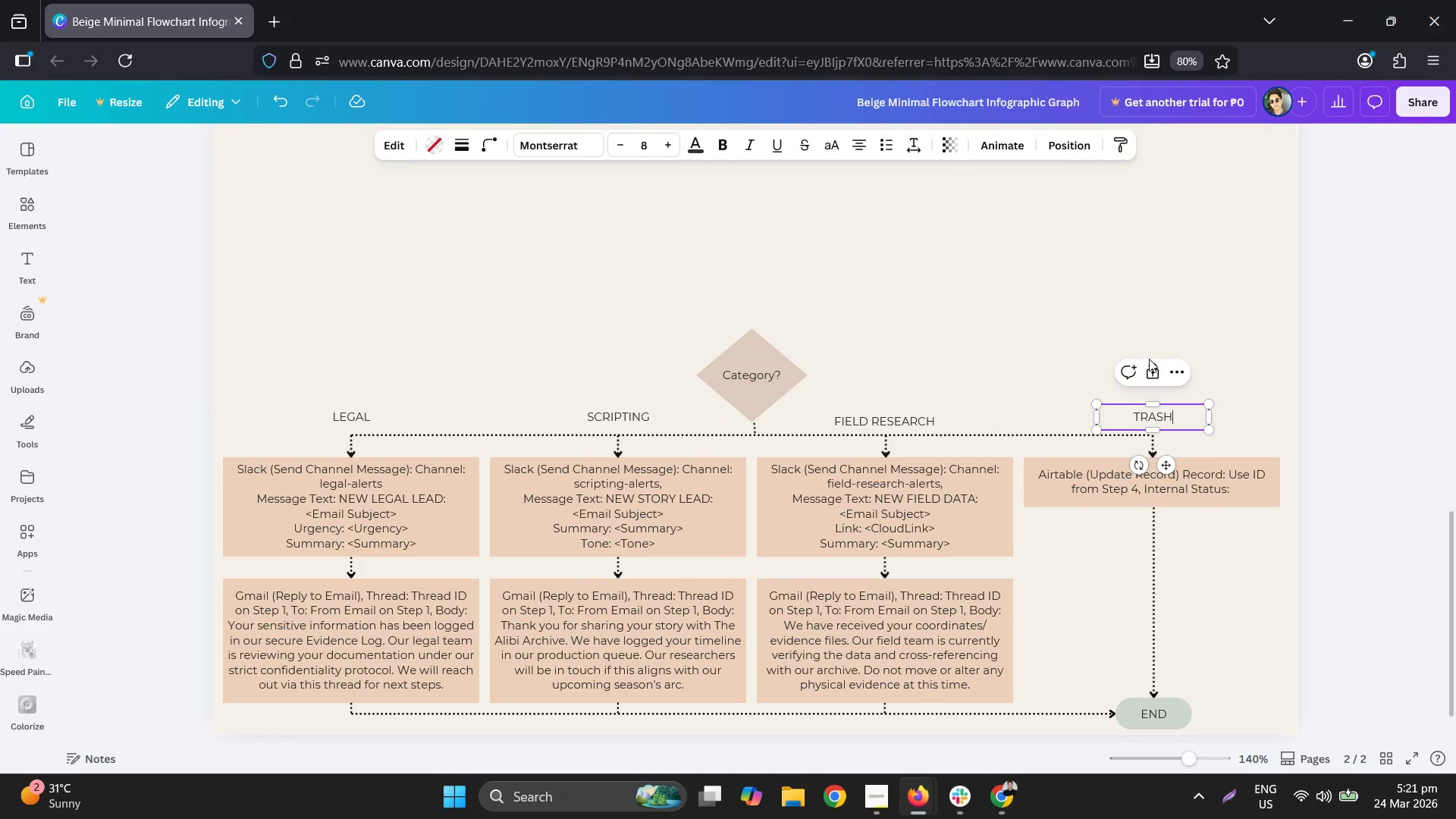 
left_click([1149, 356])
 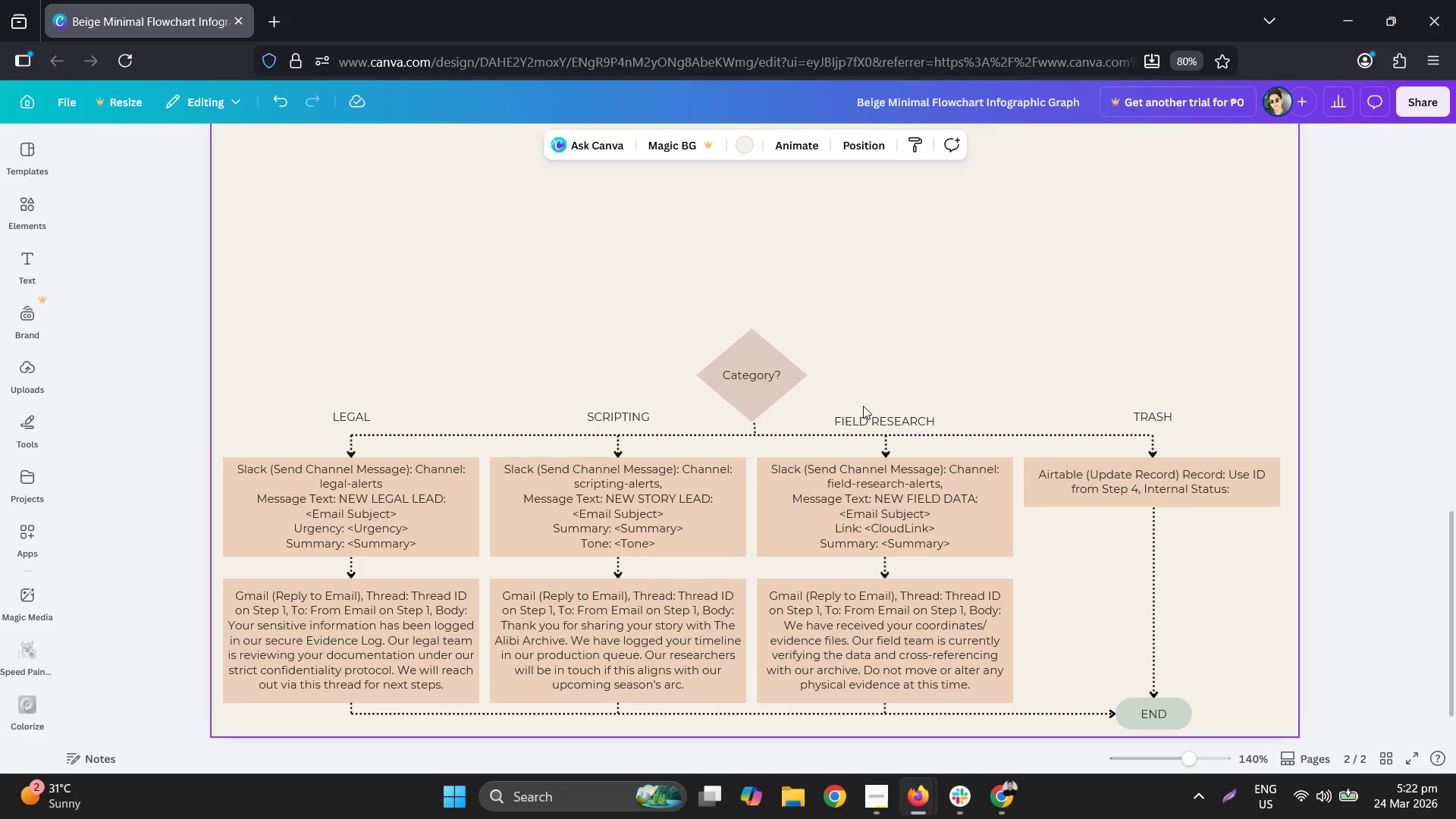 
hold_key(key=ControlLeft, duration=0.55)
 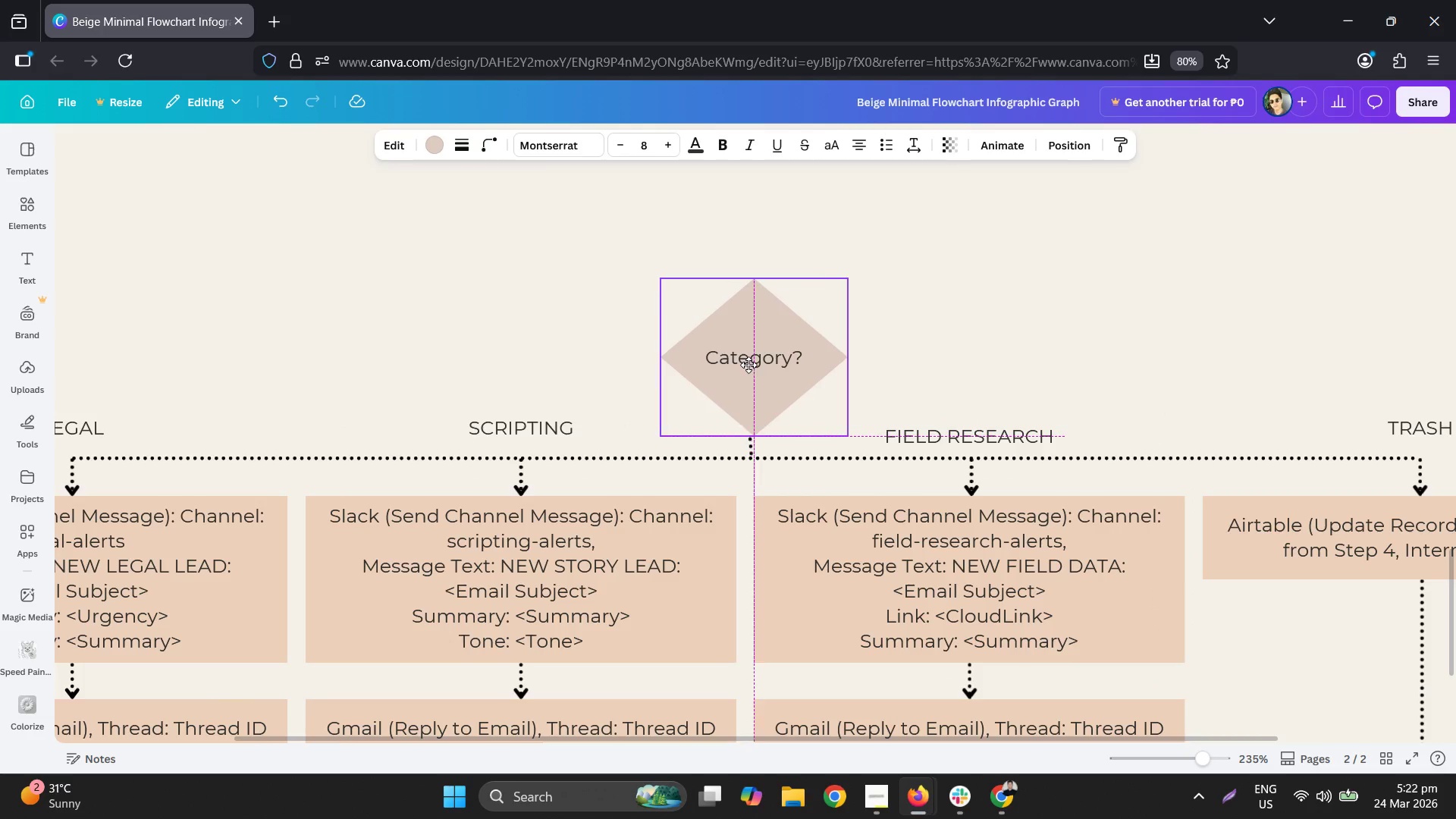 
hold_key(key=ControlLeft, duration=9.41)
left_click_drag(start_coordinate=[738, 369], to_coordinate=[745, 353])
 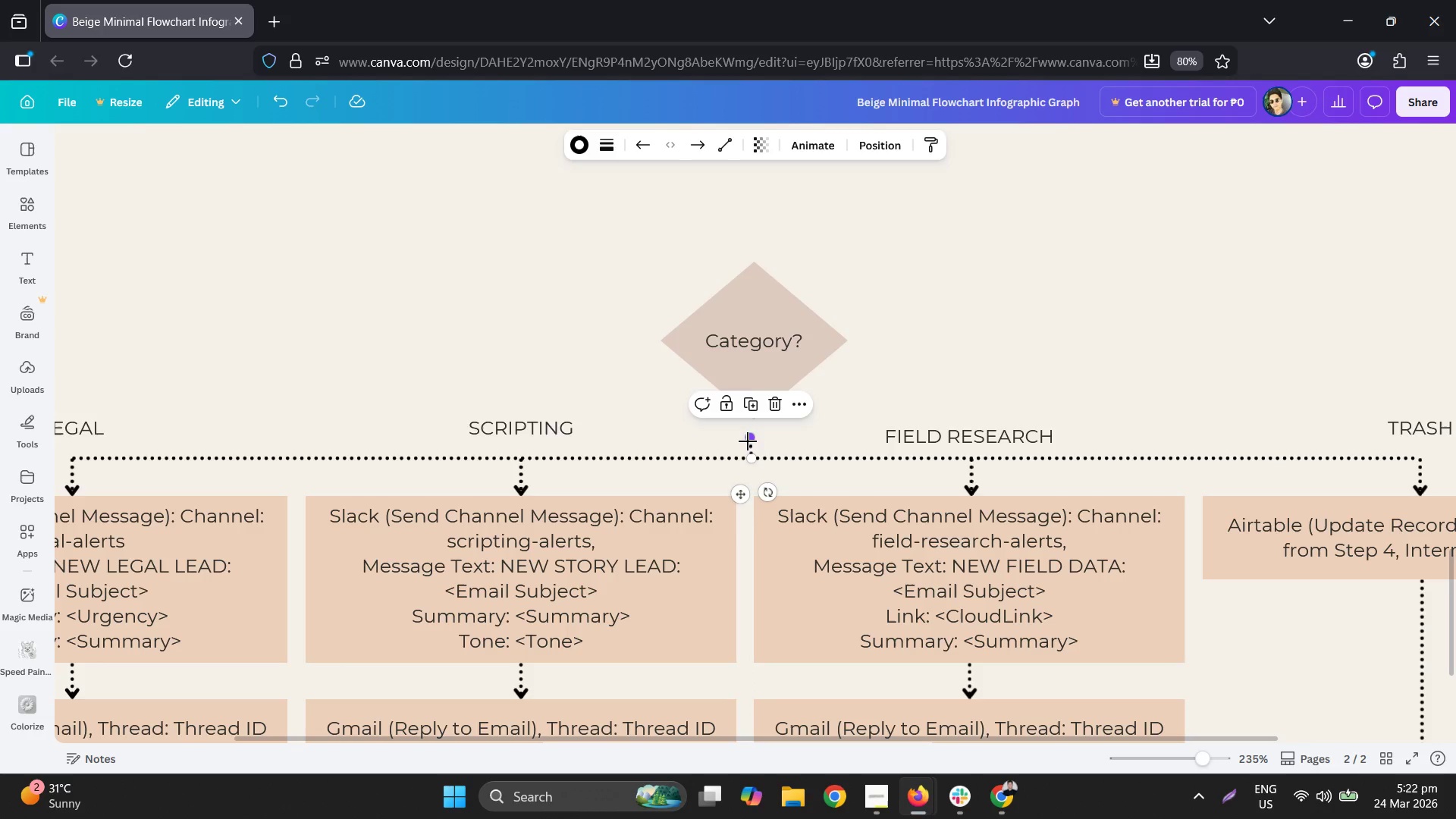 
scroll: coordinate [764, 397], scroll_direction: up, amount: 3.0
 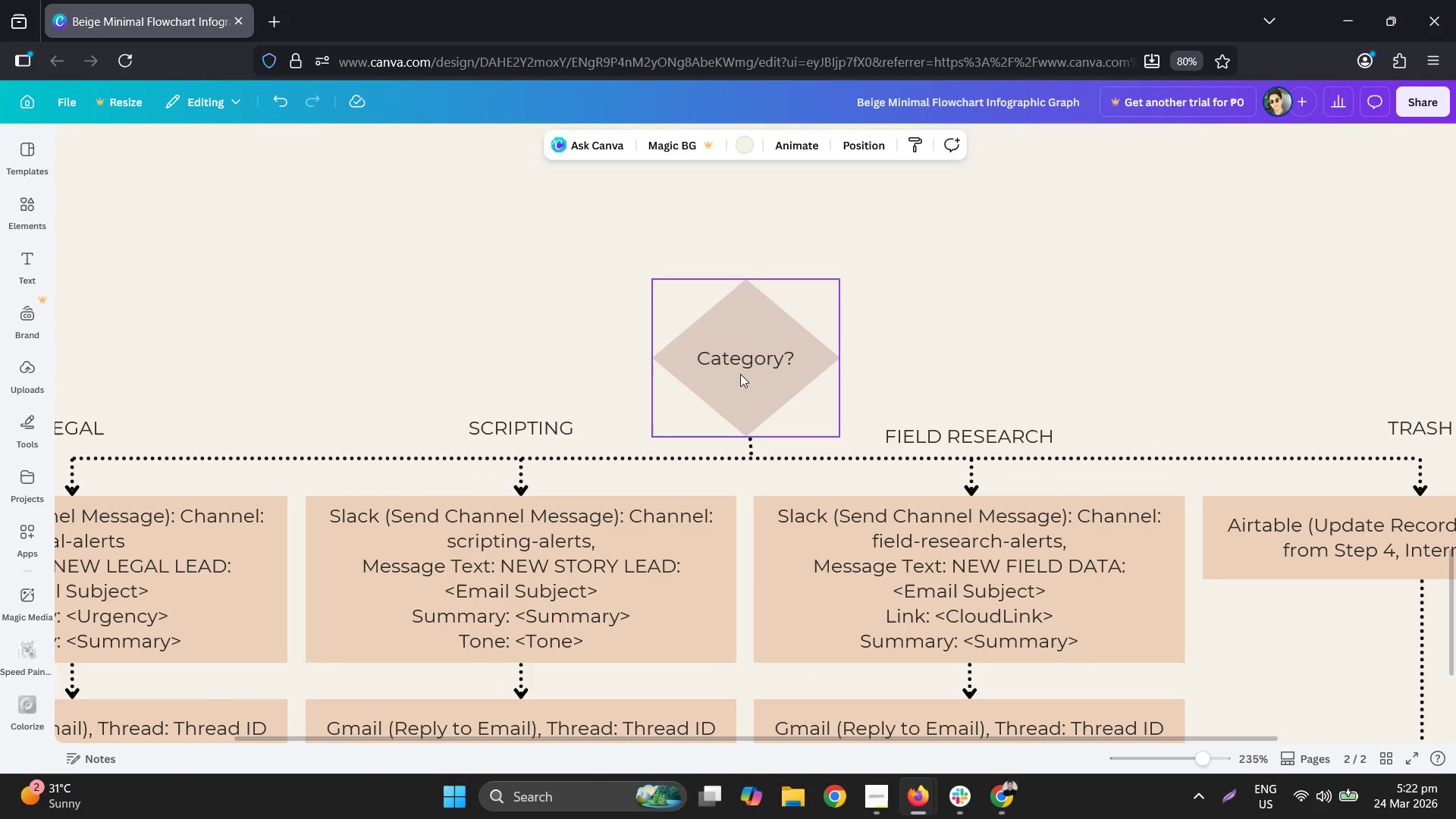 
left_click_drag(start_coordinate=[748, 433], to_coordinate=[754, 418])
 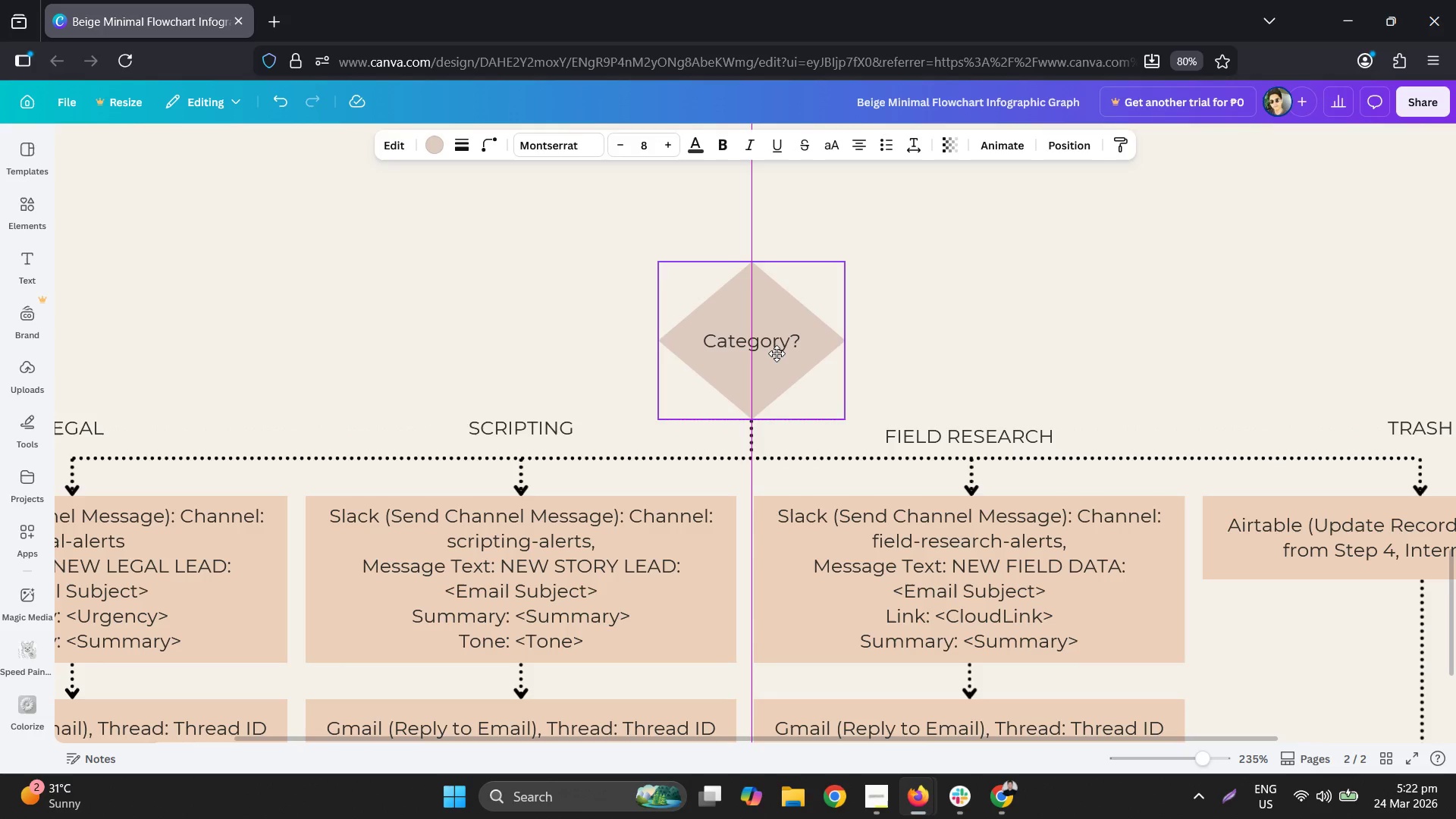 
left_click_drag(start_coordinate=[751, 265], to_coordinate=[760, 310])
 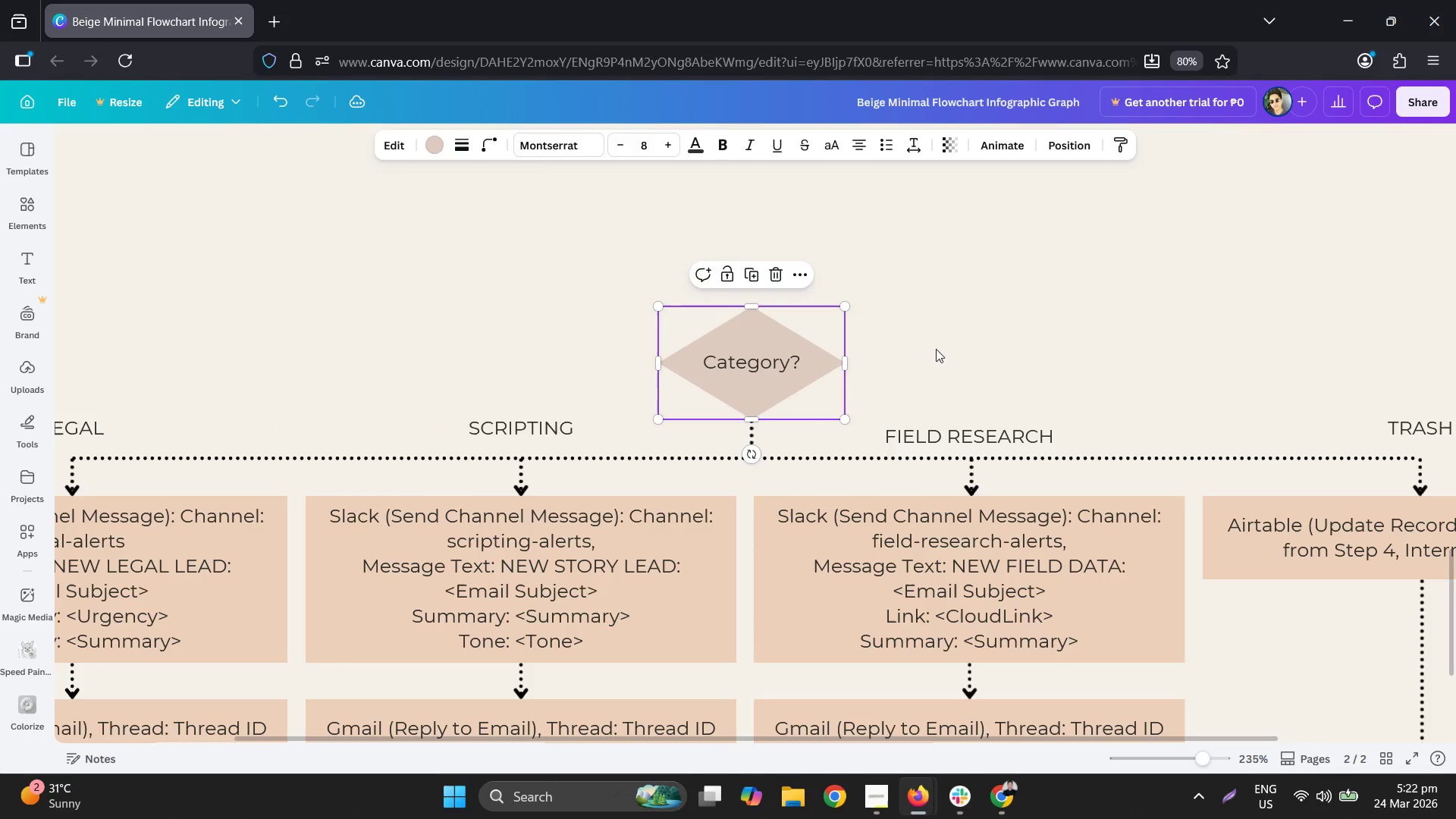 
left_click([948, 350])
 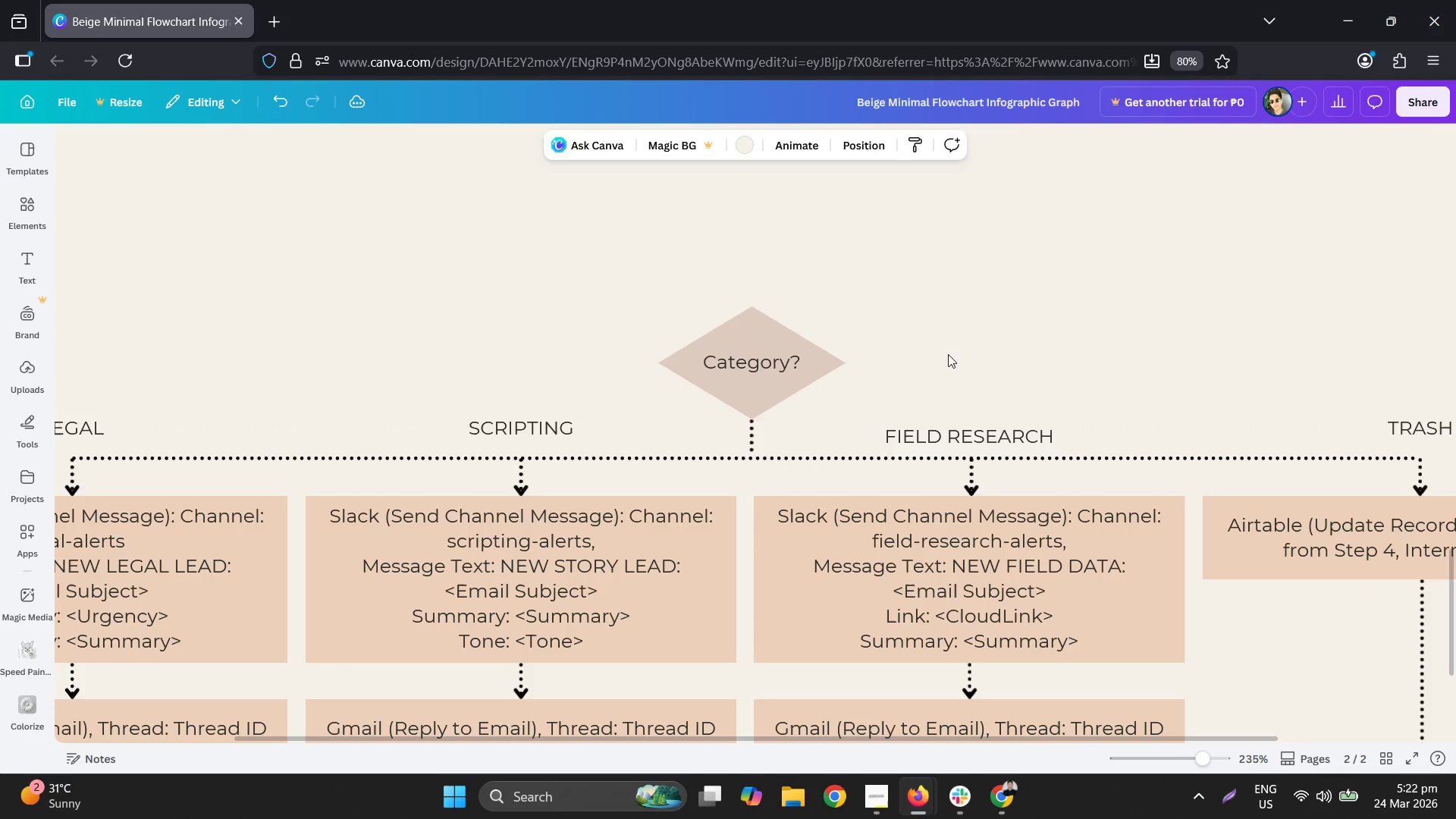 
hold_key(key=ControlLeft, duration=0.8)
scroll: coordinate [978, 395], scroll_direction: down, amount: 6.0
 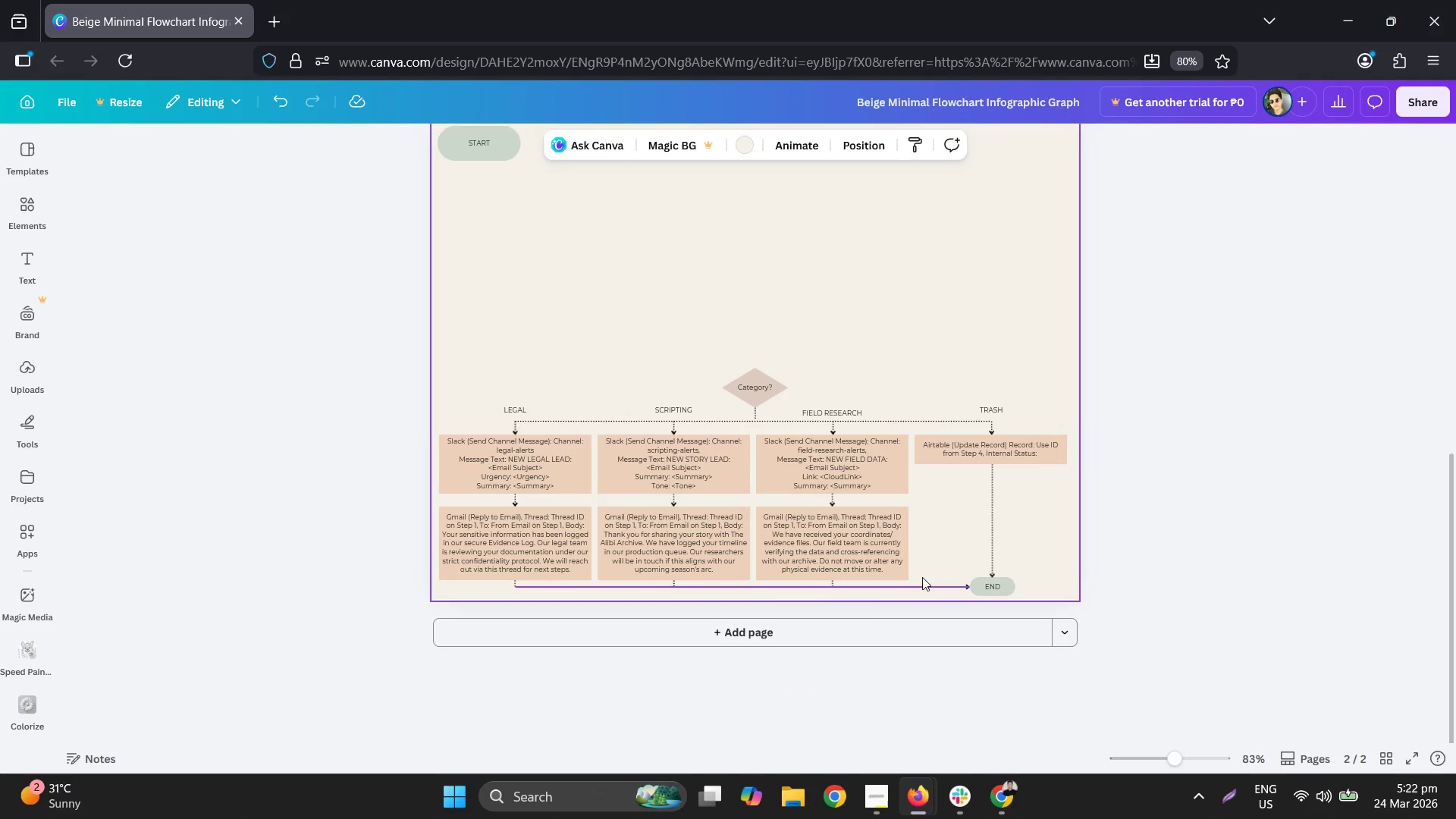 
hold_key(key=ControlLeft, duration=0.75)
hold_key(key=ControlLeft, duration=0.41)
scroll: coordinate [1159, 472], scroll_direction: up, amount: 6.0
 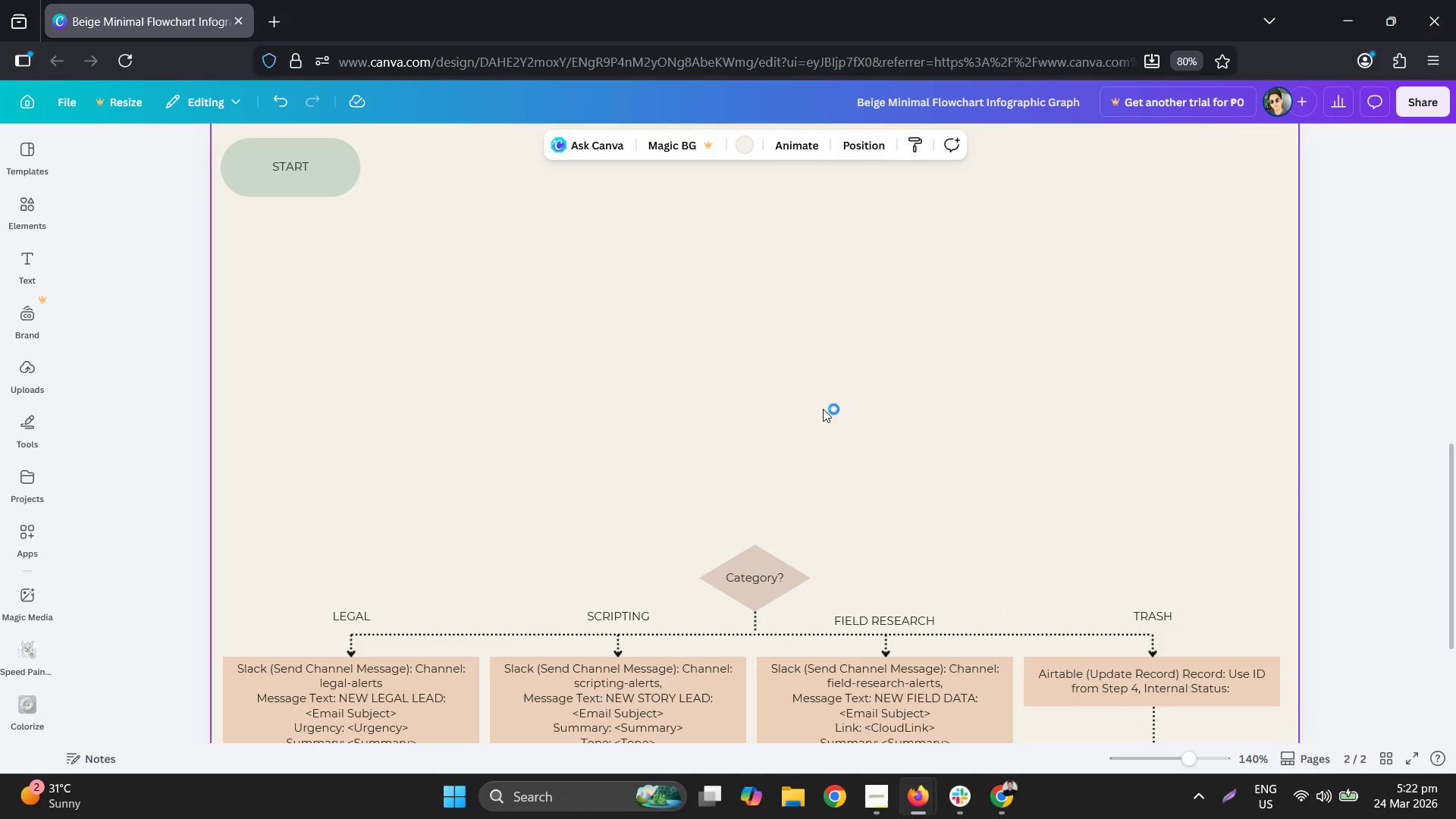 
left_click_drag(start_coordinate=[848, 5], to_coordinate=[1455, 439])
 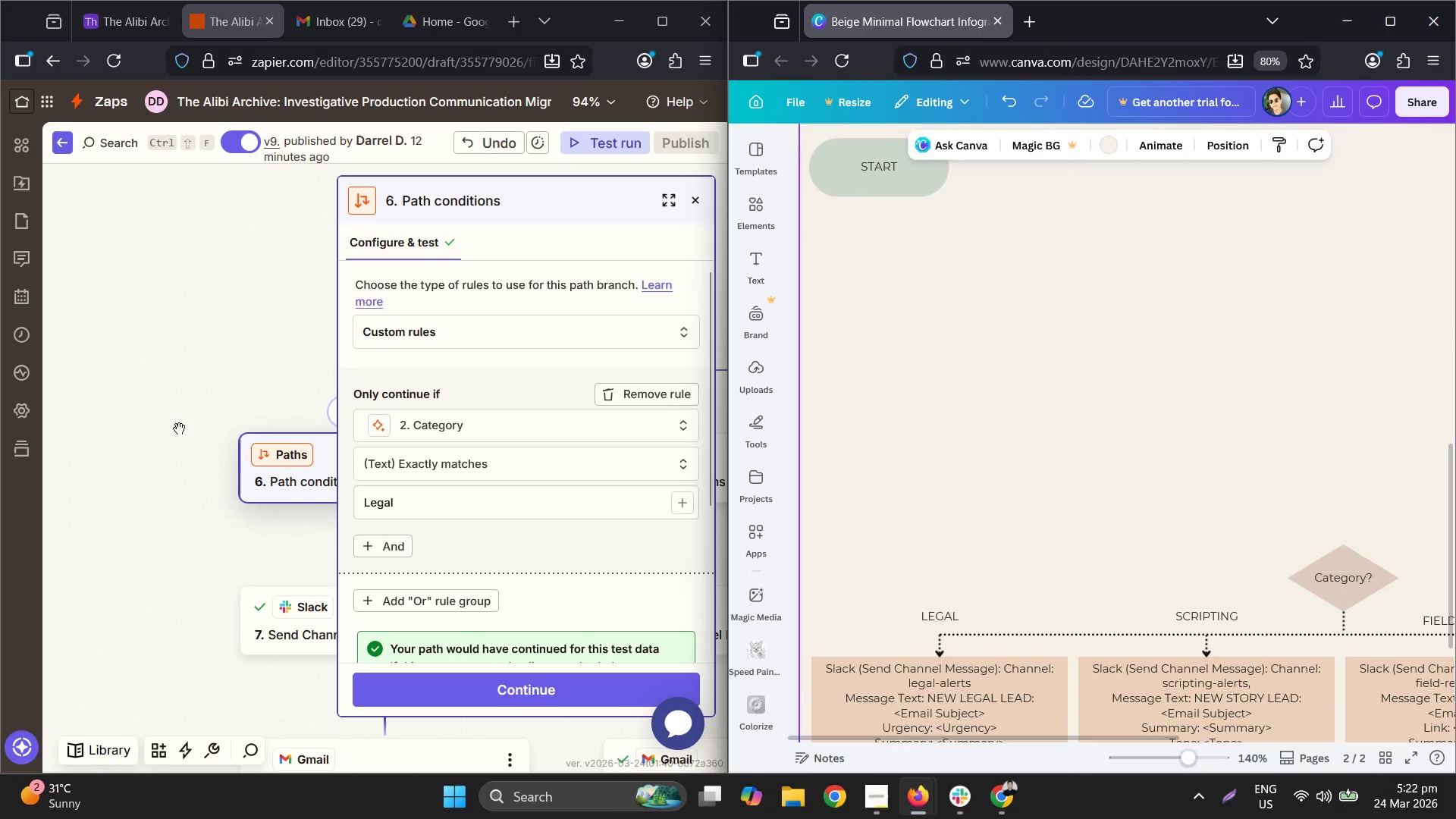 
left_click([281, 342])
 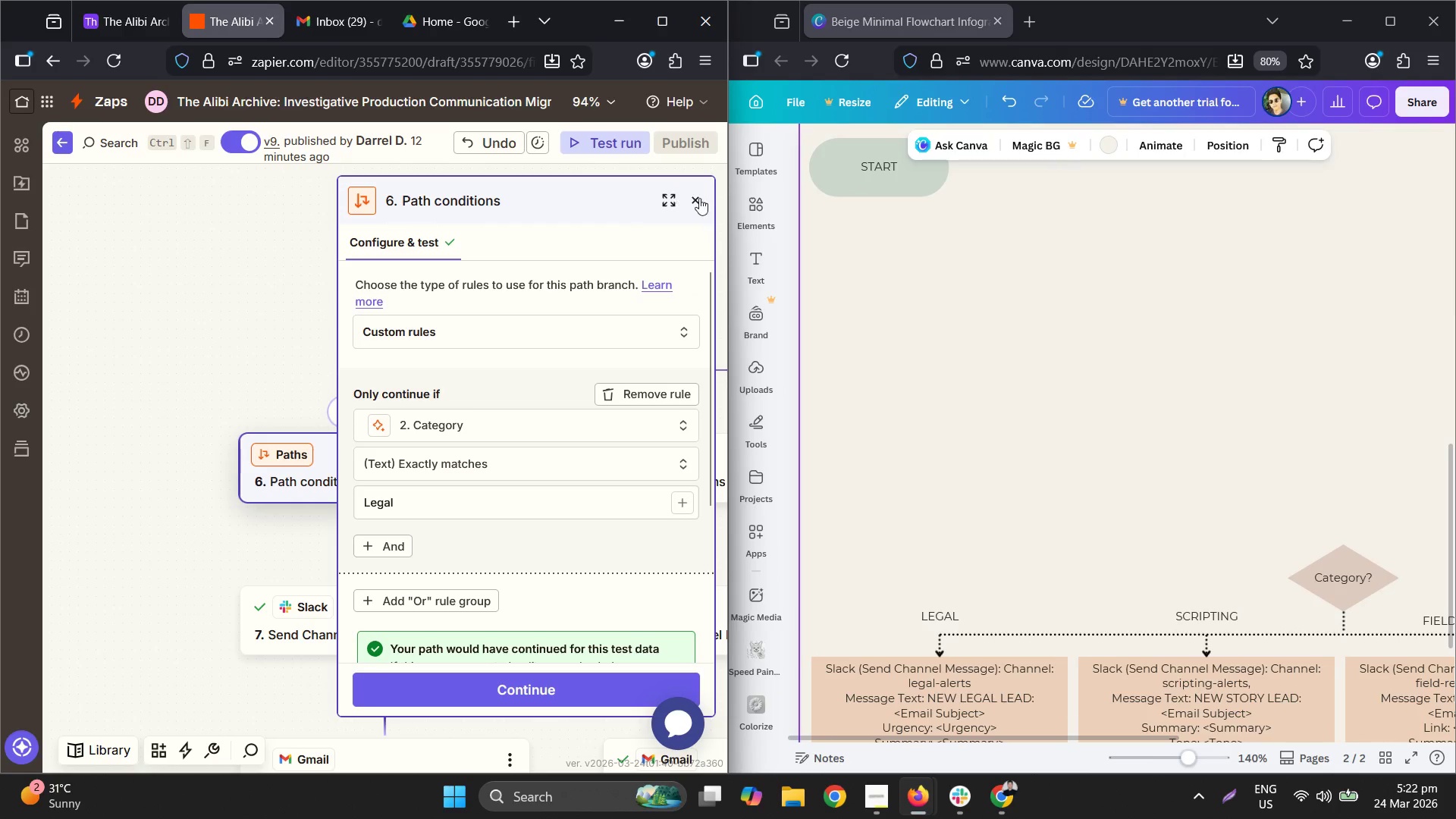 
left_click([700, 199])
 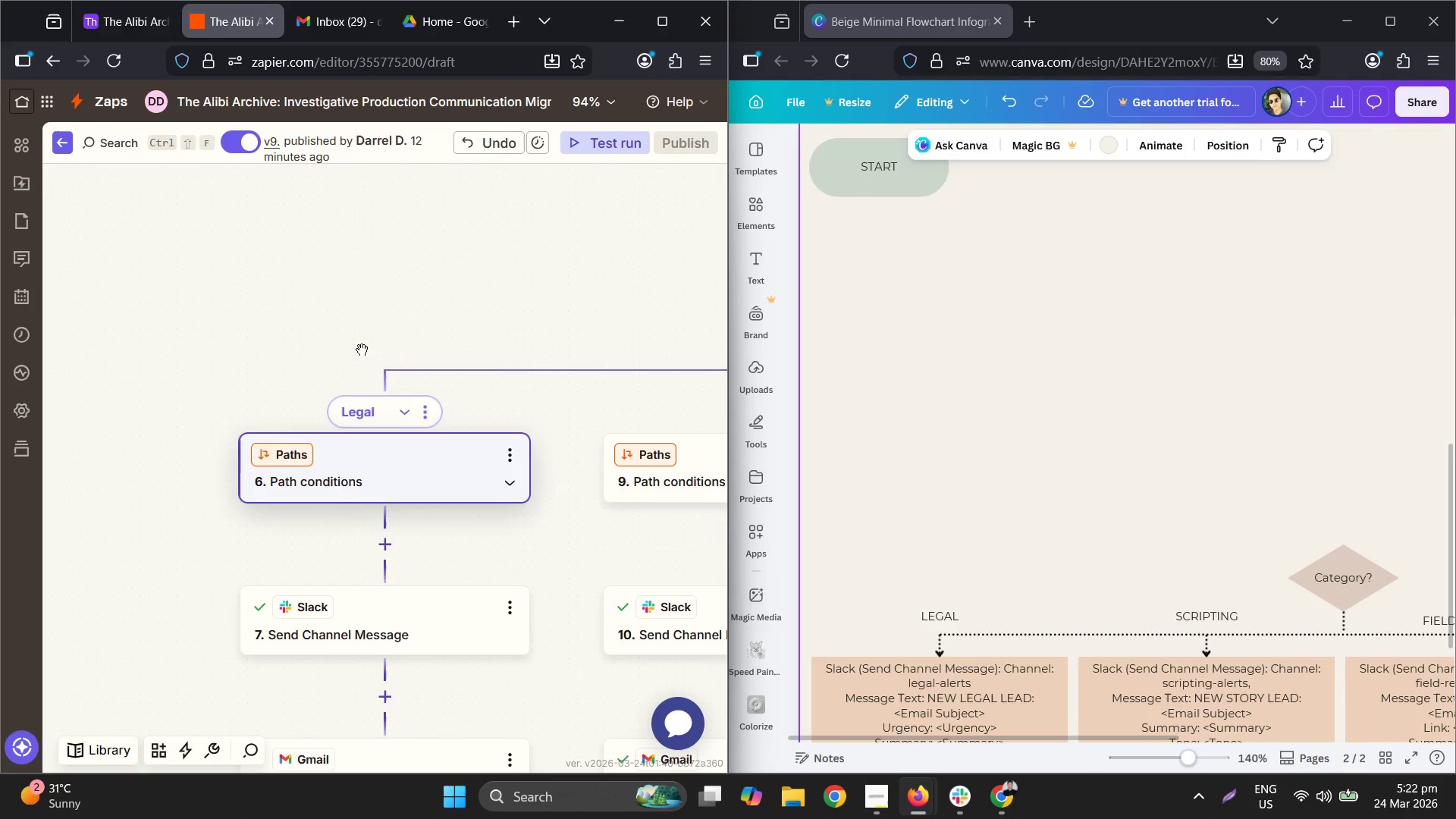 
scroll: coordinate [579, 313], scroll_direction: up, amount: 6.0
 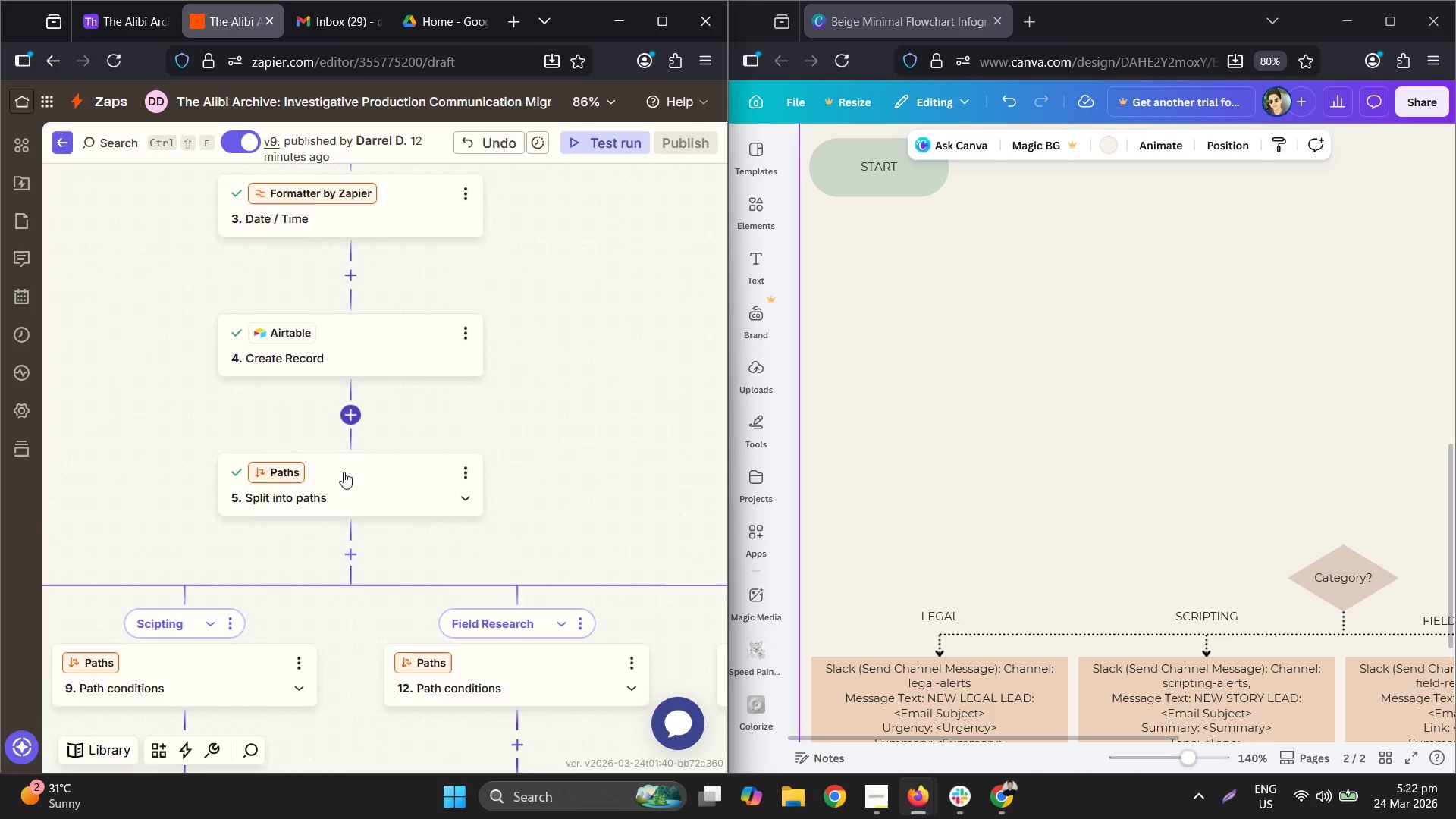 
left_click([435, 477])
 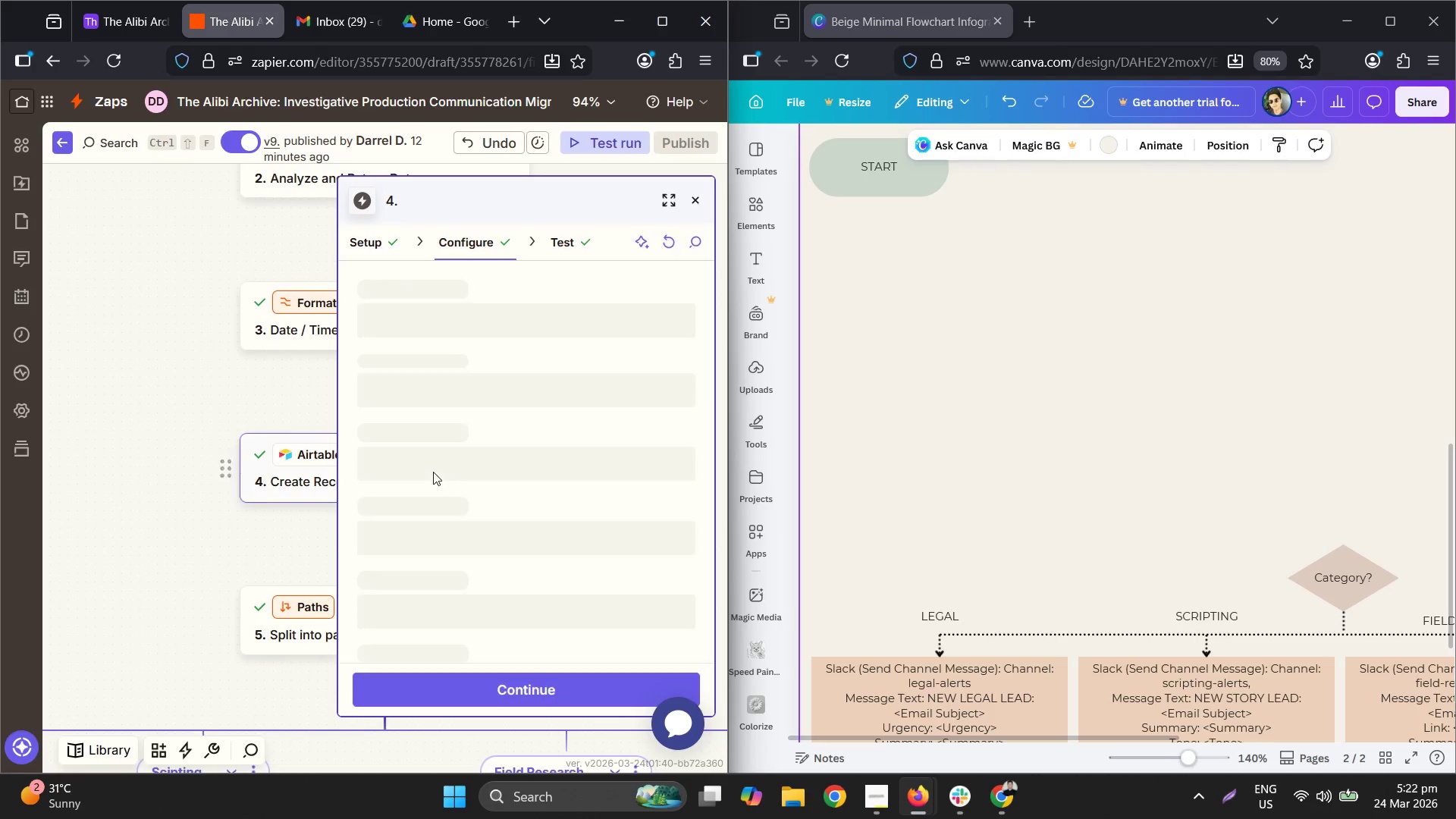 
left_click([433, 470])
 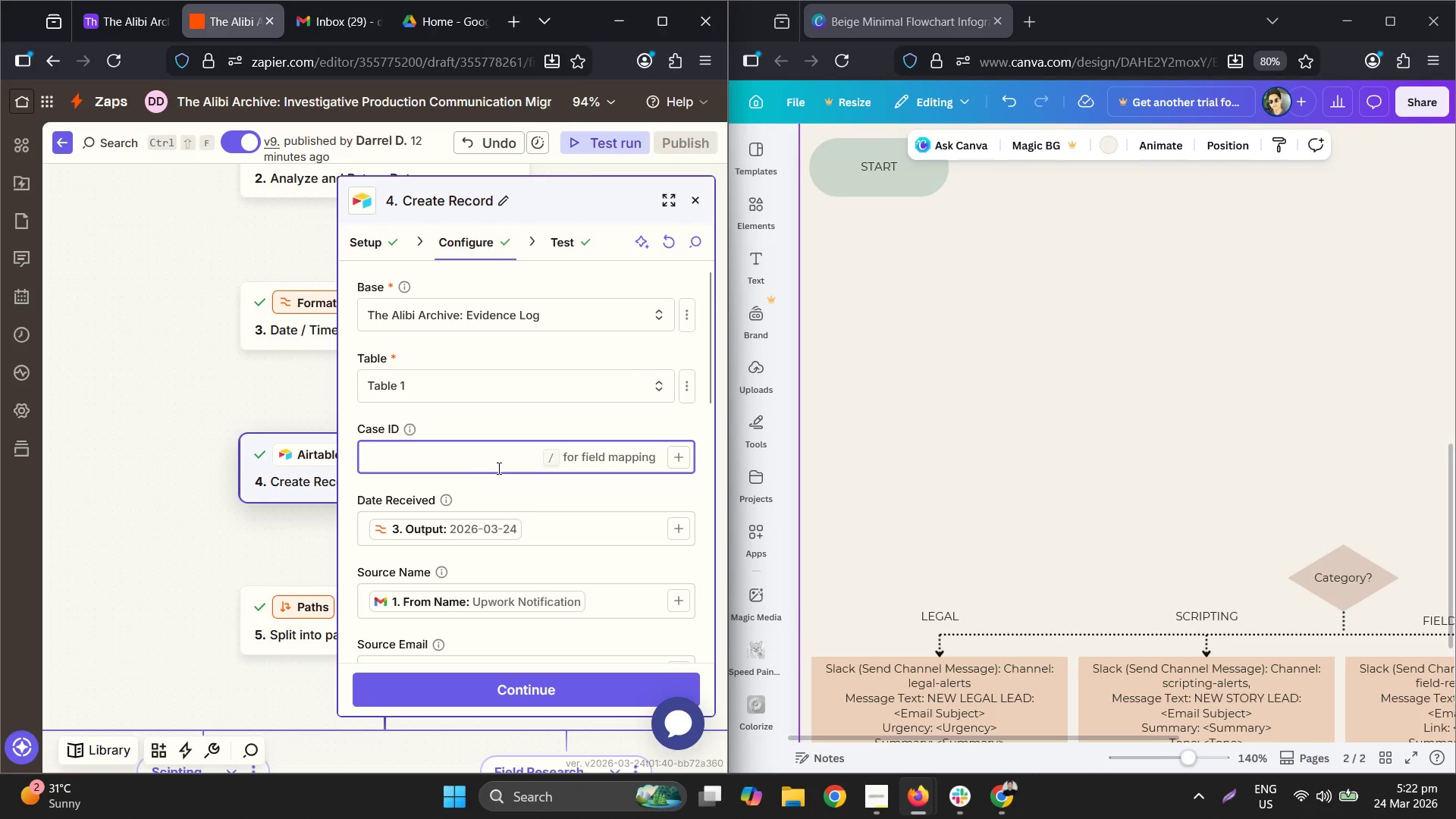 
left_click([165, 554])
 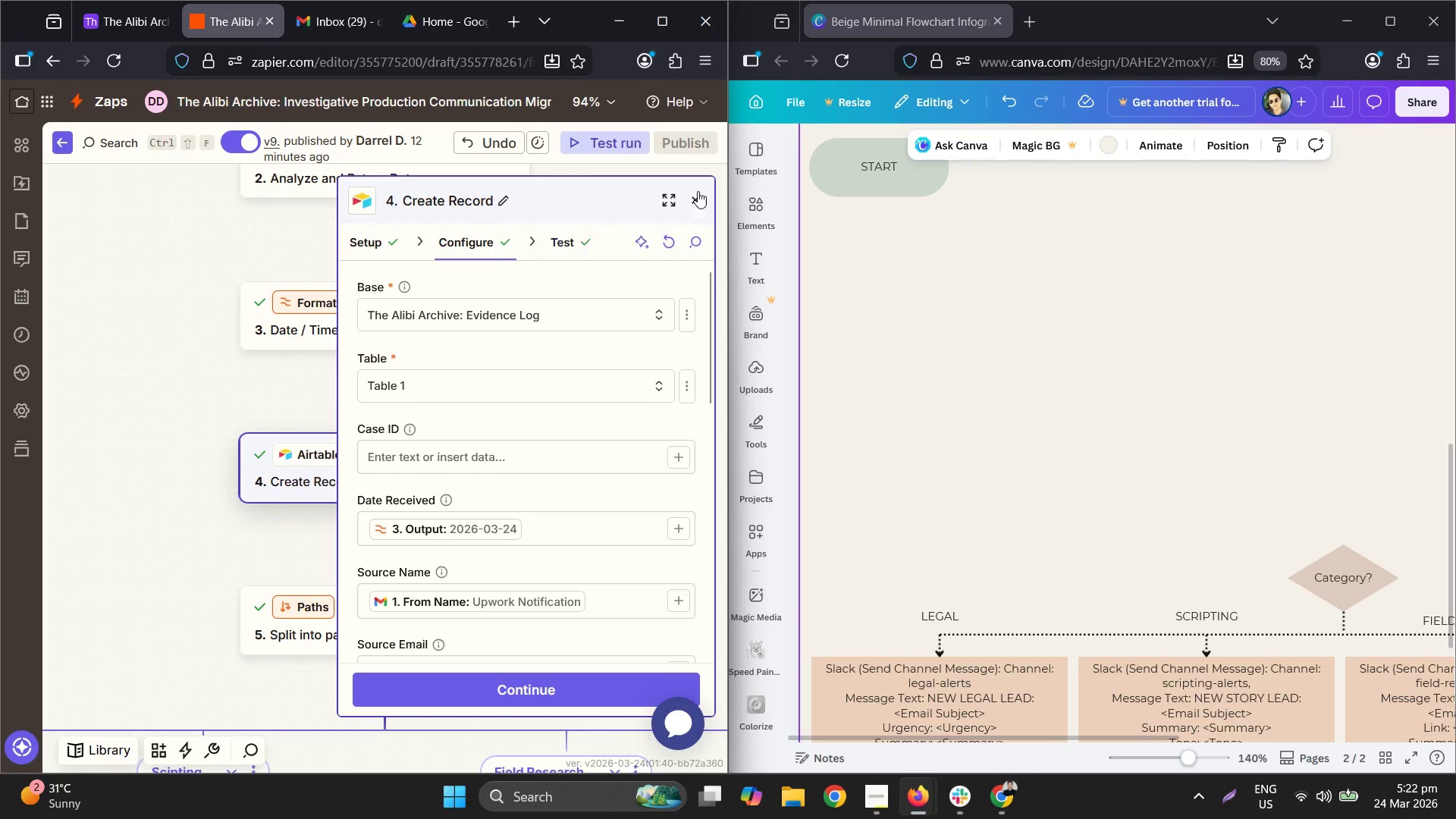 
scroll: coordinate [498, 364], scroll_direction: up, amount: 2.0
 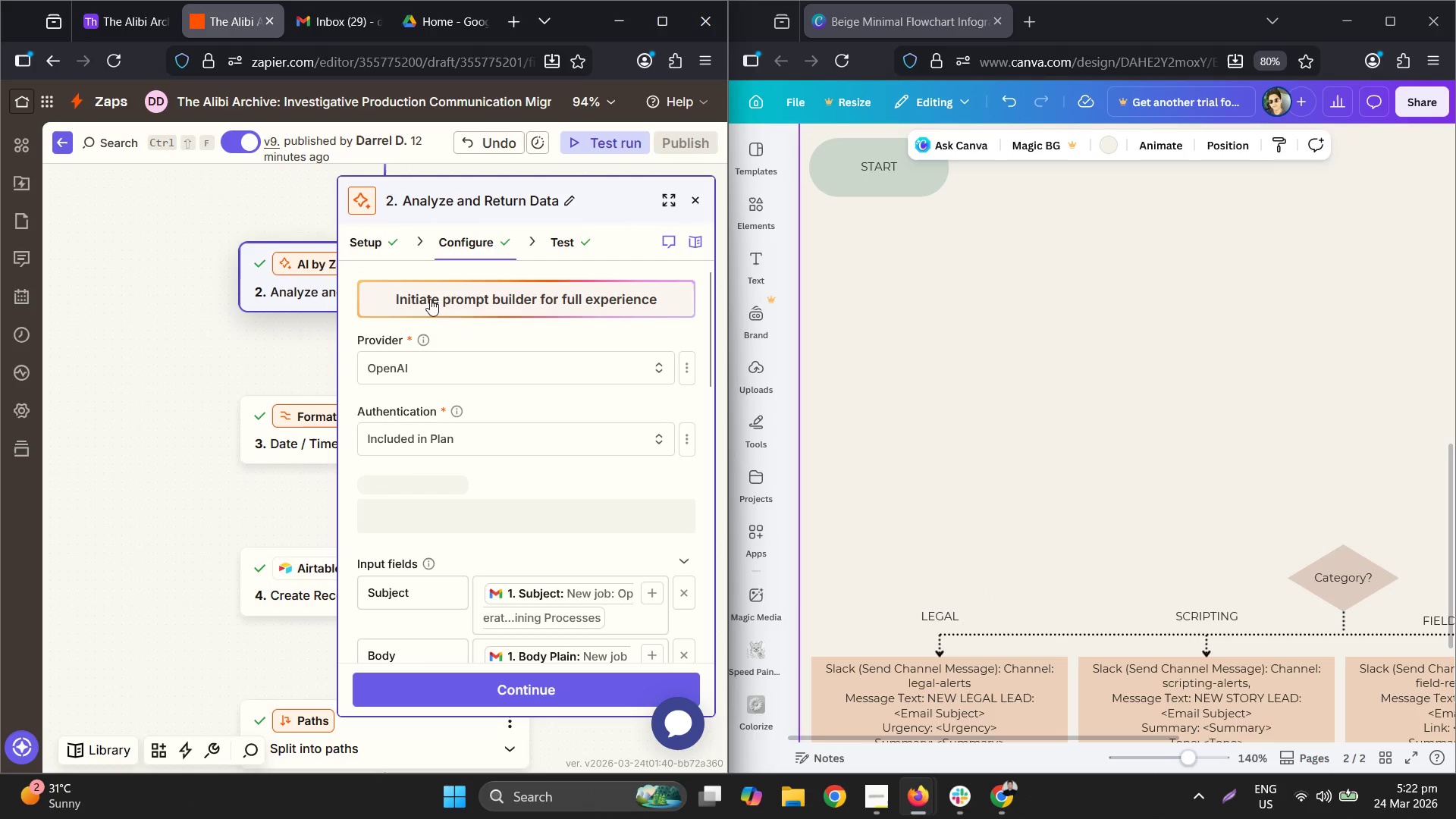 
scroll: coordinate [544, 454], scroll_direction: none, amount: 0.0
 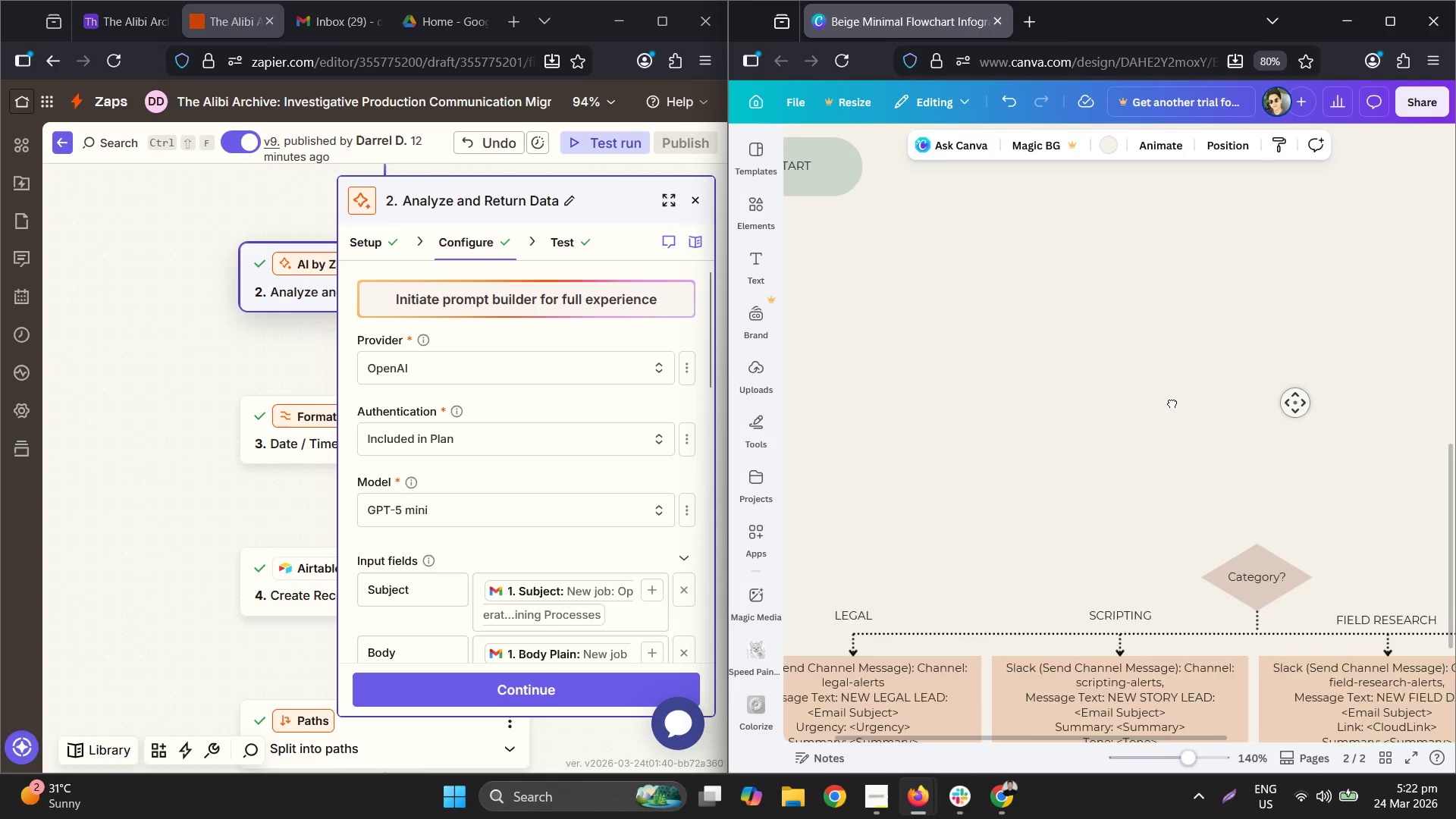 
left_click([1156, 701])
 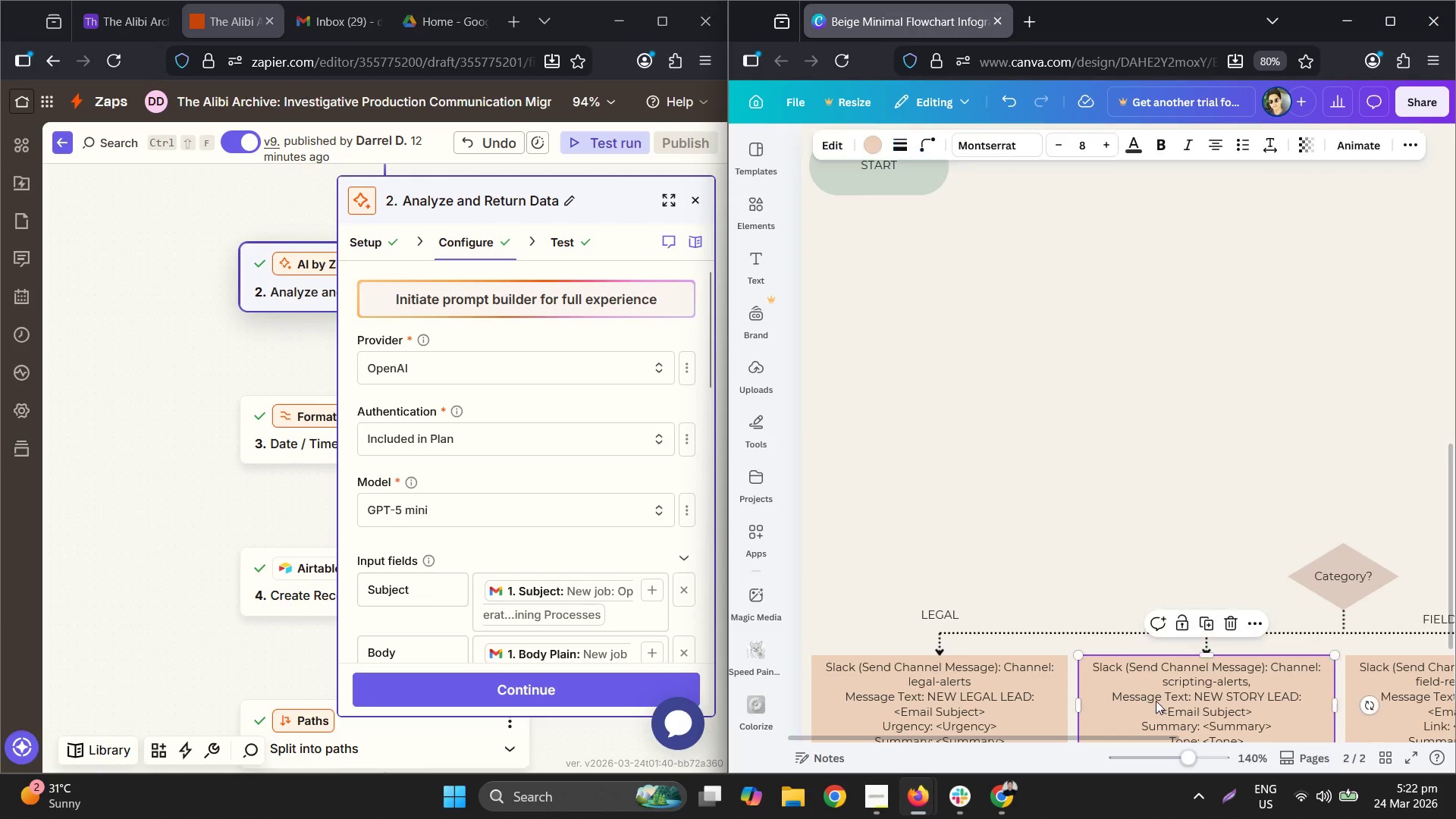 
key(Control+C)
 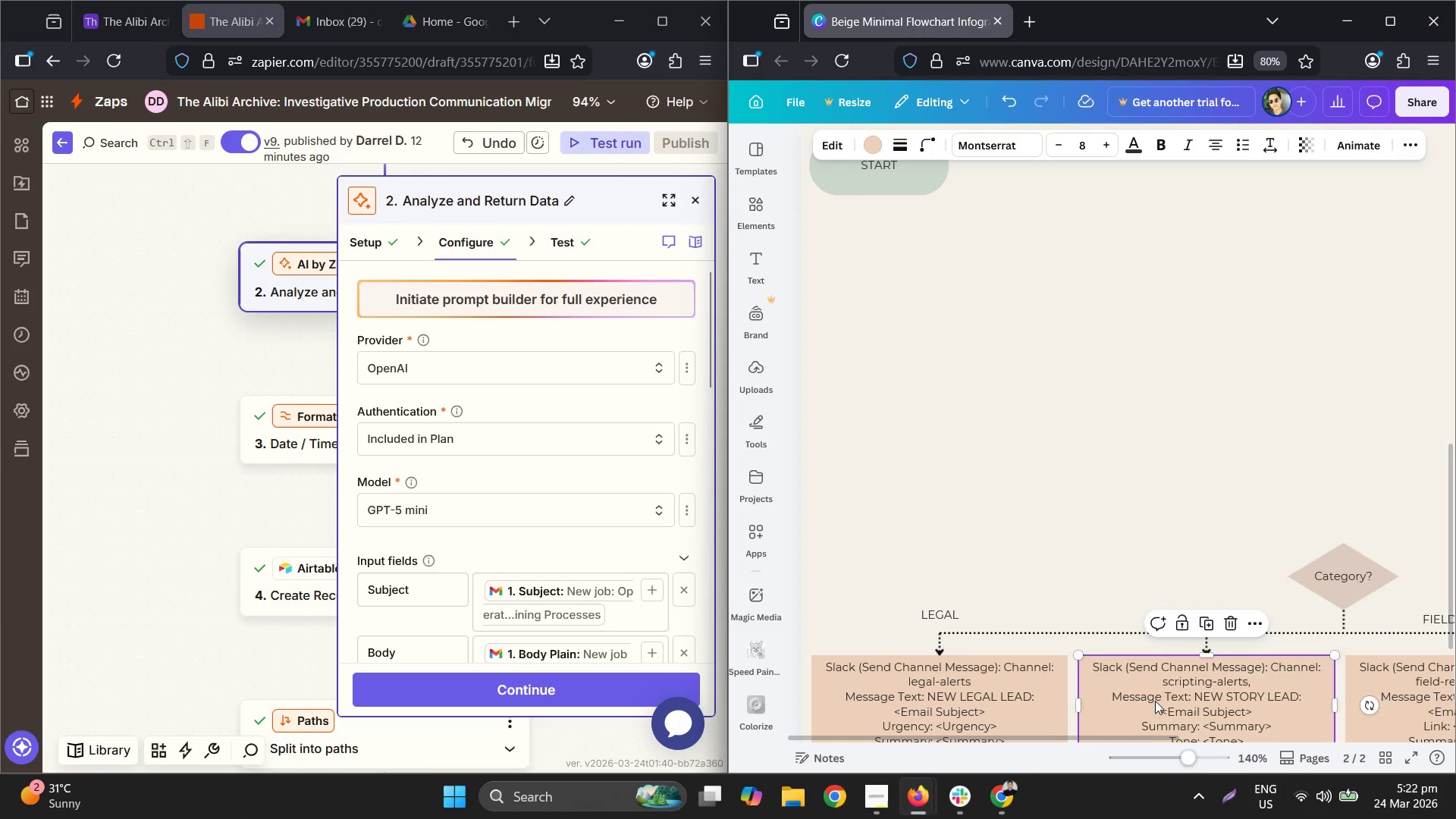 
key(Control+V)
 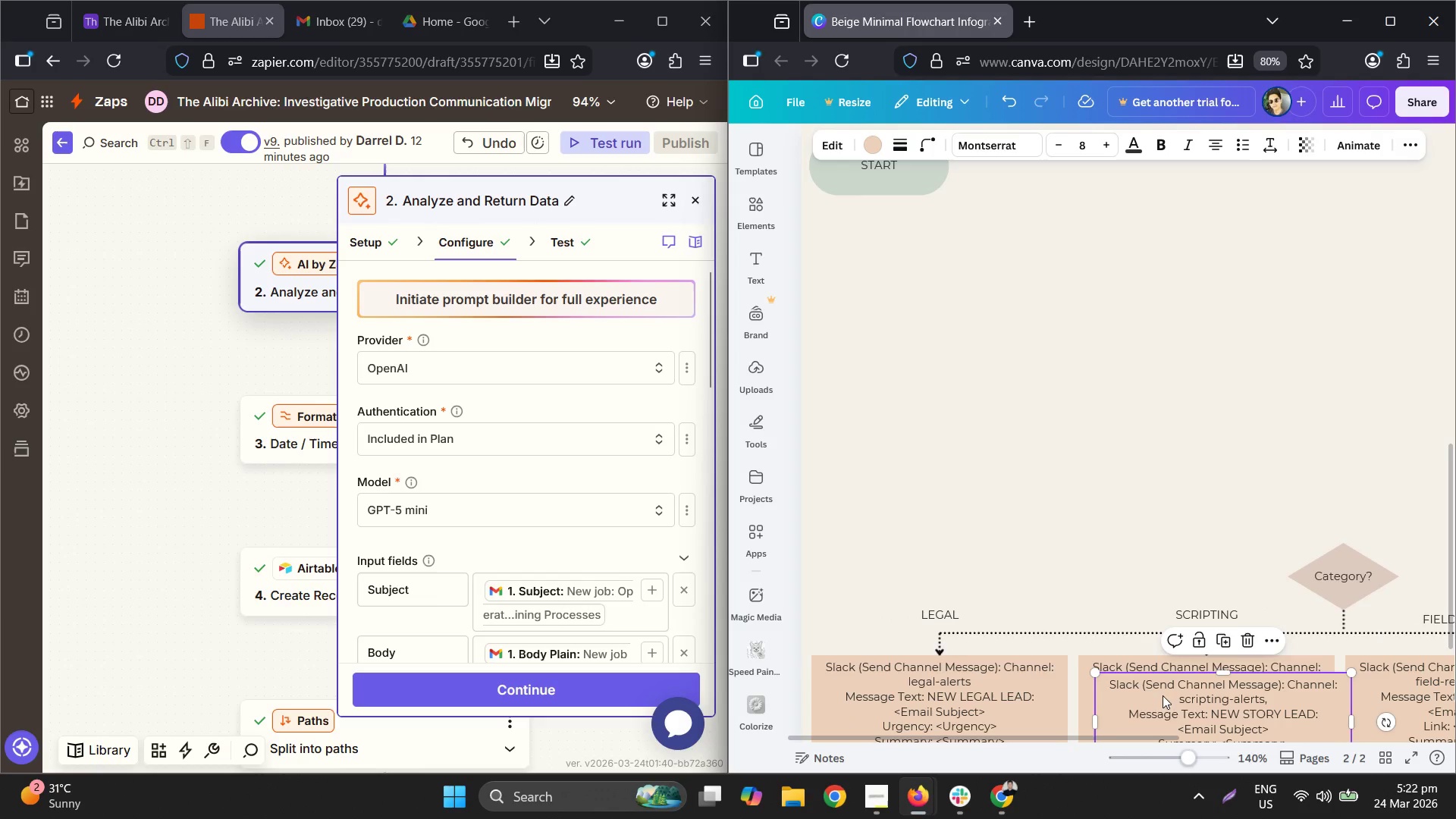 
left_click_drag(start_coordinate=[1166, 708], to_coordinate=[1275, 340])
 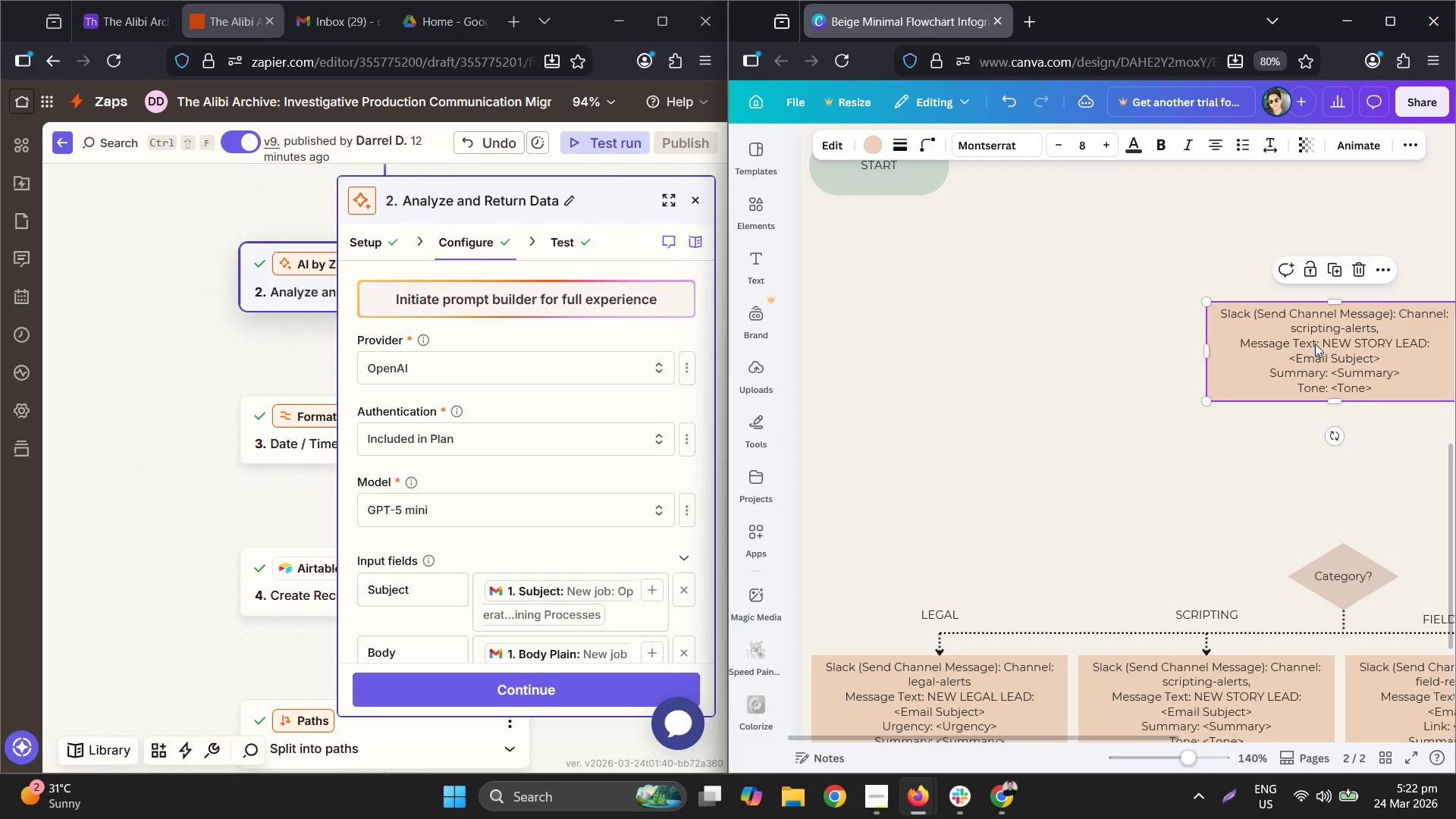 
left_click_drag(start_coordinate=[1318, 344], to_coordinate=[1326, 345])
 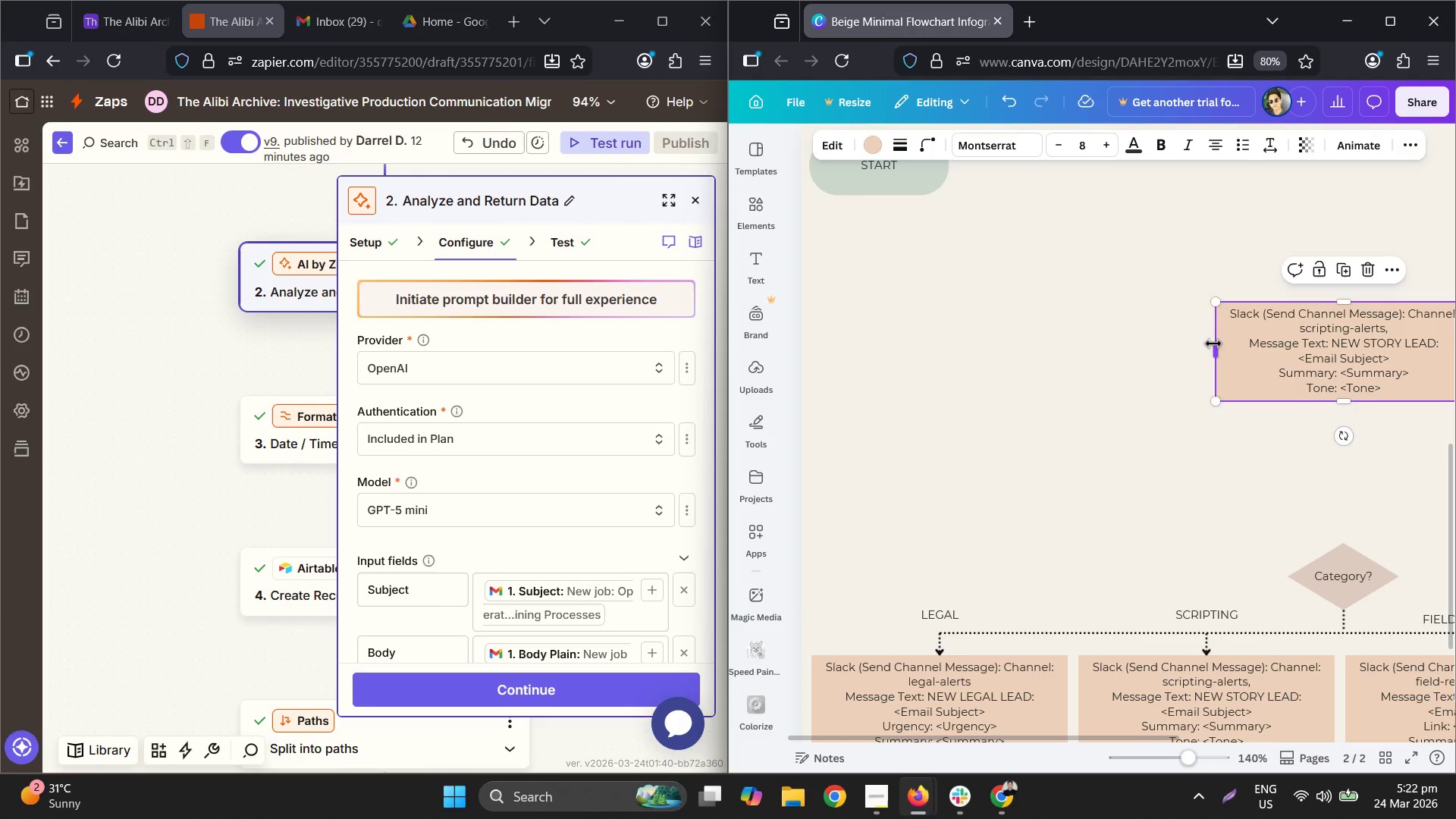 
left_click_drag(start_coordinate=[1213, 344], to_coordinate=[1073, 336])
 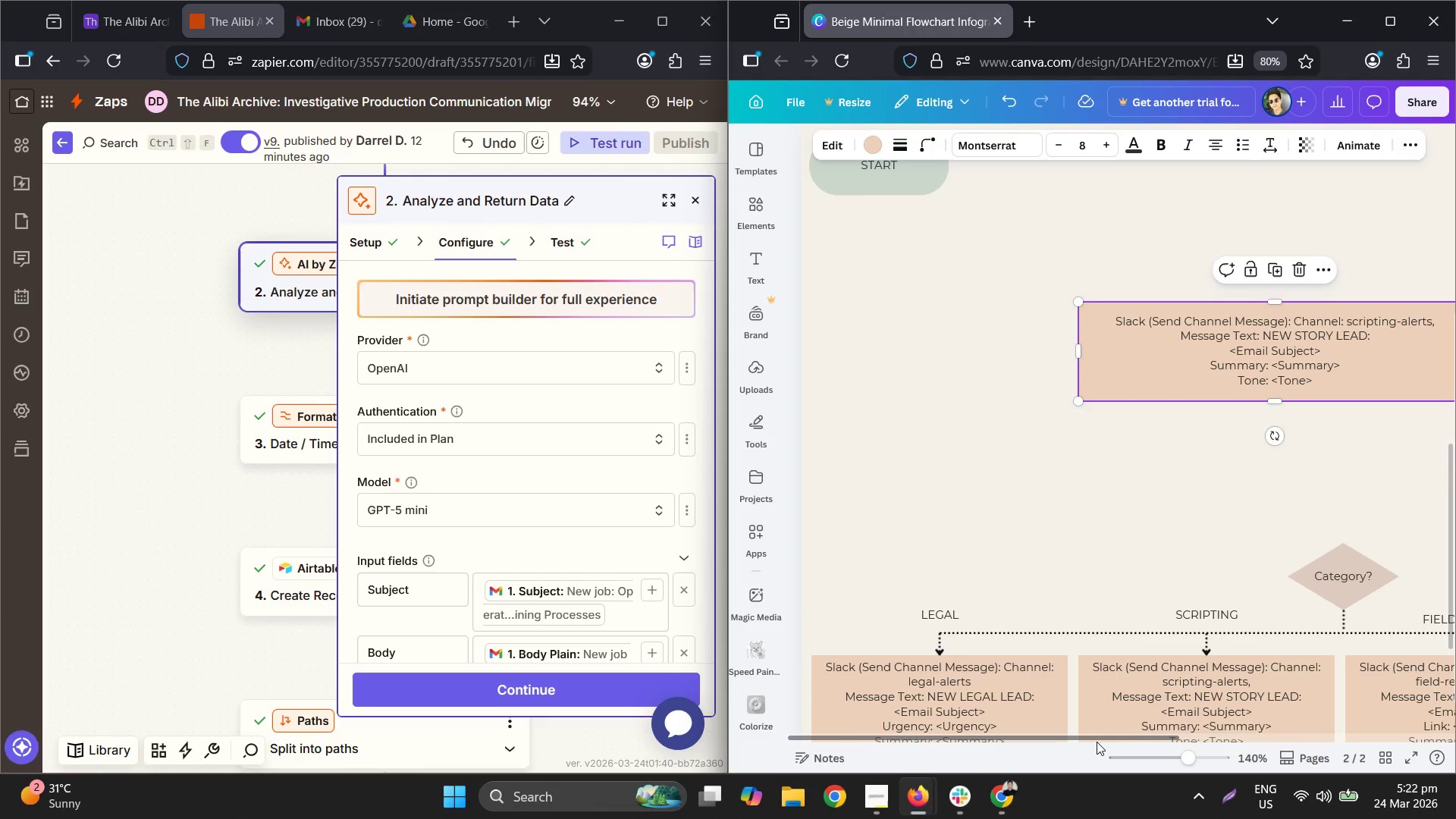 
left_click_drag(start_coordinate=[1093, 740], to_coordinate=[1265, 722])
 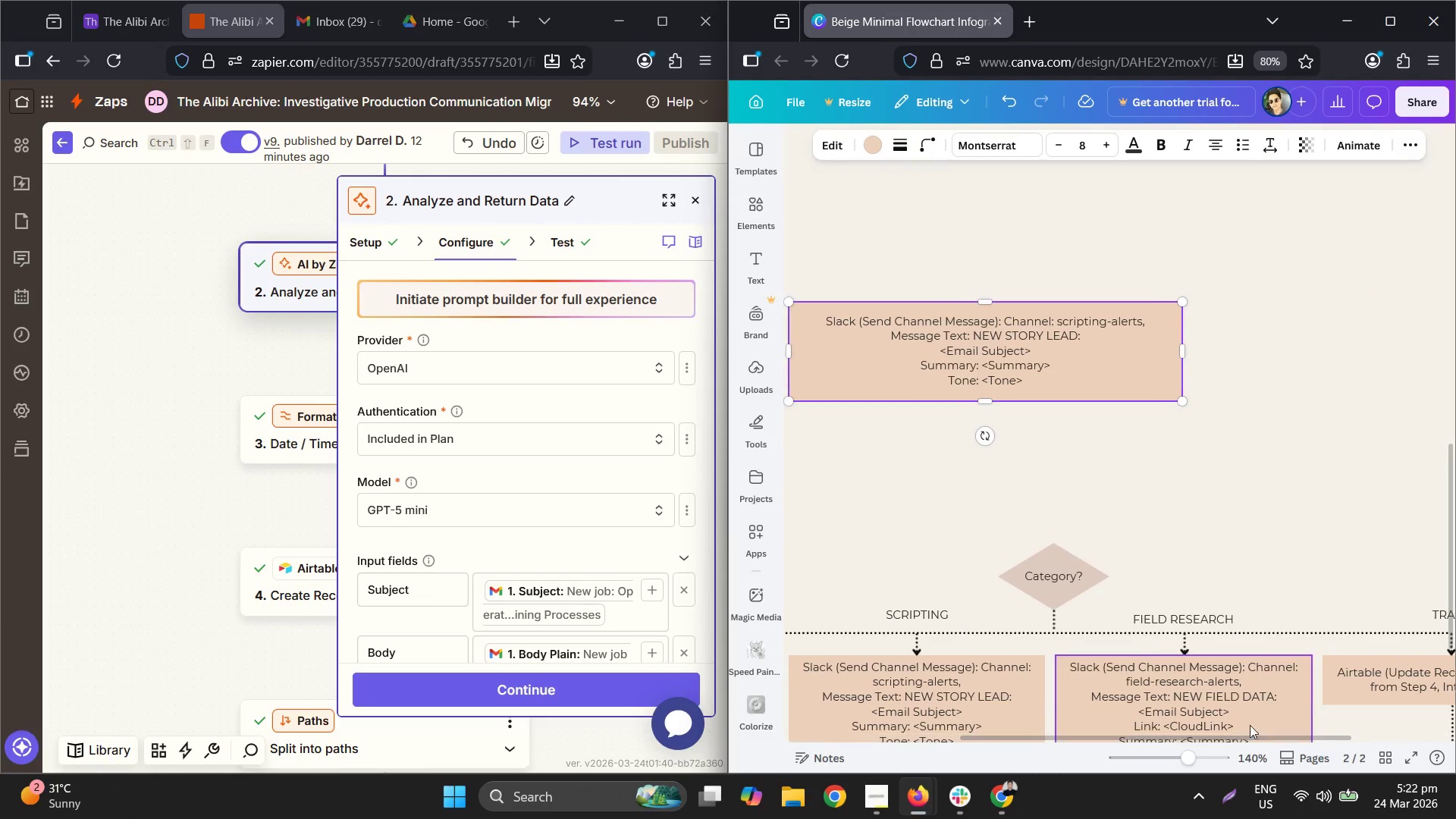 
hold_key(key=ControlLeft, duration=0.44)
scroll: coordinate [1067, 430], scroll_direction: down, amount: 2.0
 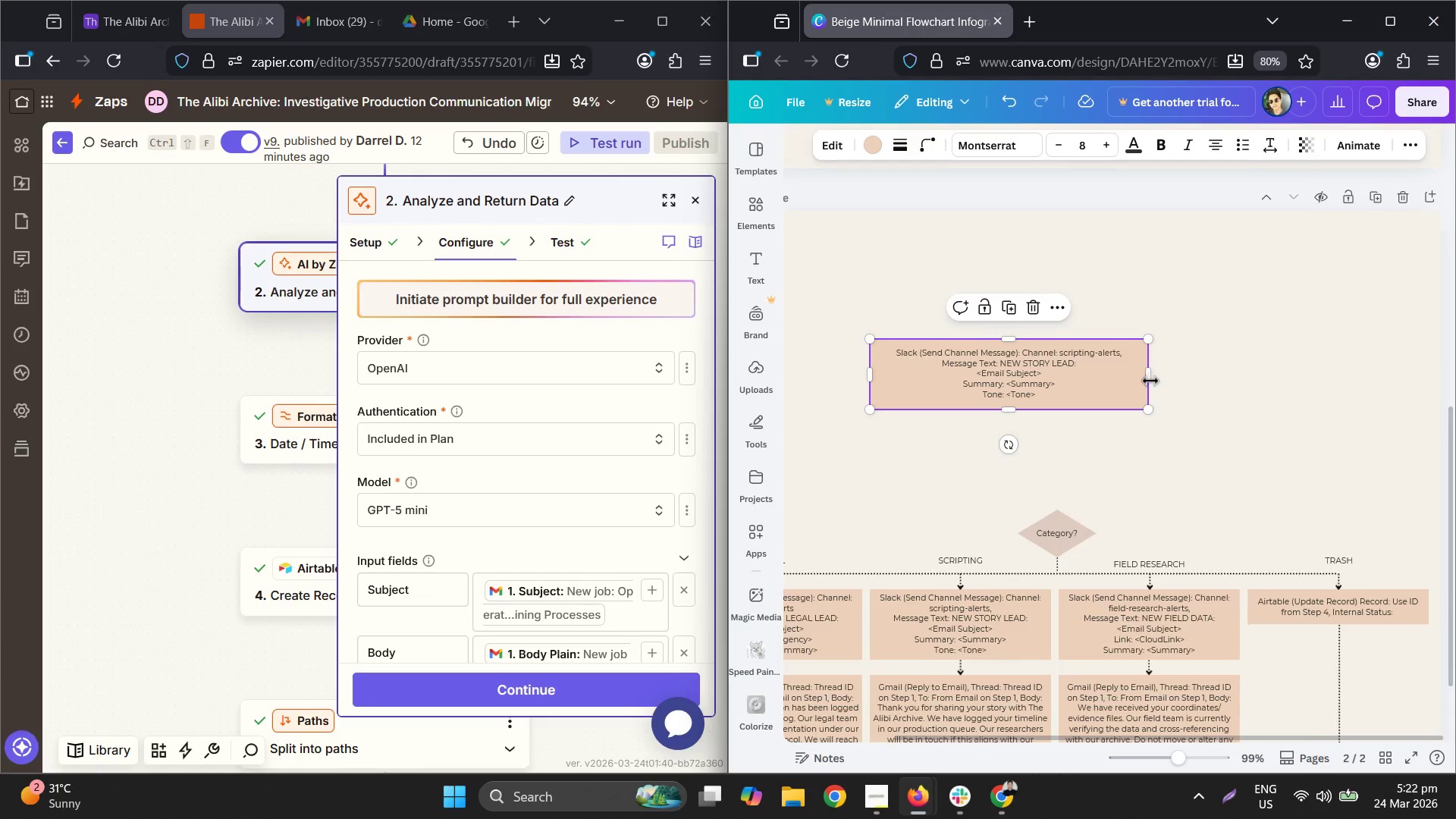 
left_click_drag(start_coordinate=[1150, 378], to_coordinate=[1291, 374])
 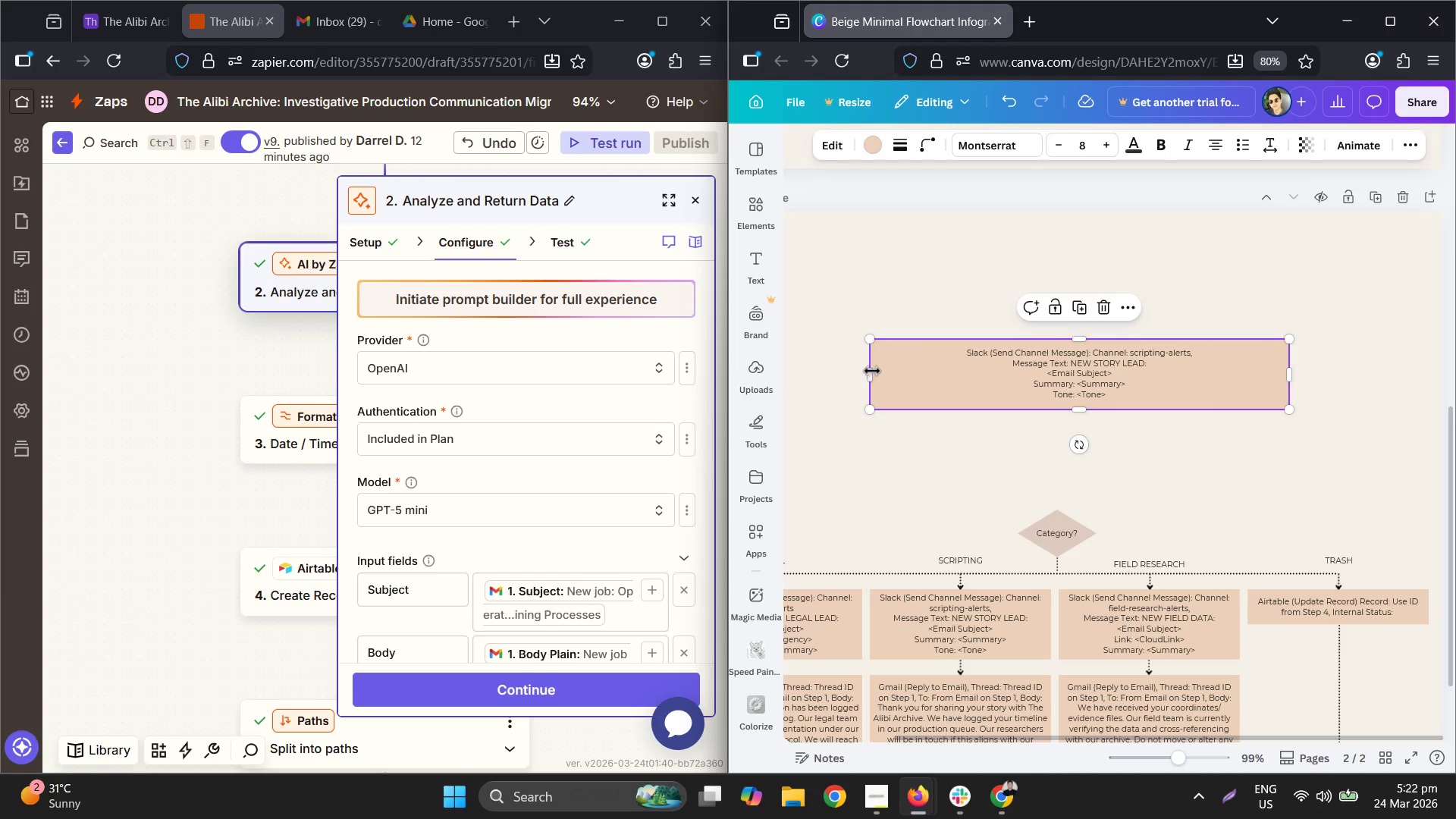 
left_click_drag(start_coordinate=[877, 371], to_coordinate=[870, 372])
 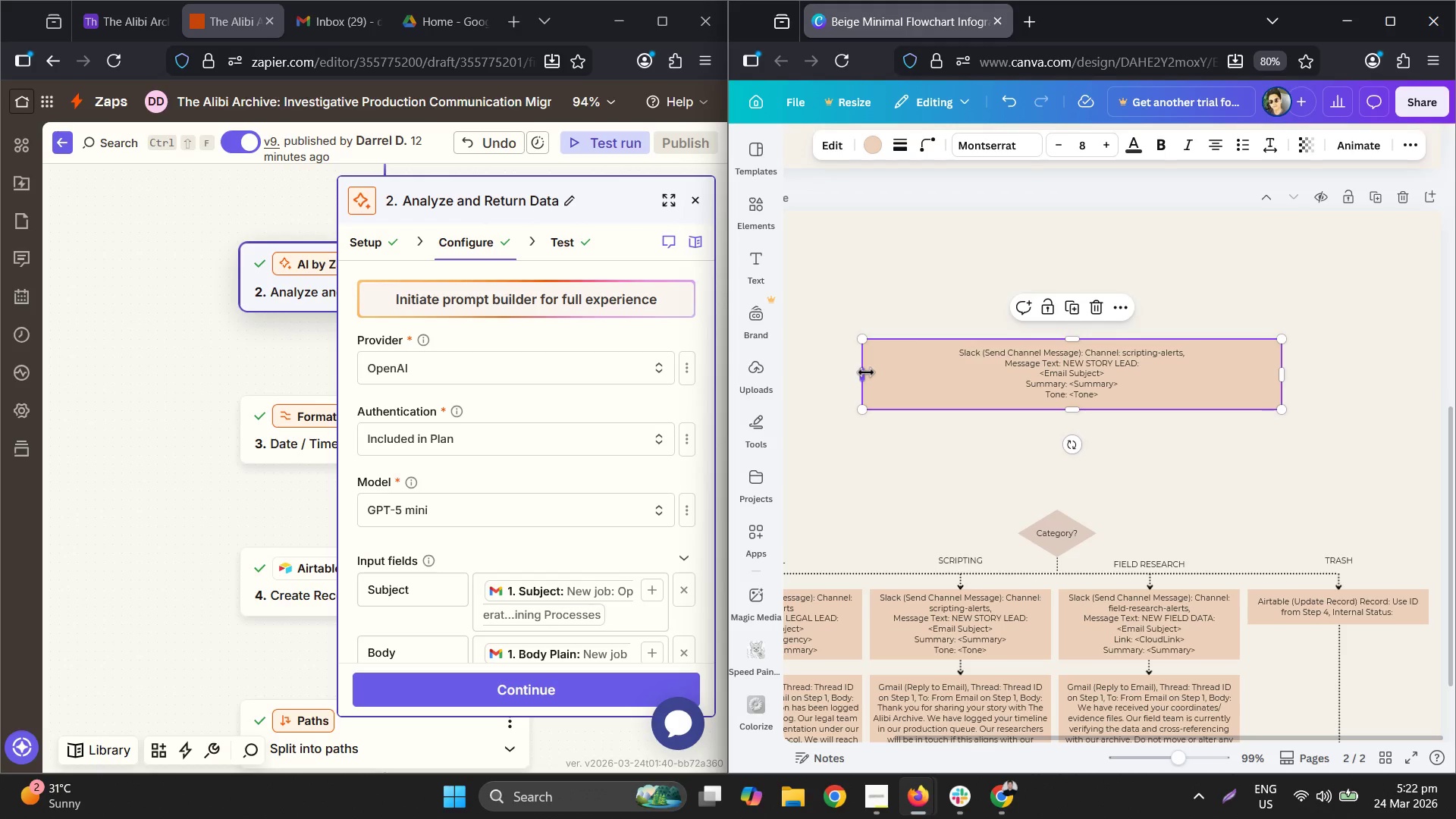 
left_click_drag(start_coordinate=[866, 372], to_coordinate=[839, 373])
 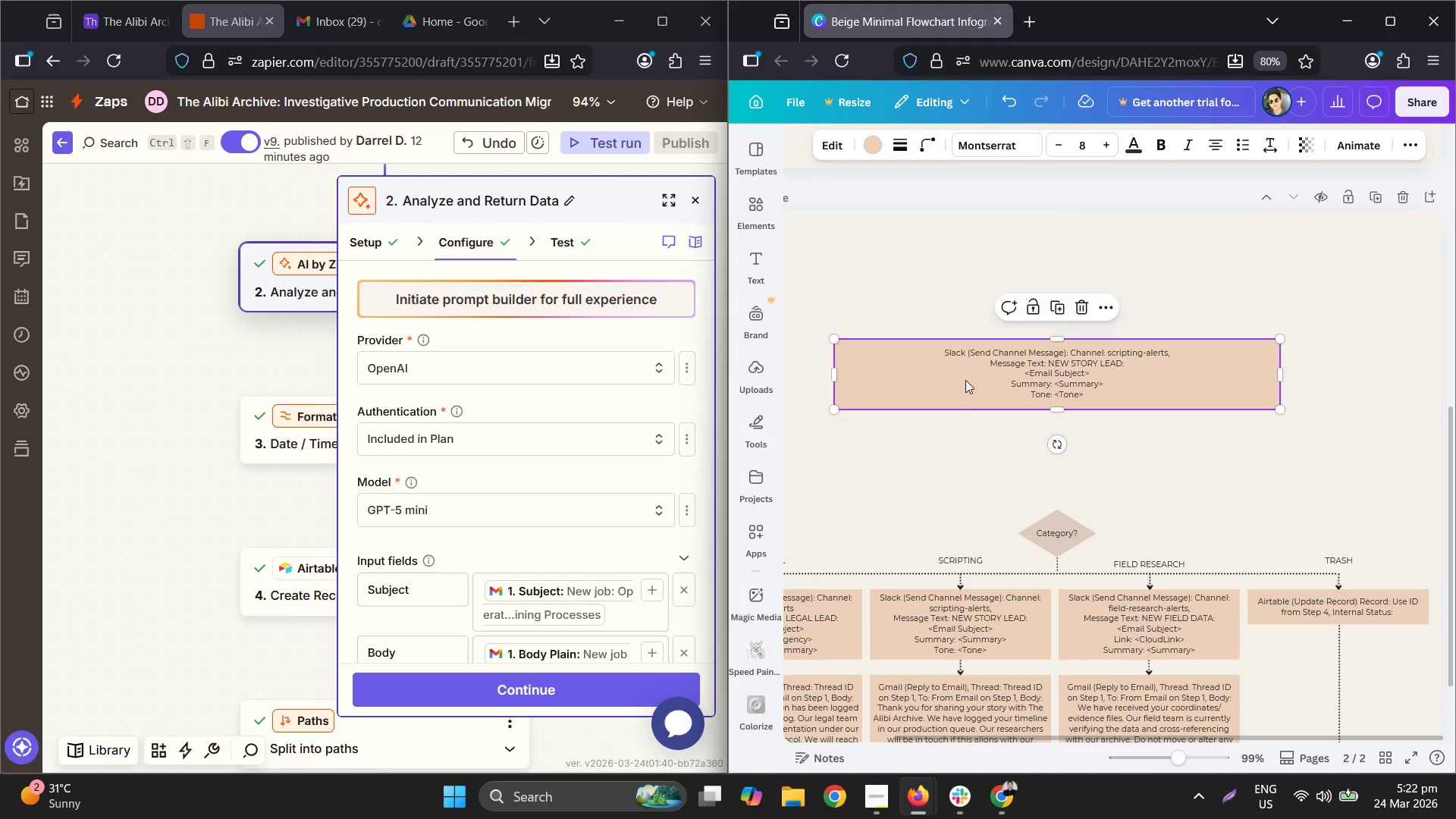 
double_click([989, 375])
 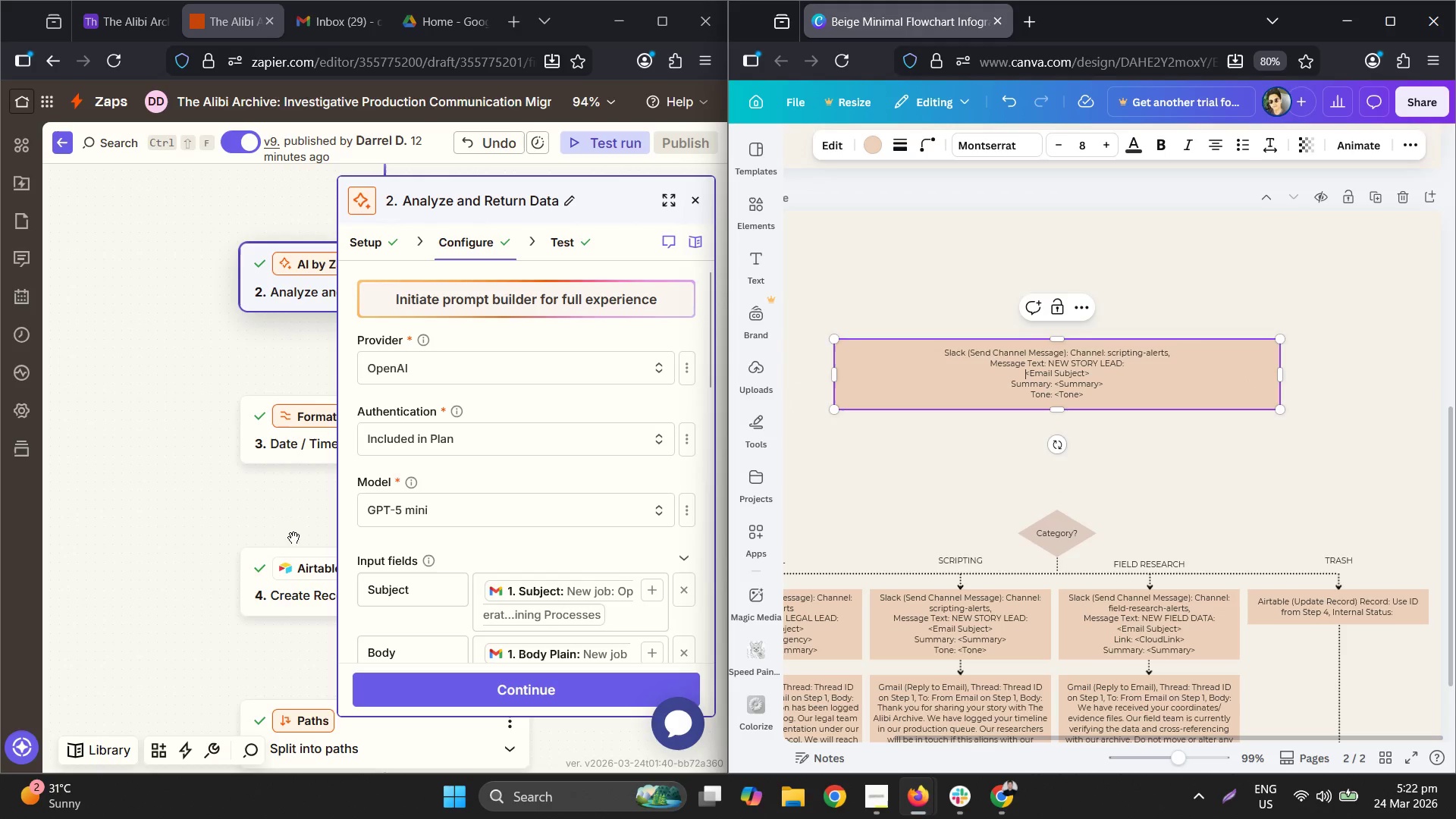 
scroll: coordinate [585, 460], scroll_direction: up, amount: 3.0
 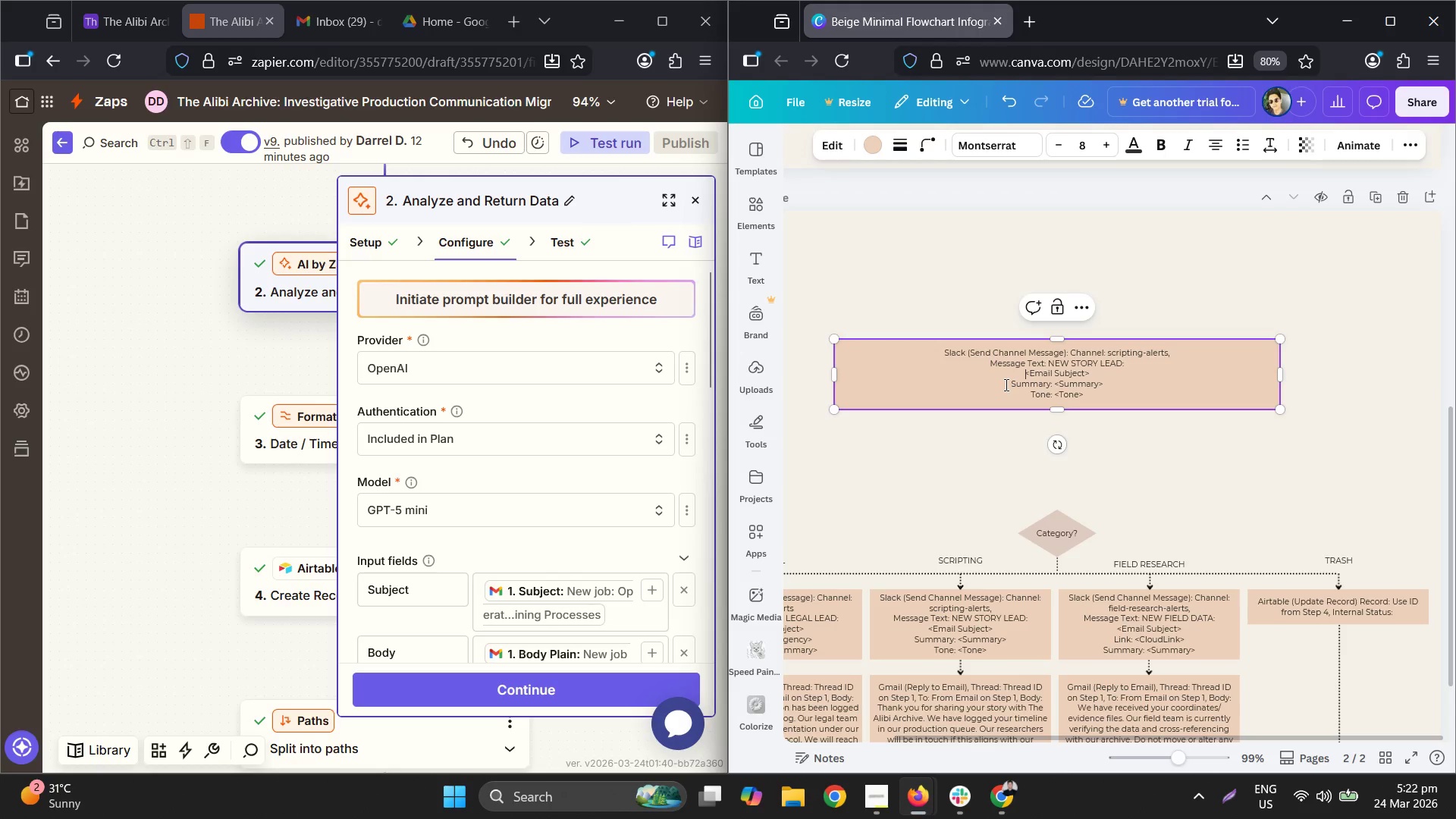 
double_click([1005, 384])
 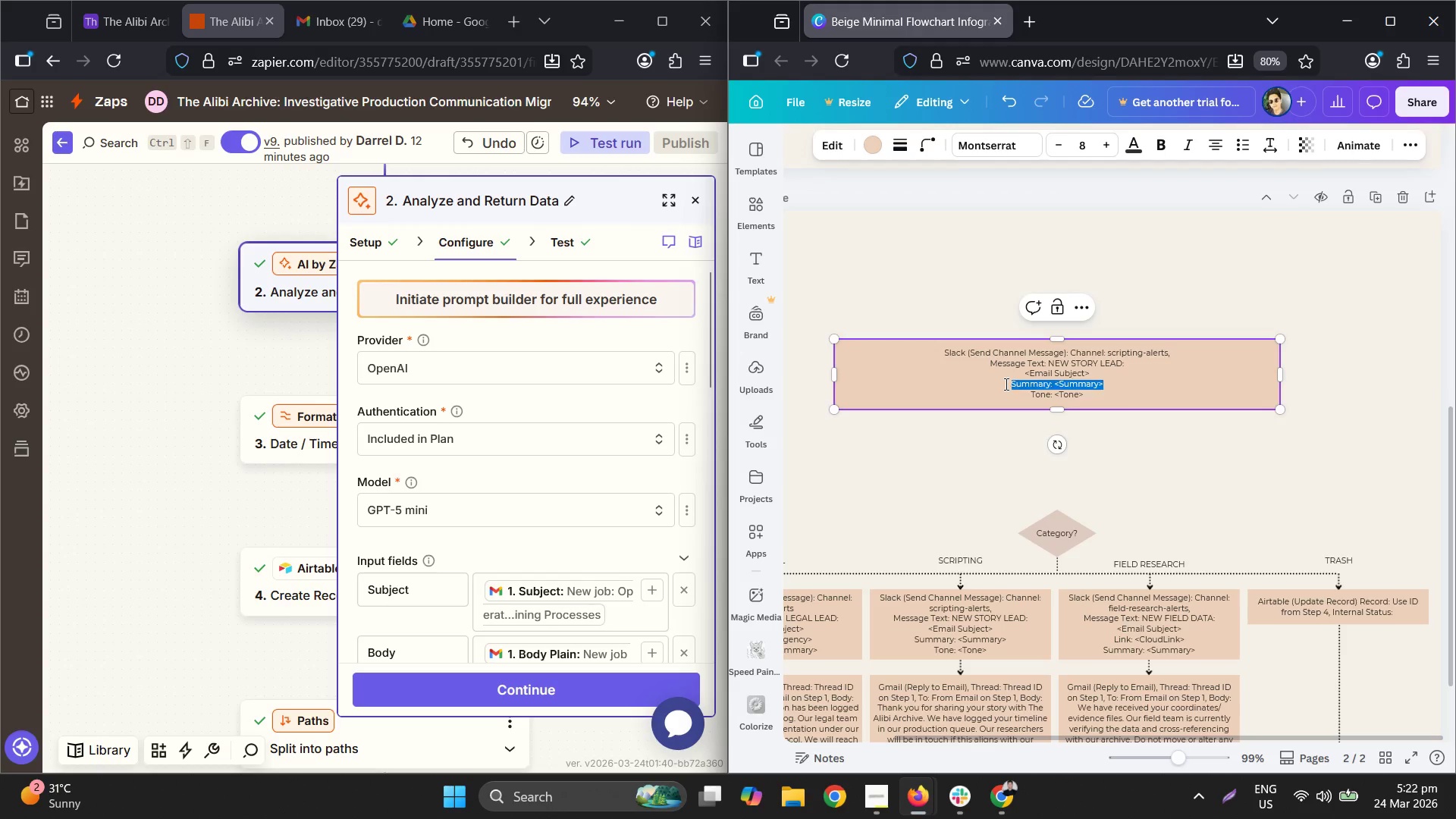 
triple_click([1005, 384])
 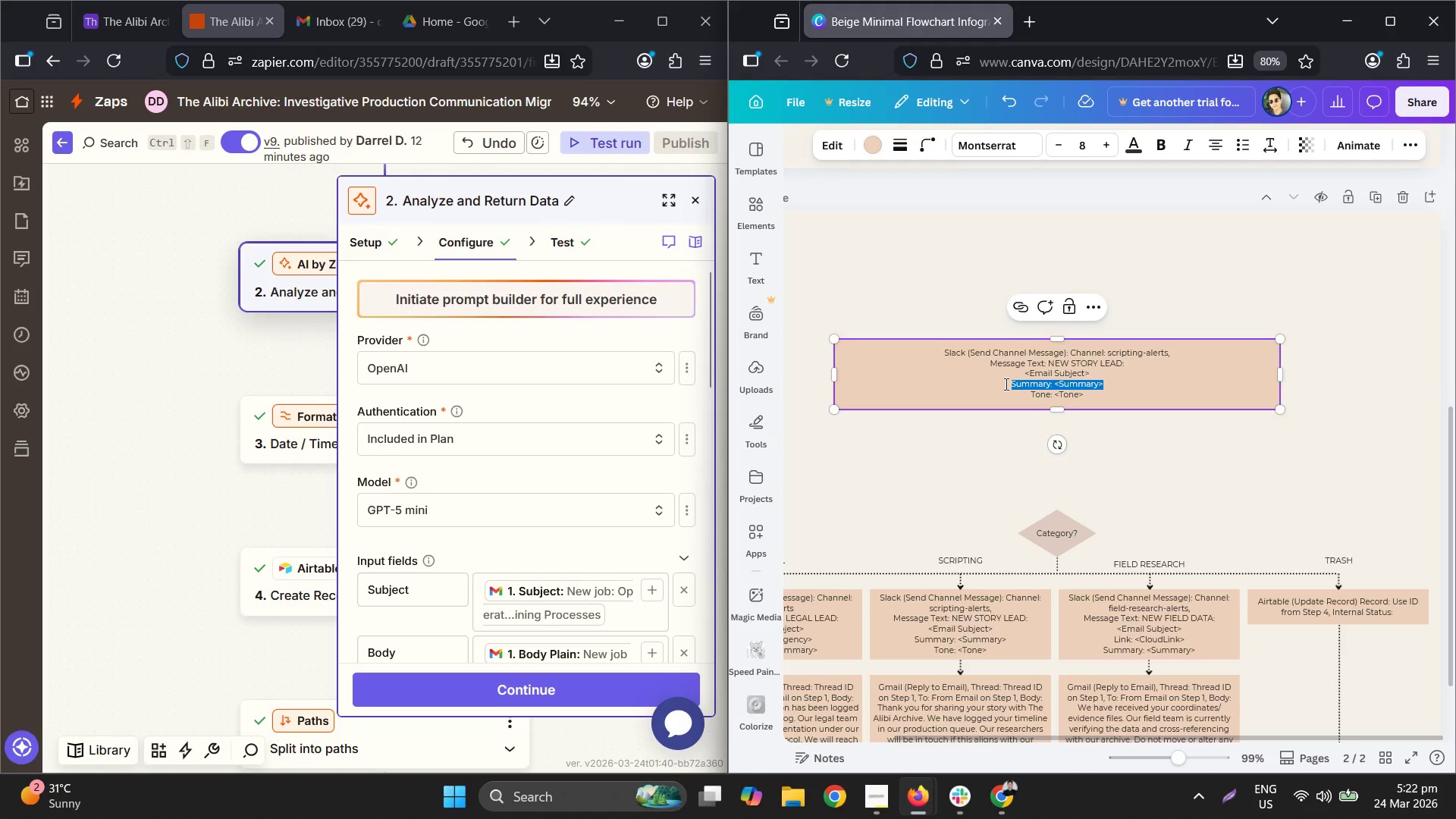 
key(Control+ControlLeft)
 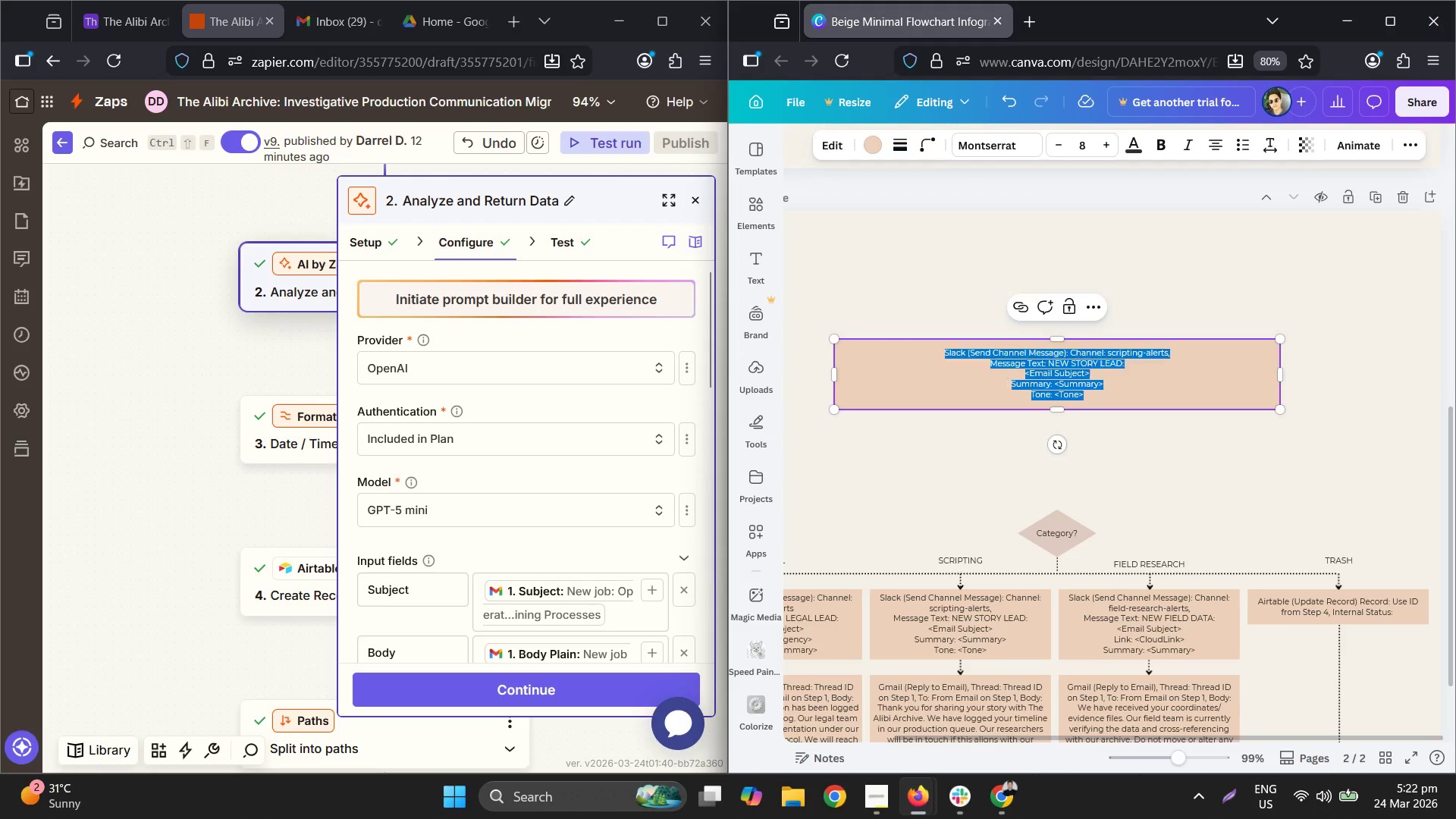 
key(Control+A)
 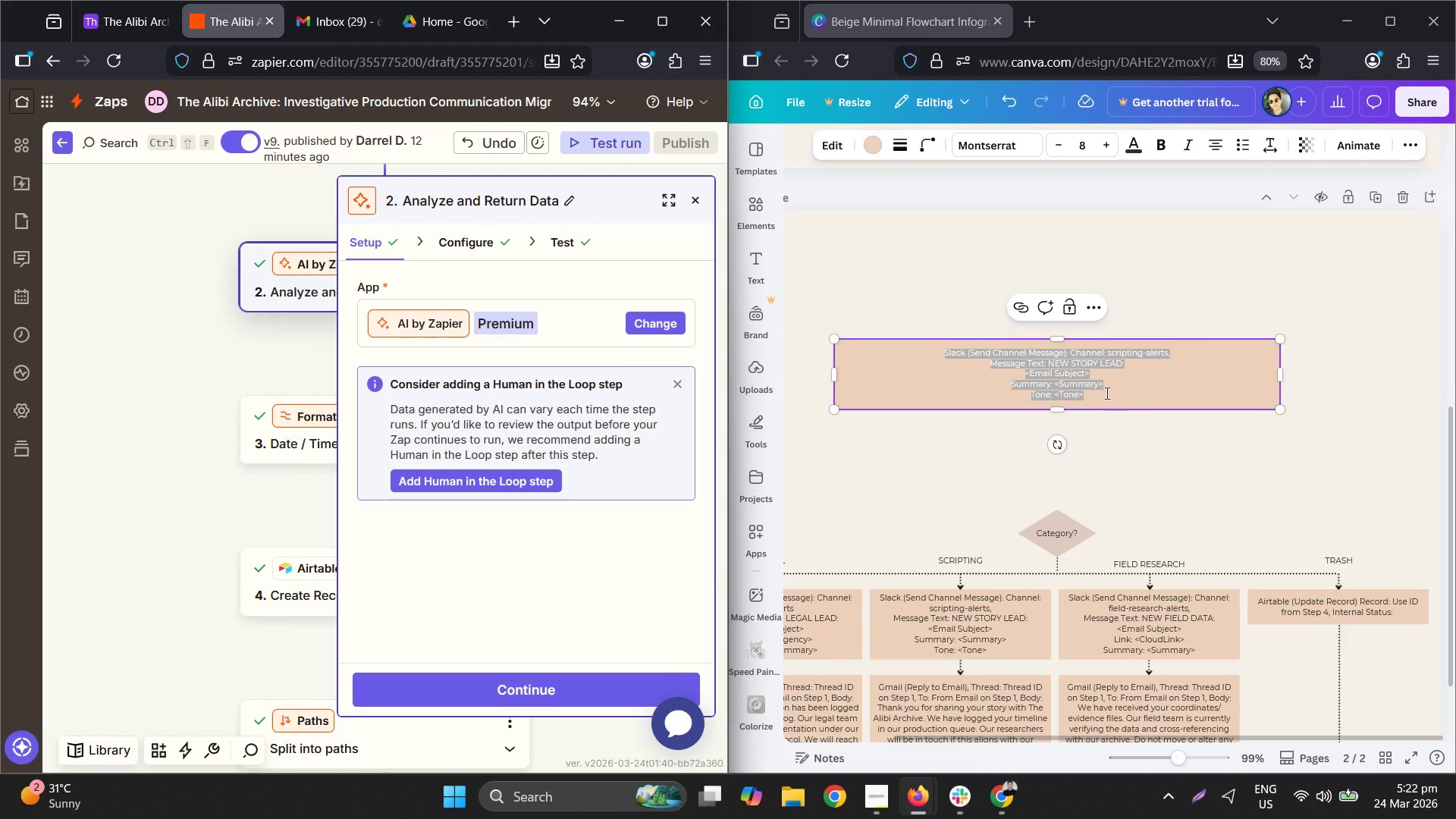 
type(AI)
 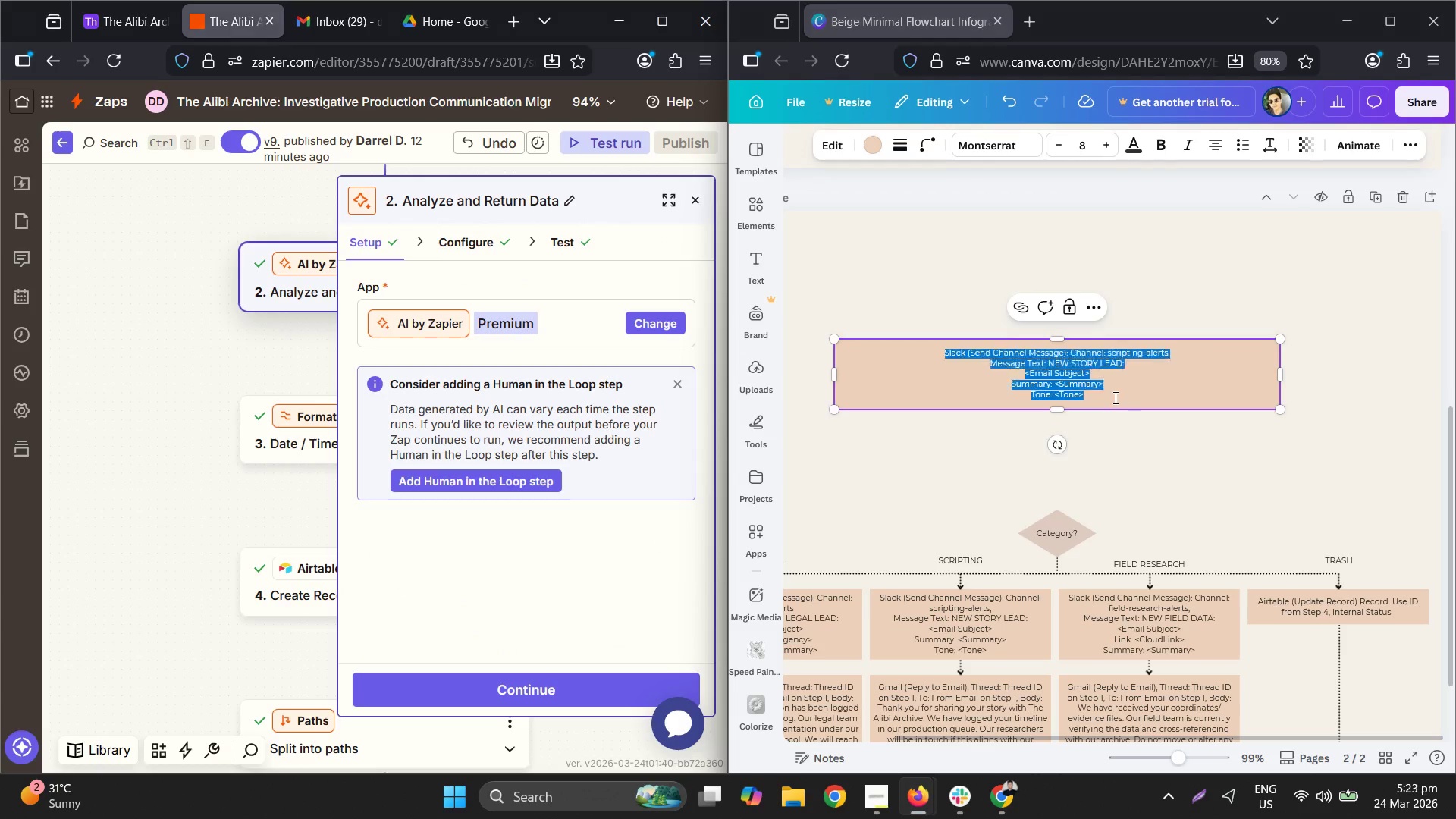 
triple_click([1119, 397])
 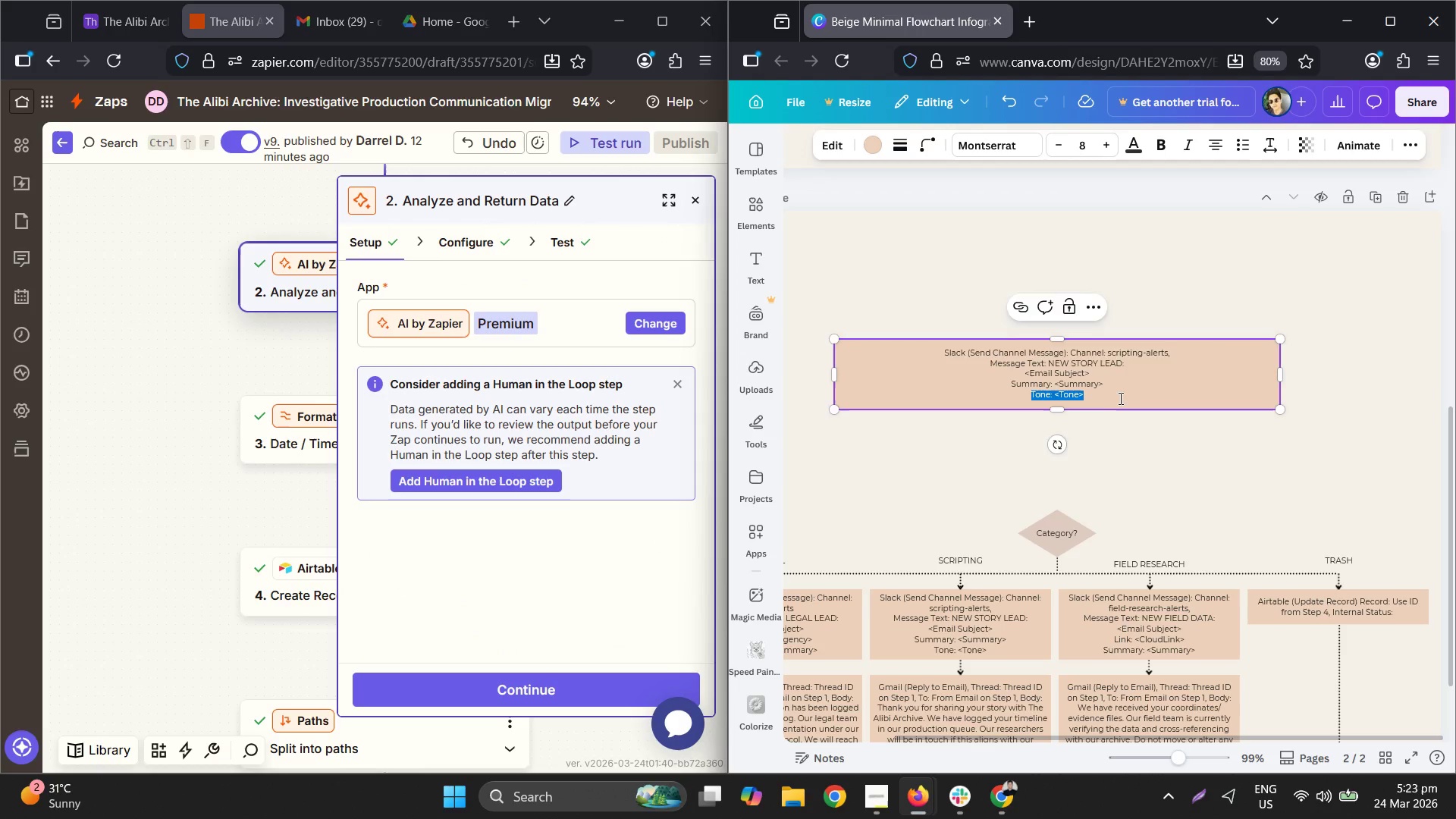 
key(Control+ControlLeft)
 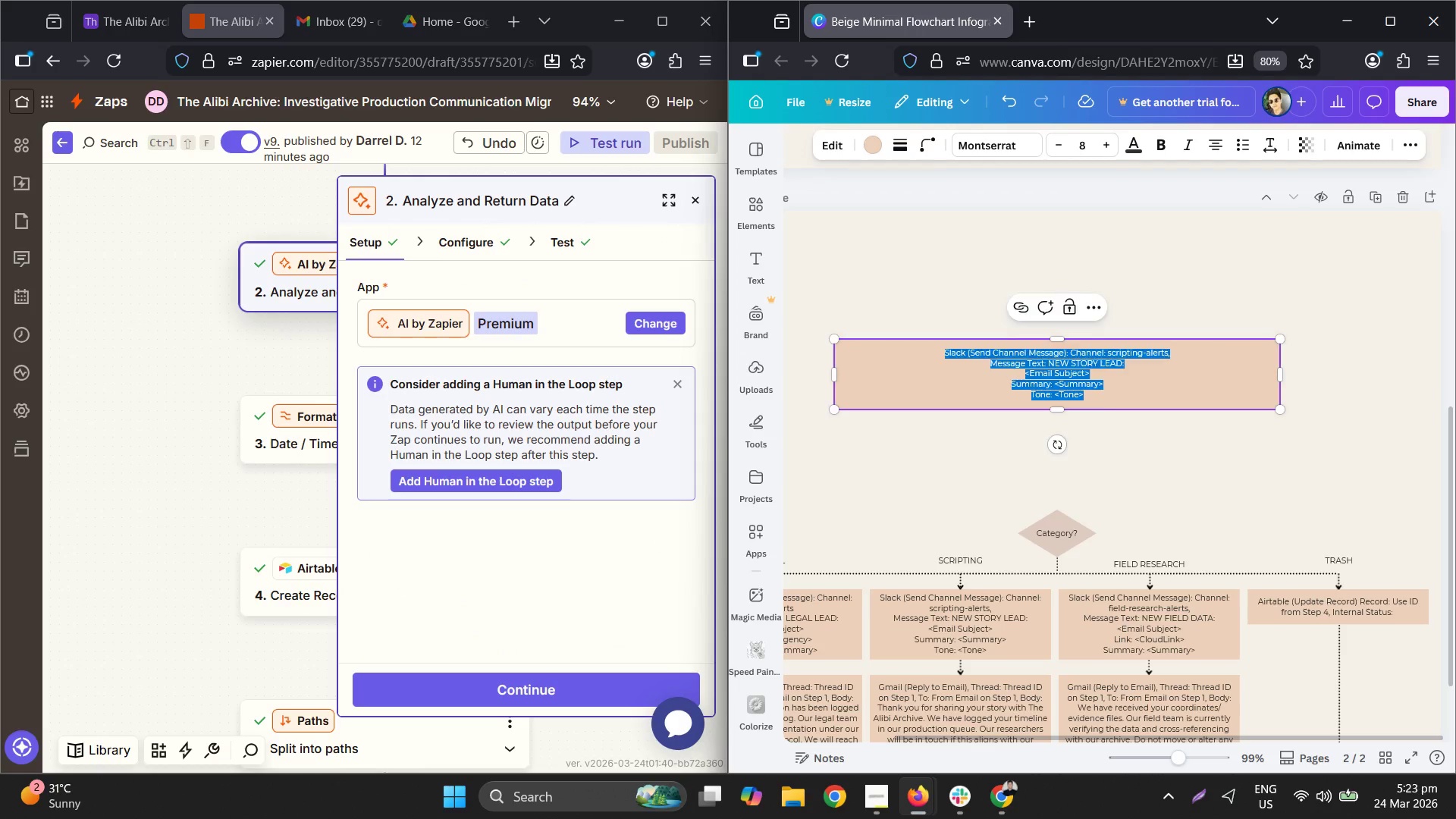 
key(Control+A)
 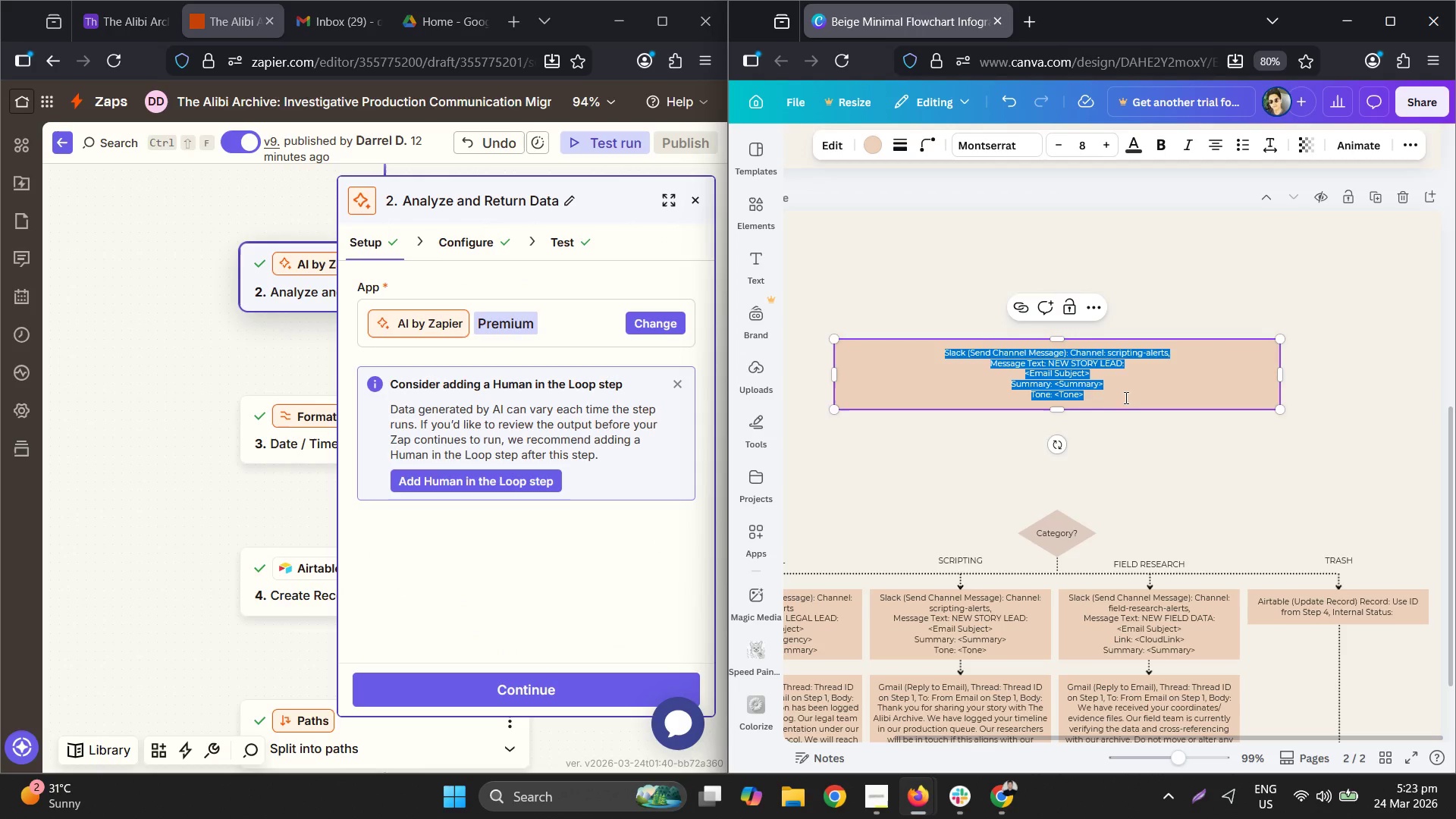 
type(AI By Zapier)
 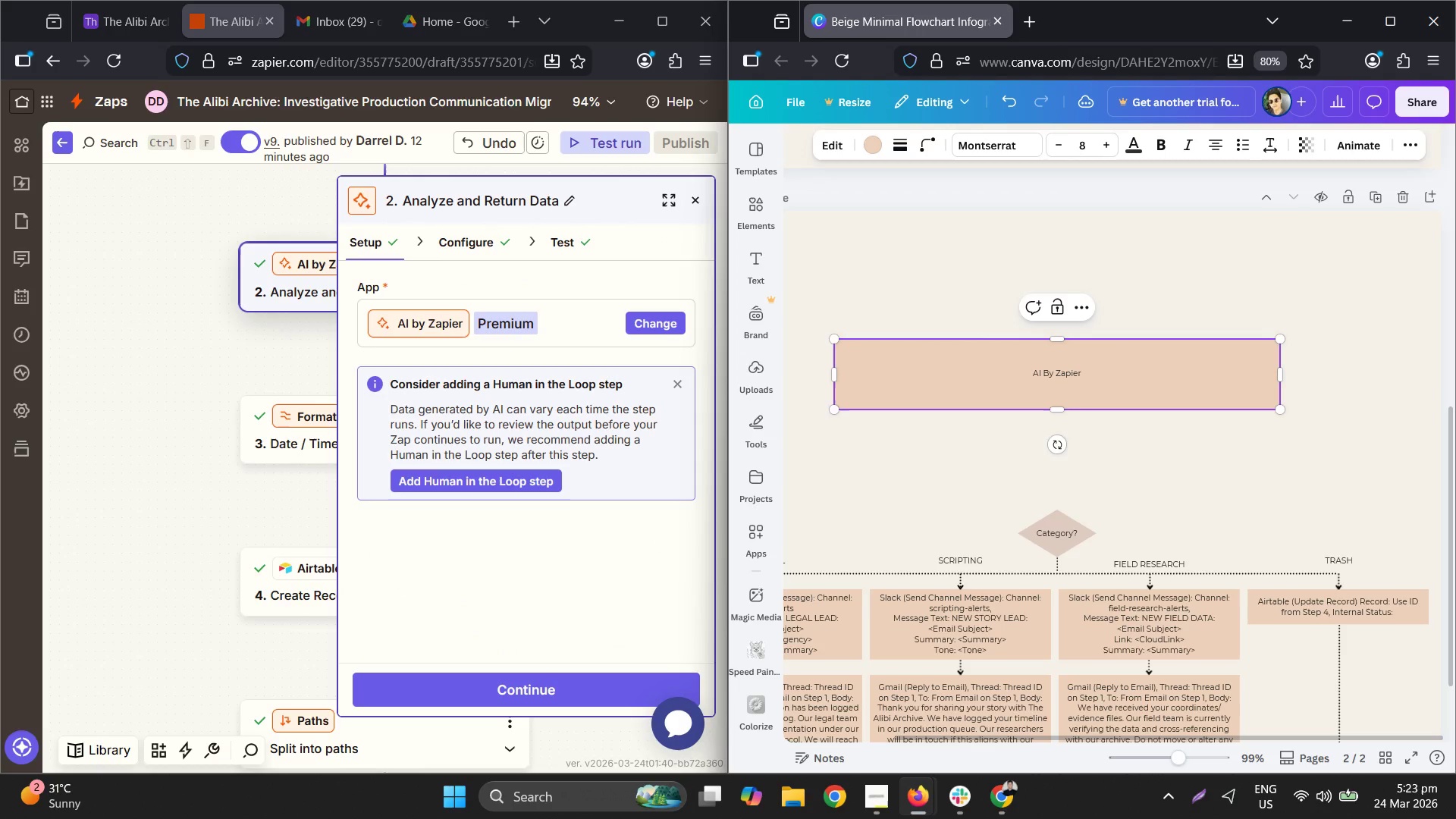 
hold_key(key=ArrowLeft, duration=0.7)
 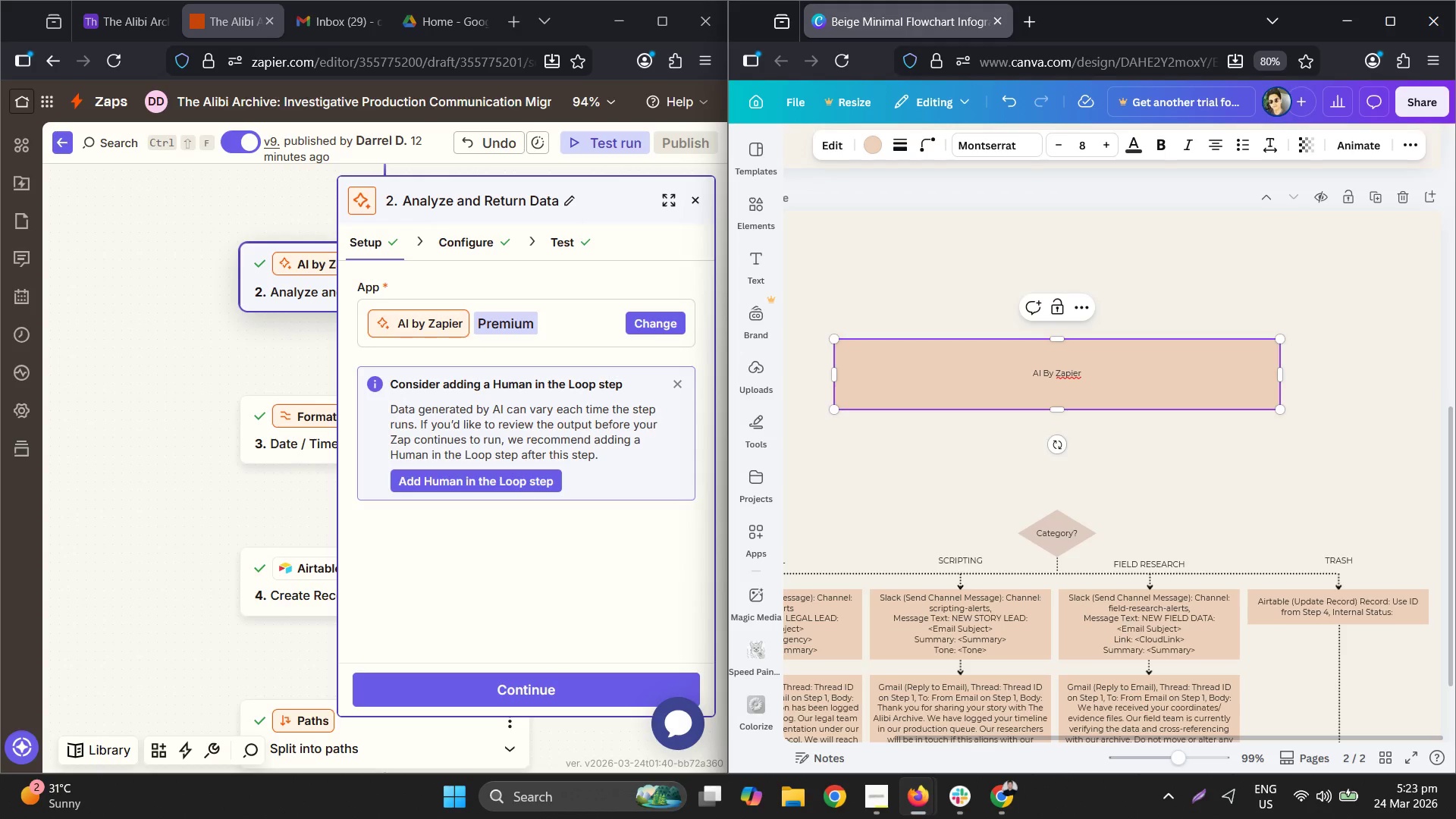 
key(Backspace)
 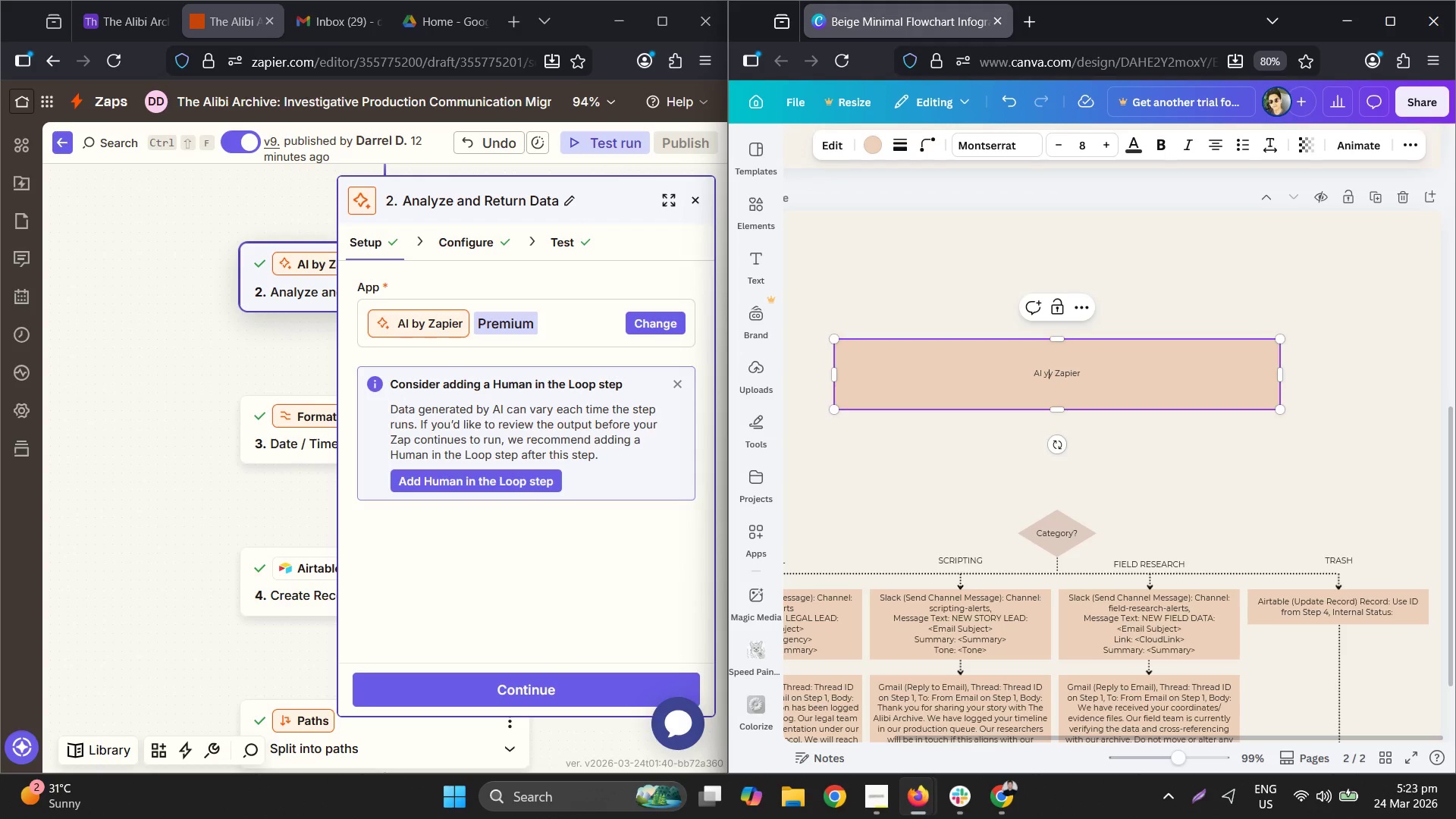 
key(Y)
 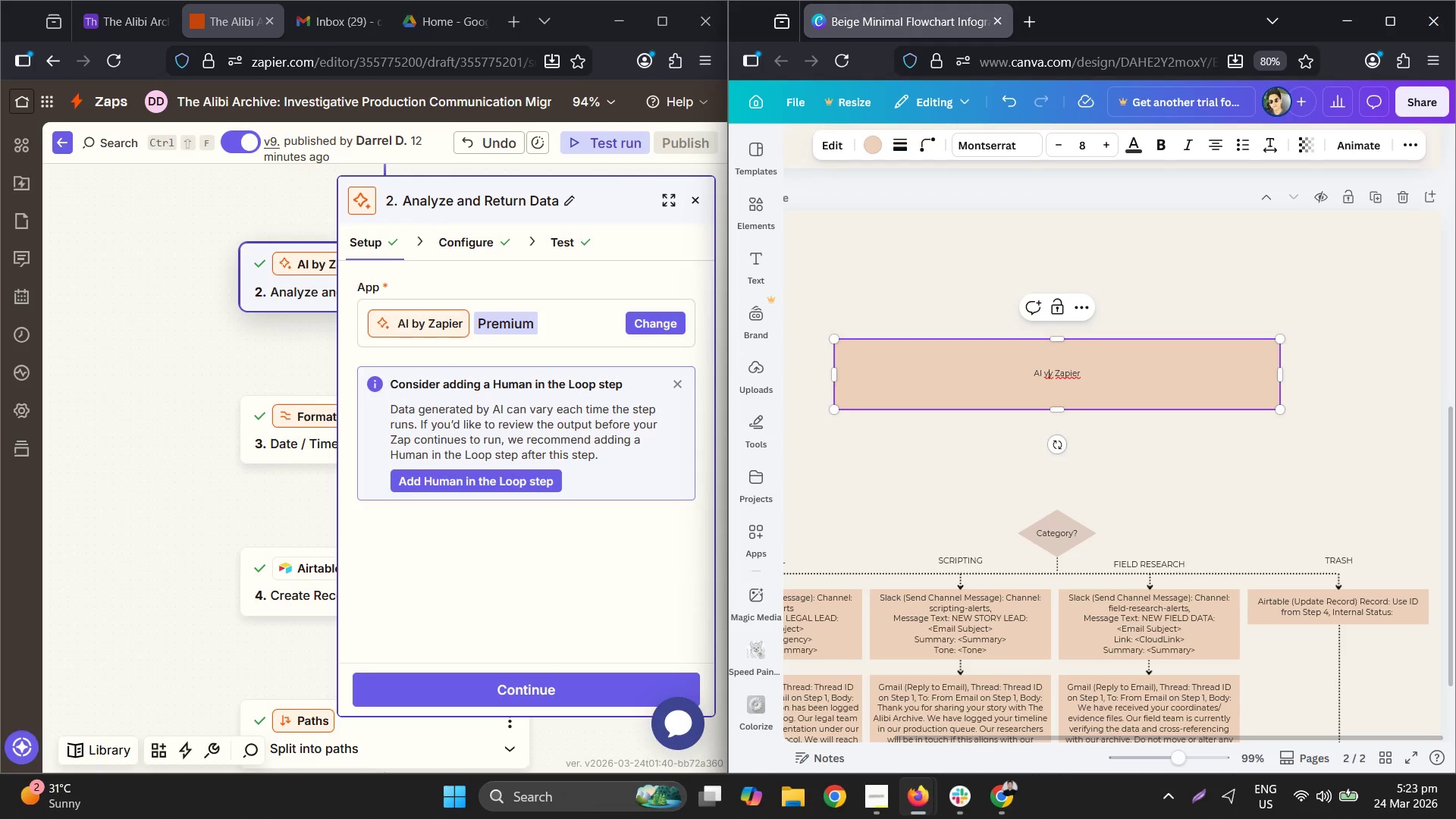 
key(ArrowRight)
 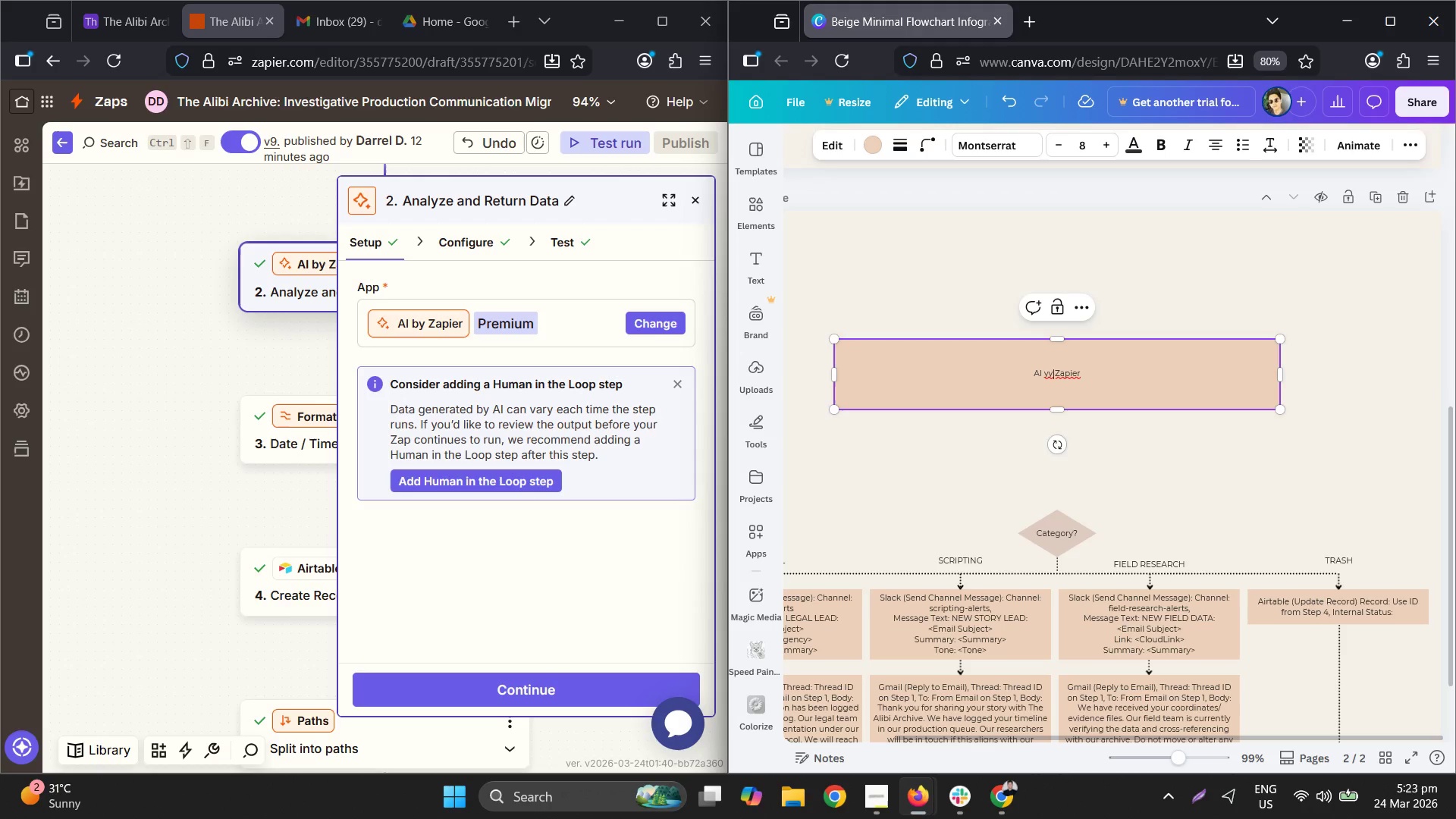 
key(ArrowLeft)
 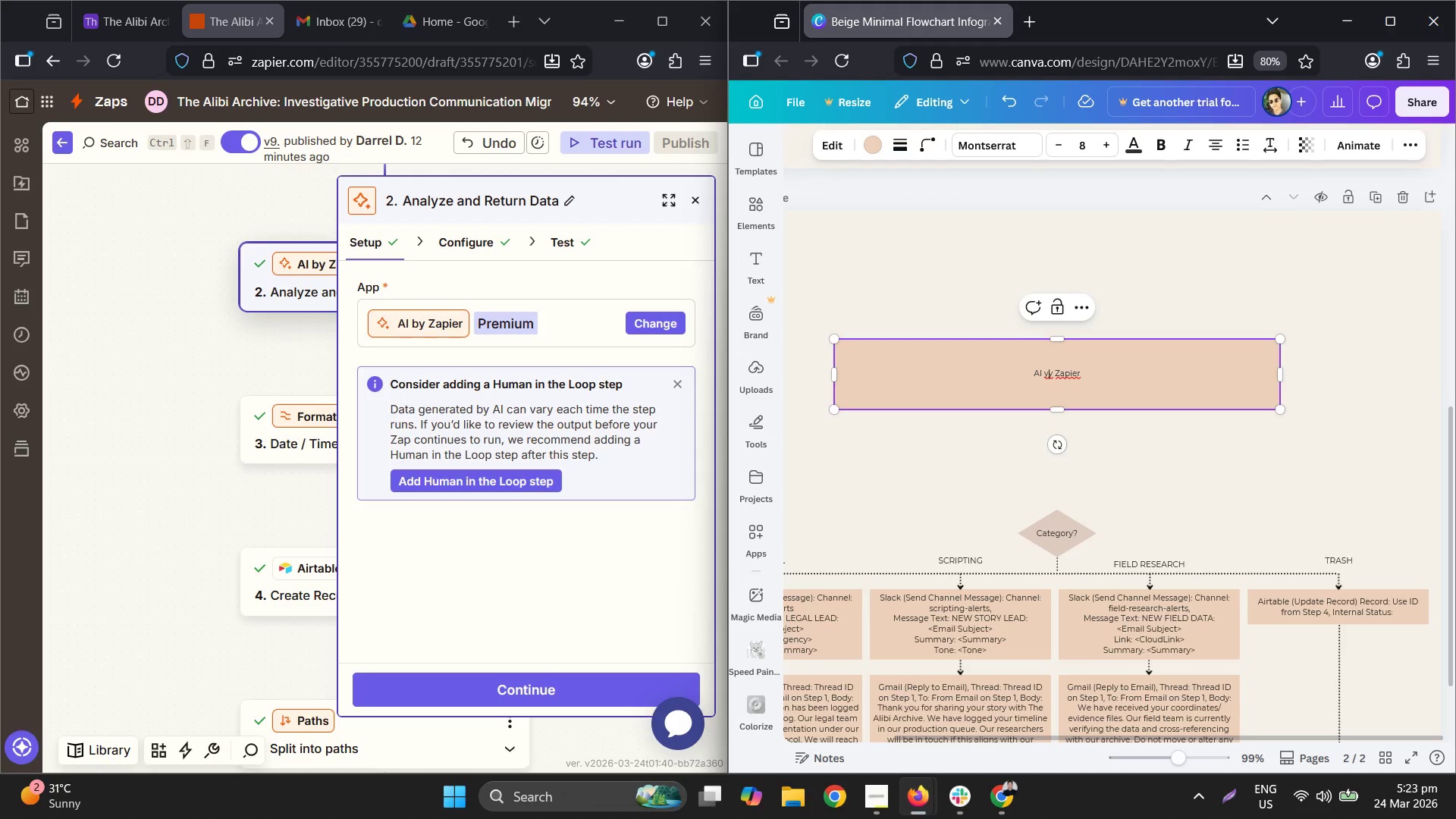 
key(Backspace)
 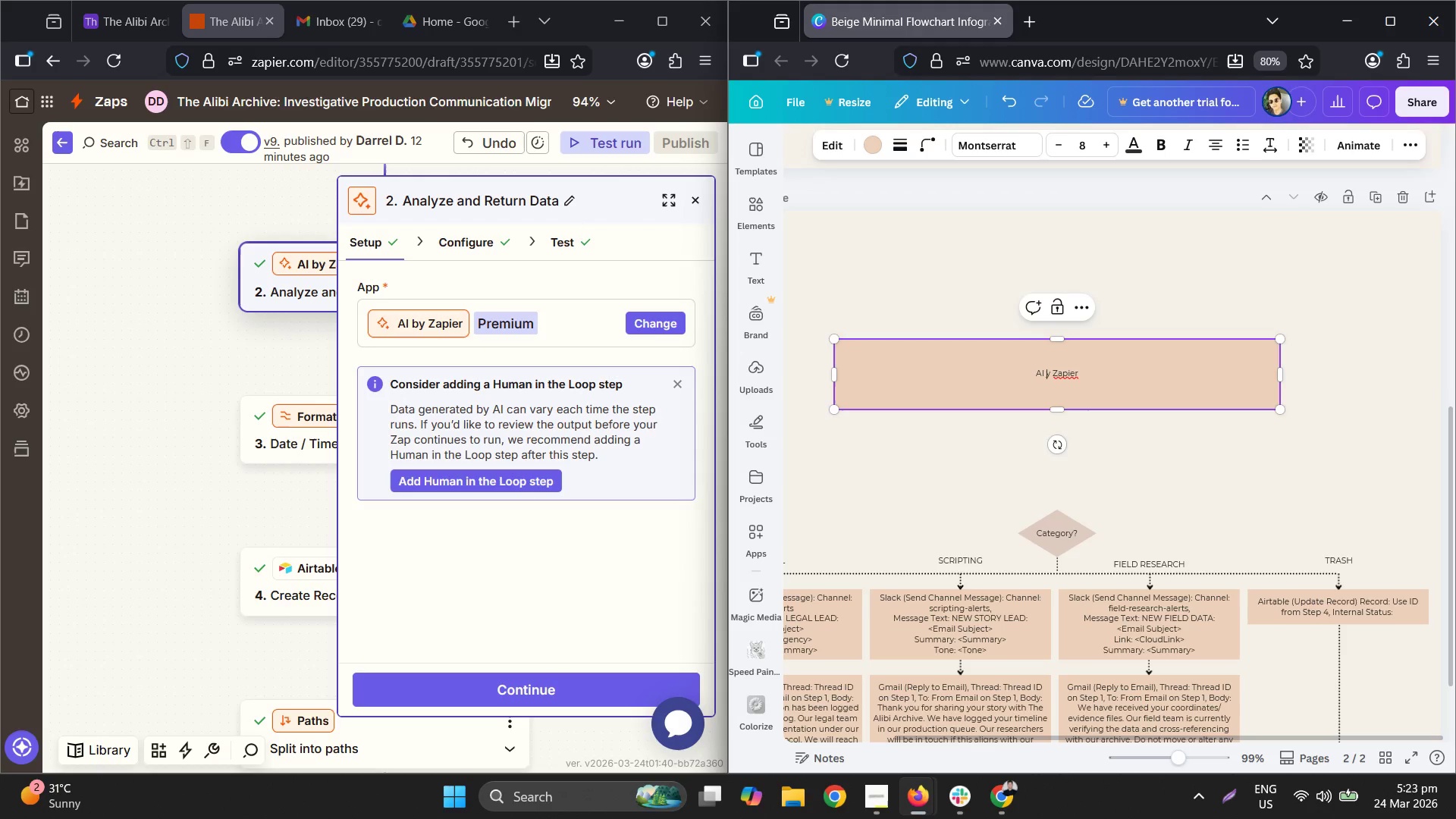 
key(B)
 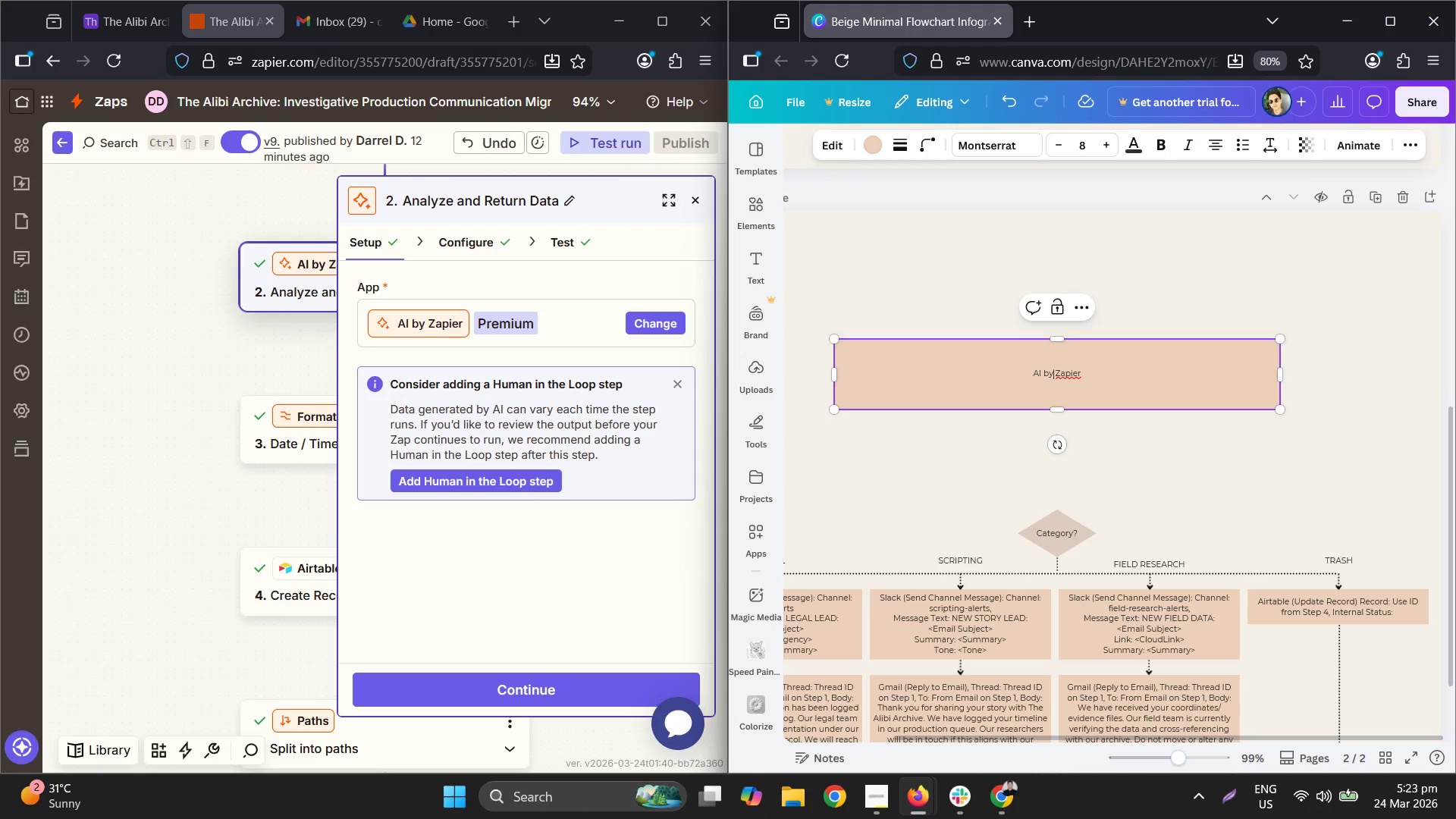 
hold_key(key=ArrowRight, duration=1.41)
 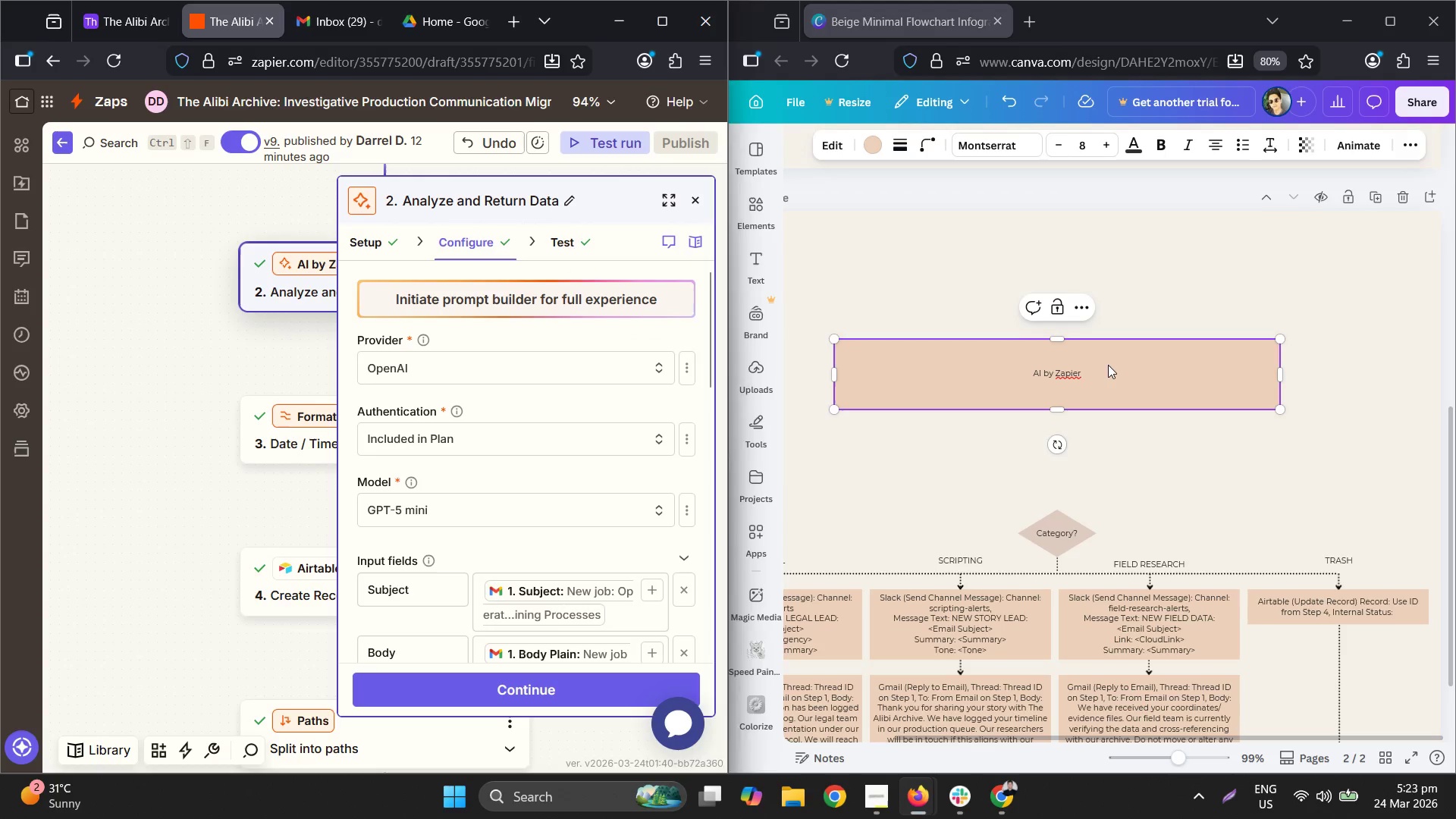 
type(: Provider: OpenAI, Authentication: Included in Plan, Modeu)
key(Backspace)
key(Backspace)
type(el: GPT- mini, )
 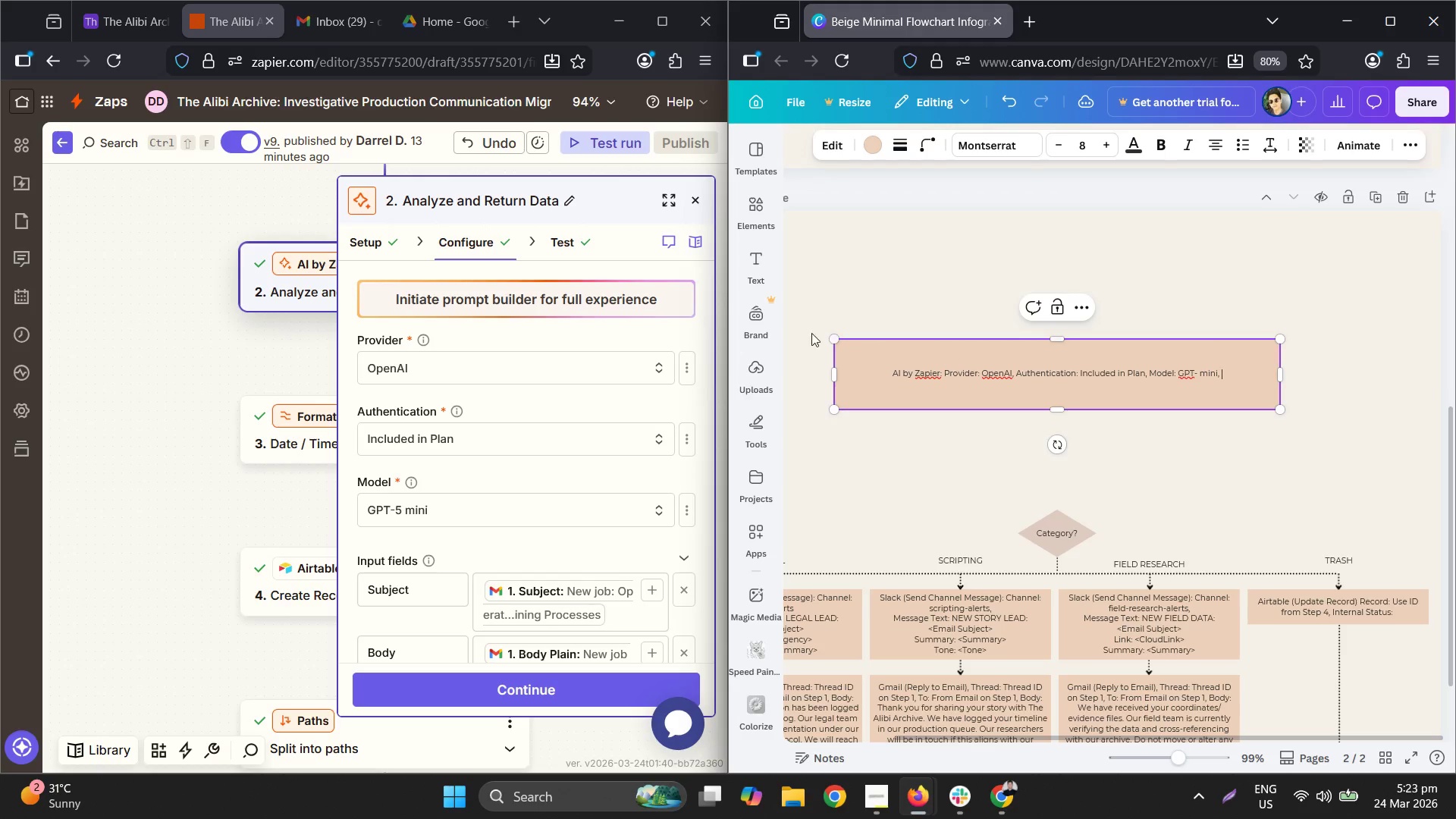 
scroll: coordinate [525, 419], scroll_direction: down, amount: 2.0
 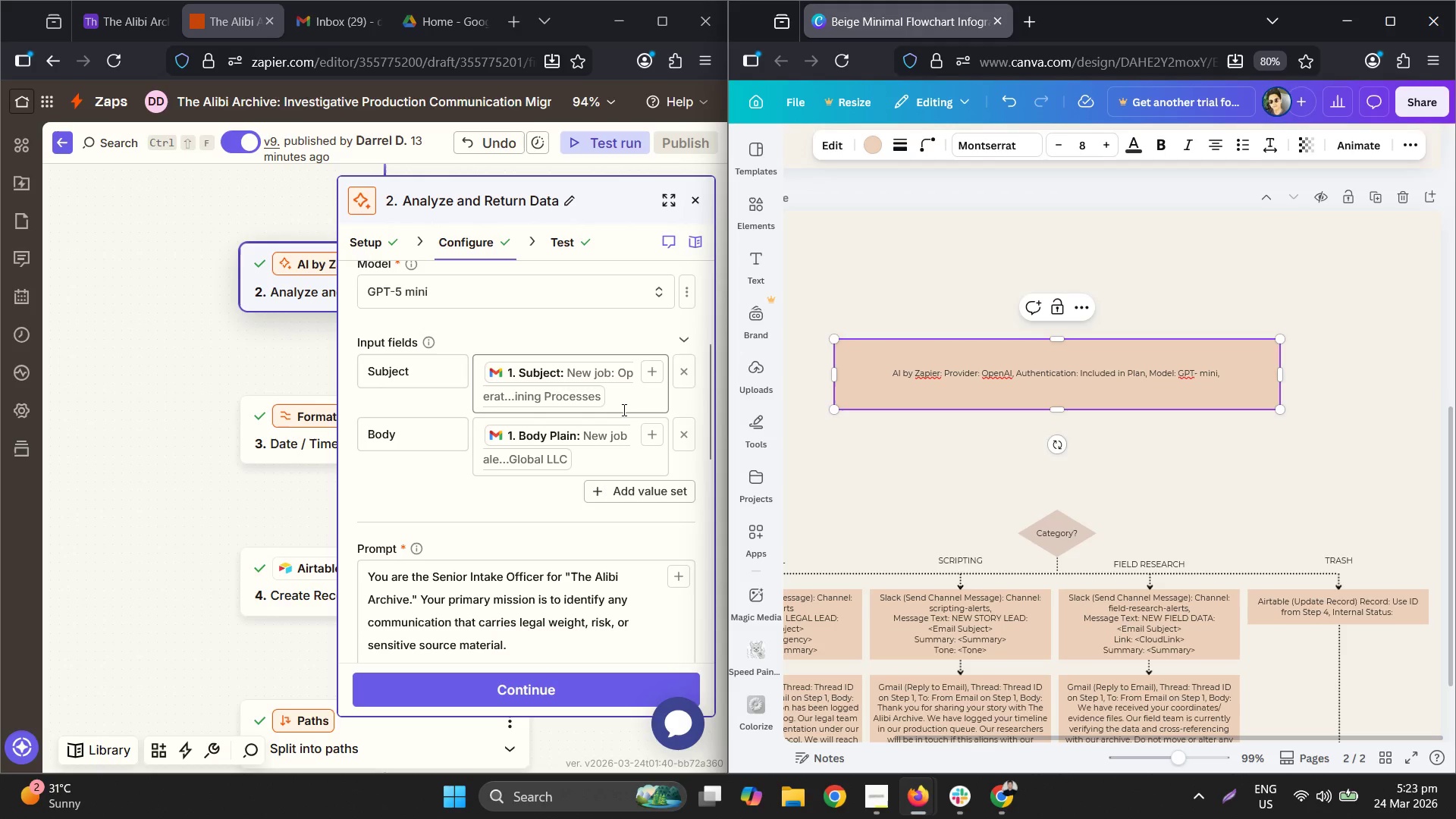 
key(Backspace)
 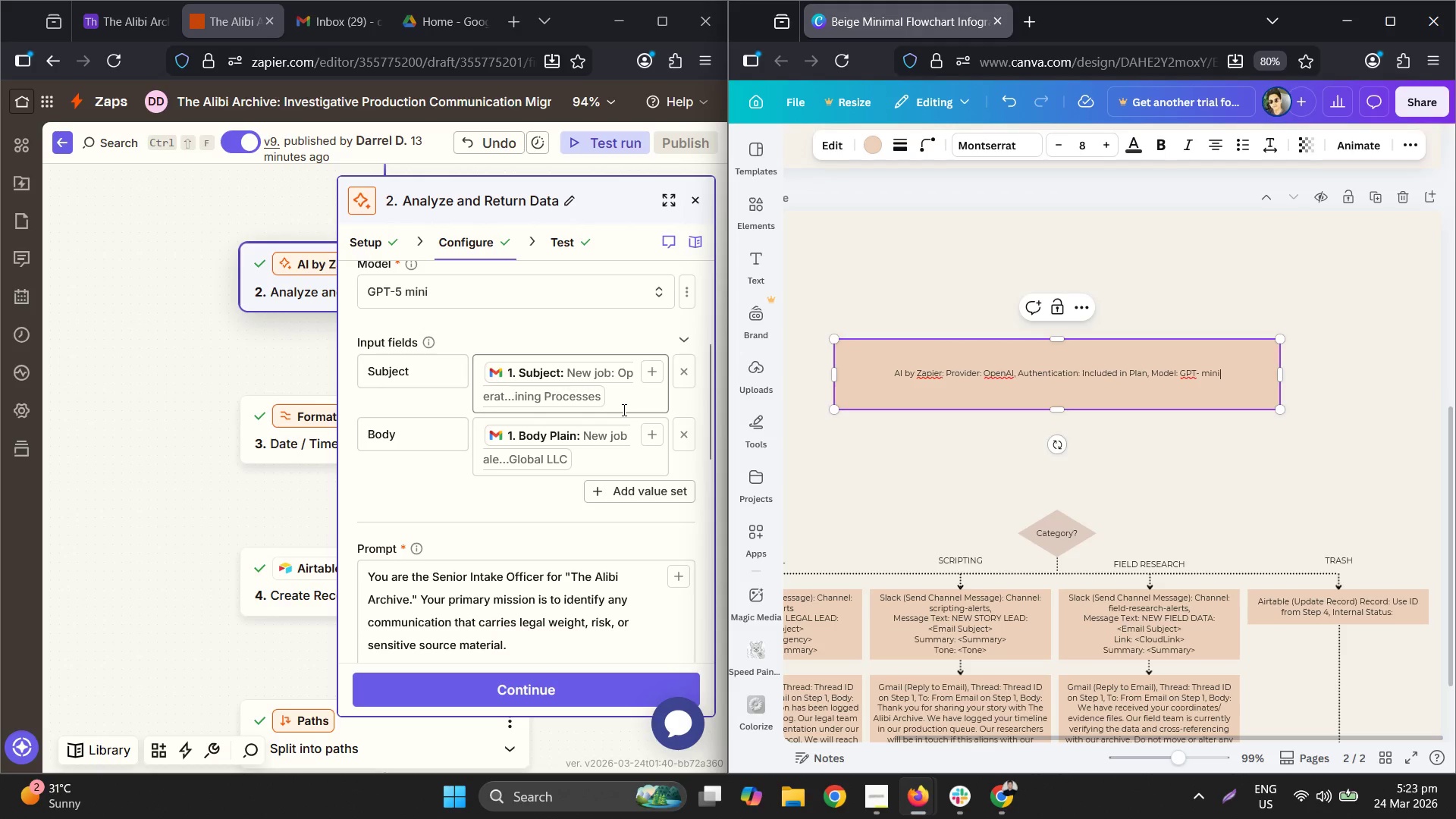 
key(Backspace)
 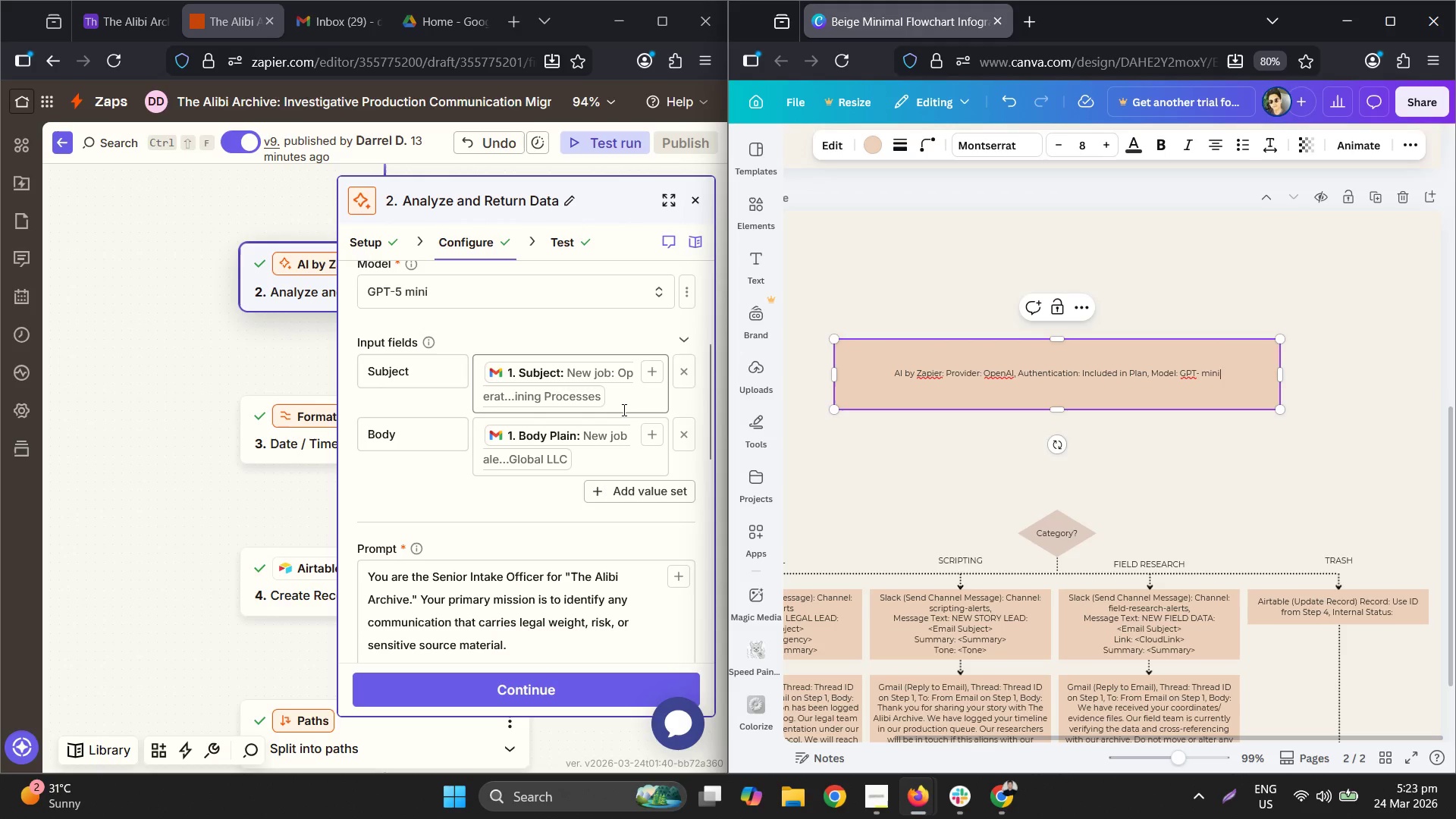 
key(Enter)
 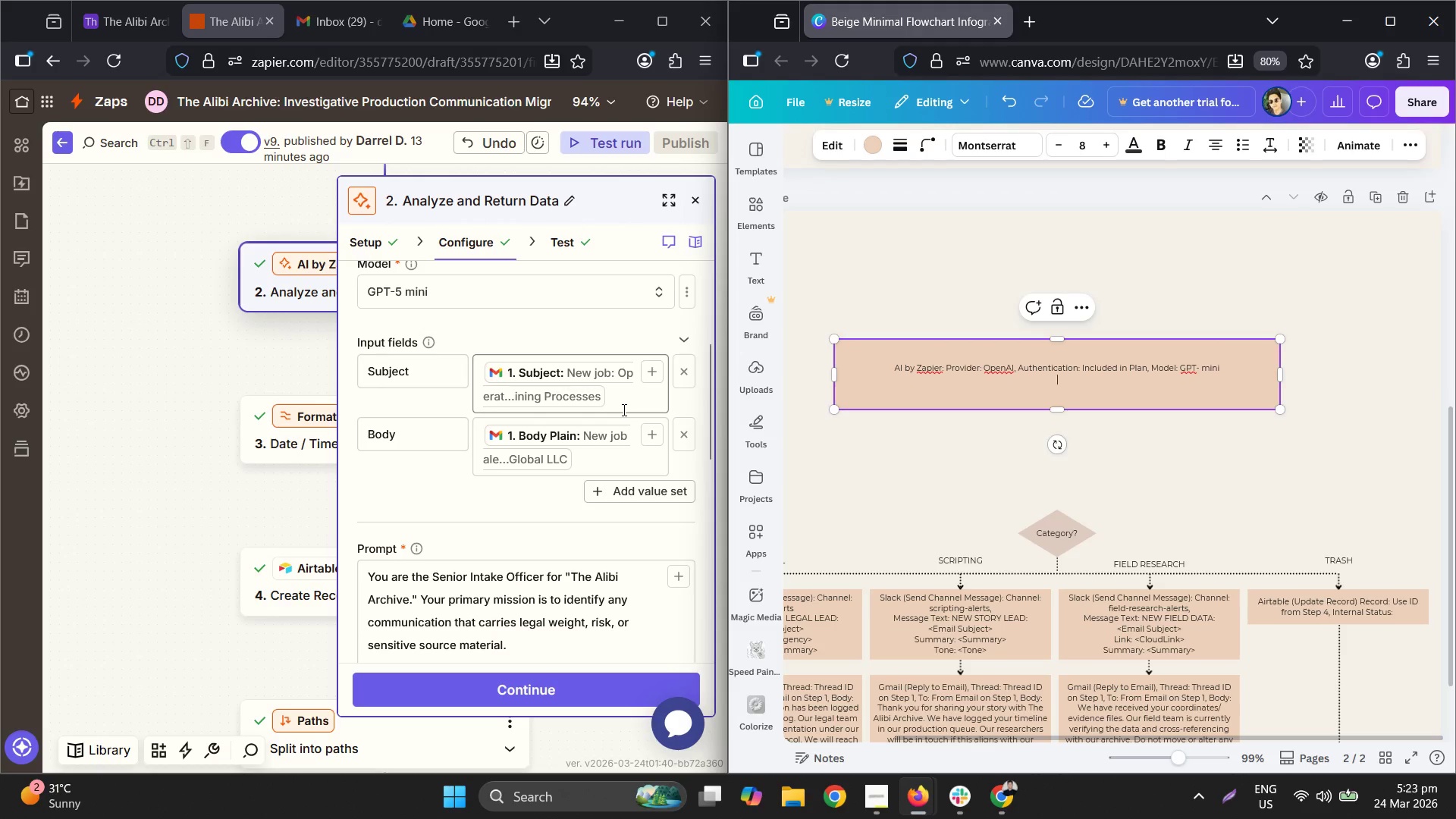 
type(Inpo)
key(Backspace)
type(ute)
key(Backspace)
type( Fields: )
 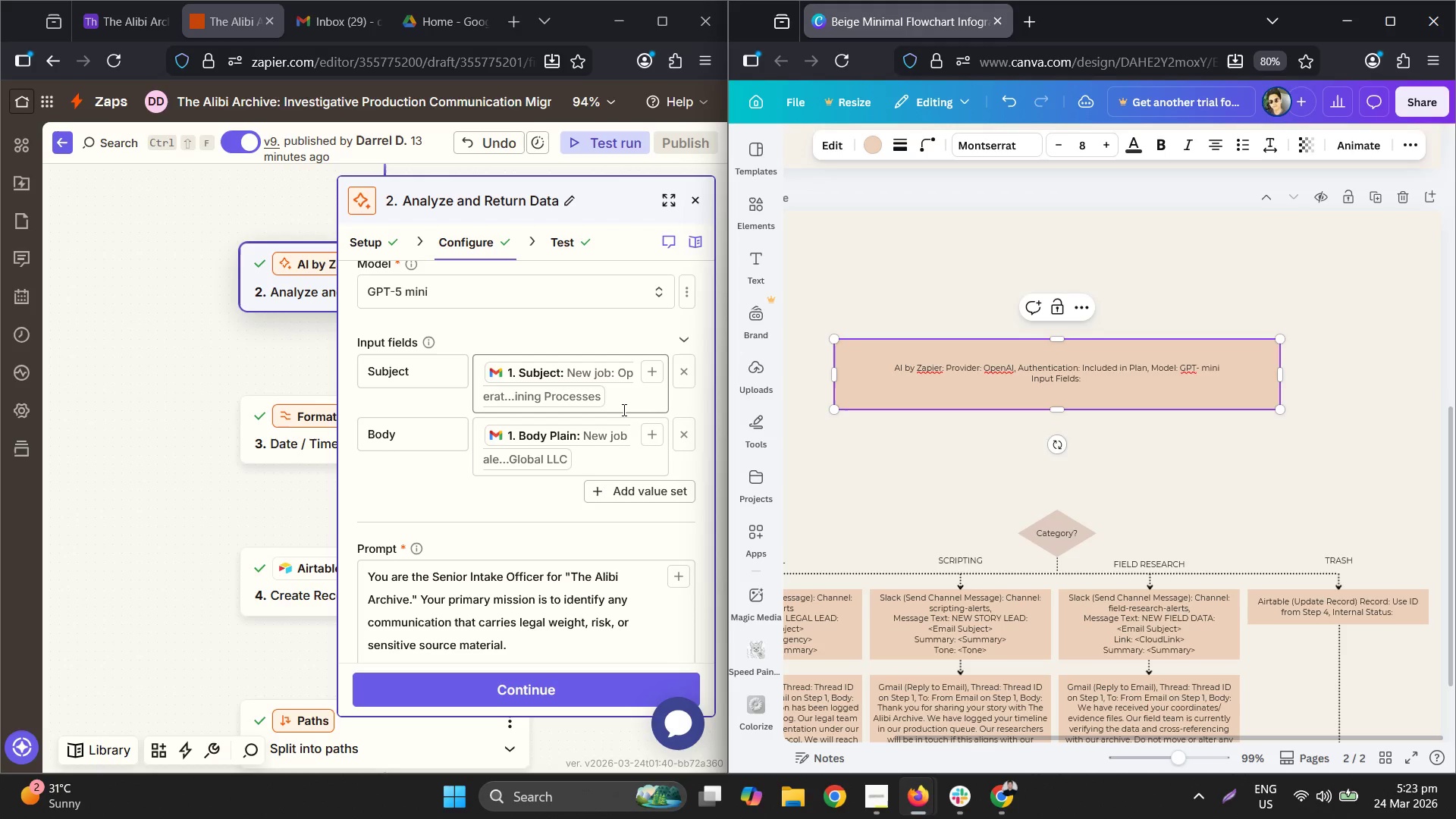 
left_click_drag(start_coordinate=[1060, 340], to_coordinate=[1062, 310])
 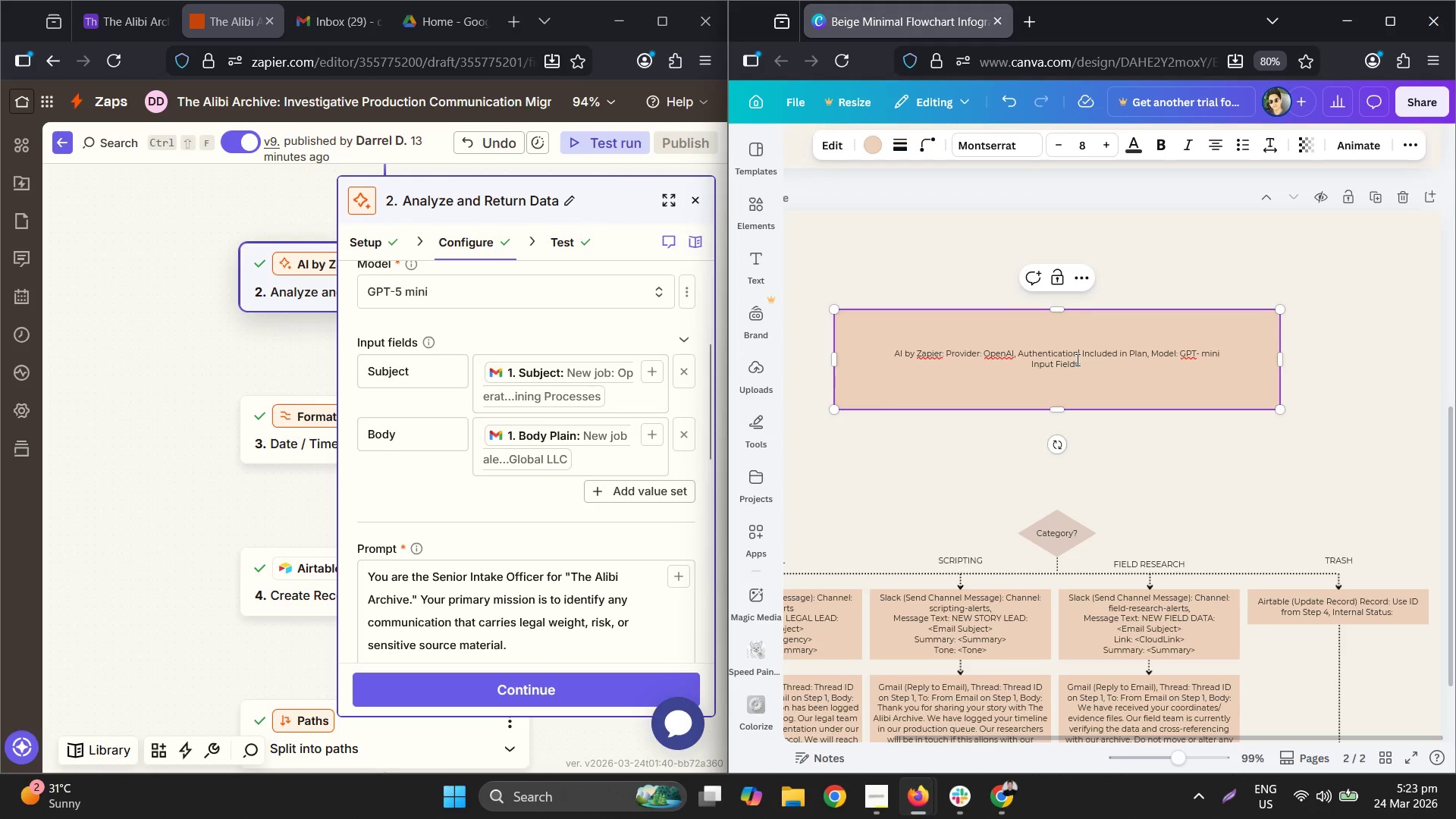 
double_click([1096, 364])
 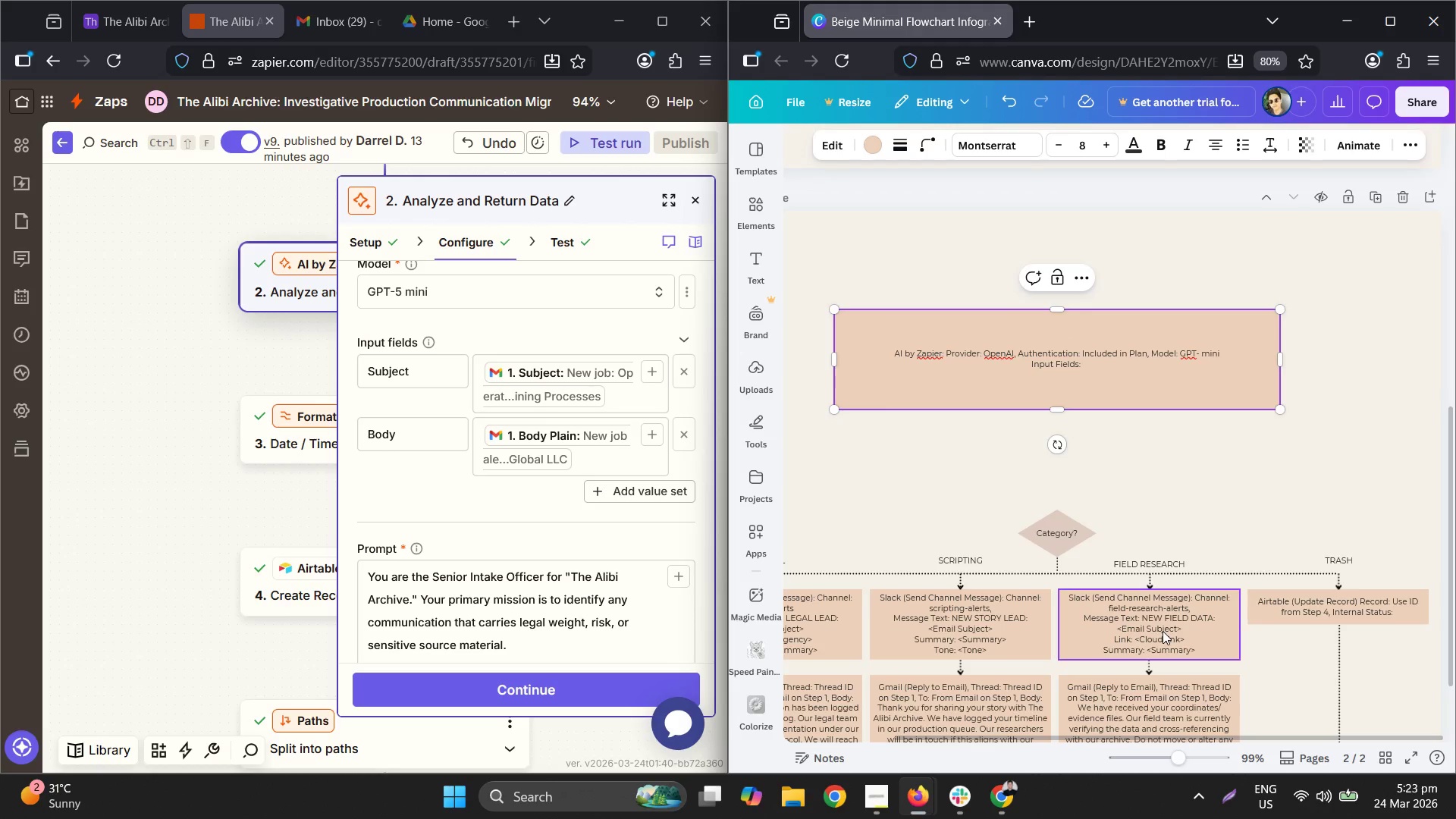 
hold_key(key=ControlLeft, duration=0.5)
scroll: coordinate [1146, 518], scroll_direction: down, amount: 2.0
 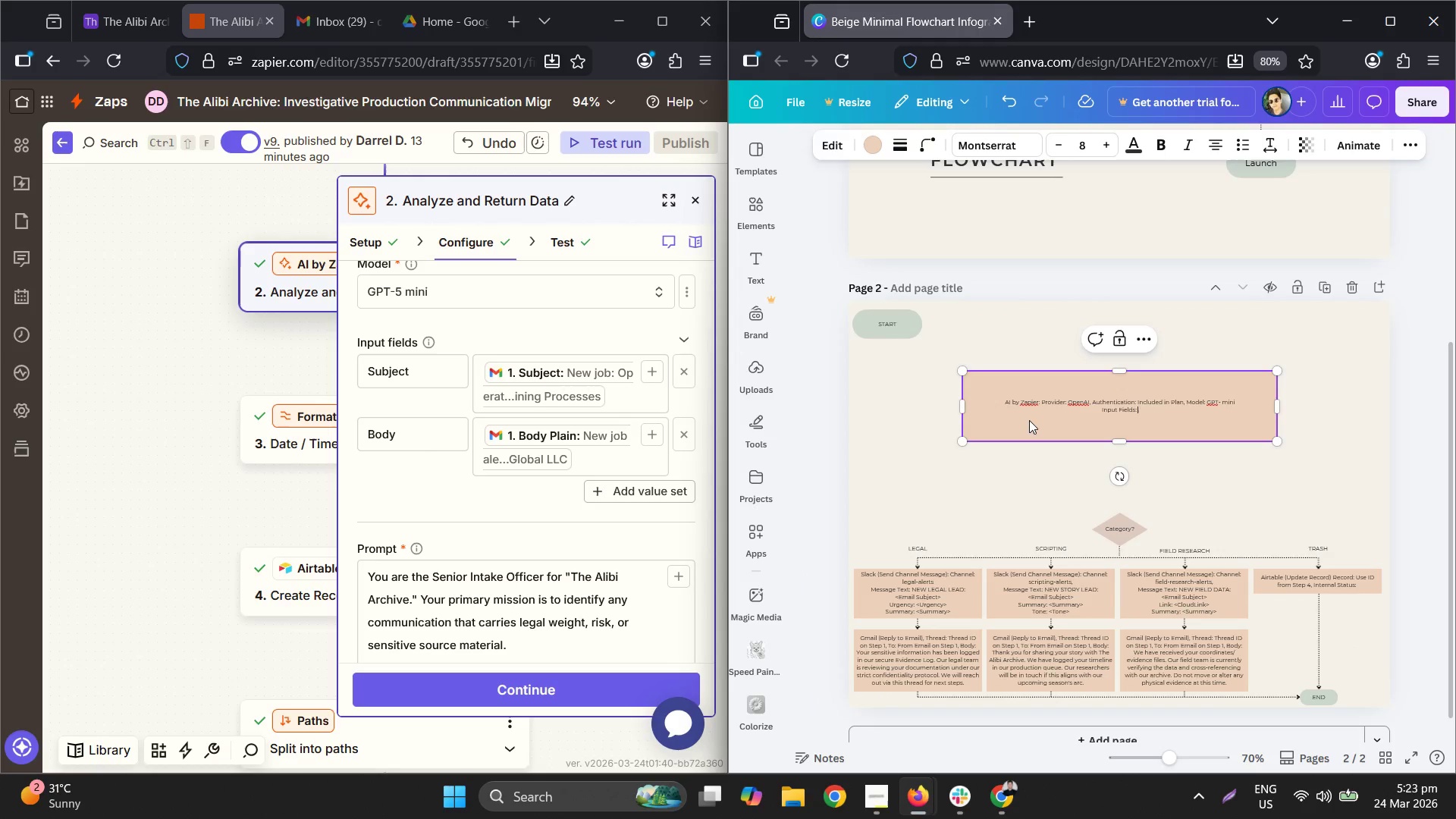 
left_click_drag(start_coordinate=[1031, 420], to_coordinate=[1138, 463])
 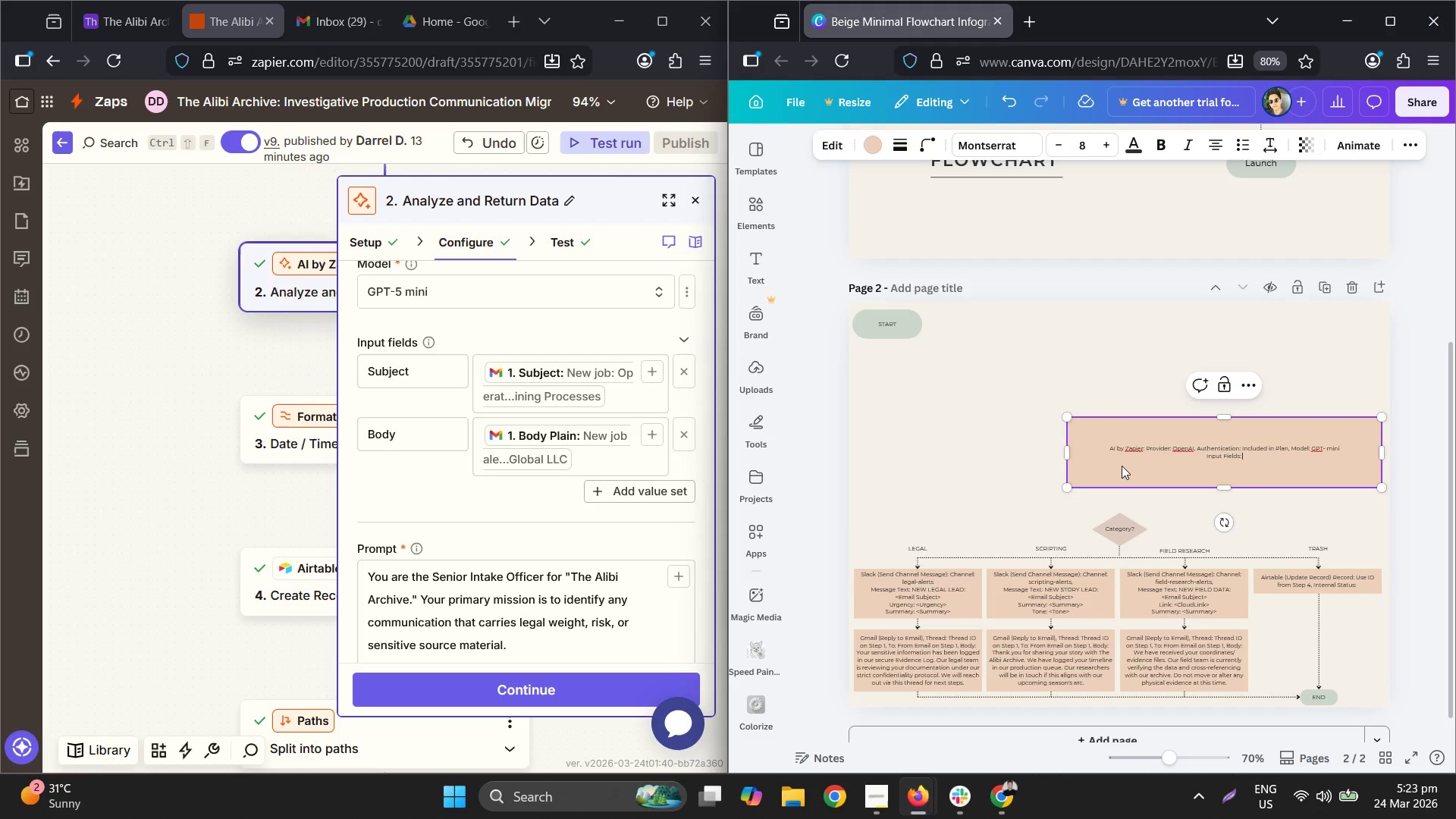 
hold_key(key=ControlLeft, duration=0.72)
scroll: coordinate [1116, 466], scroll_direction: up, amount: 2.0
 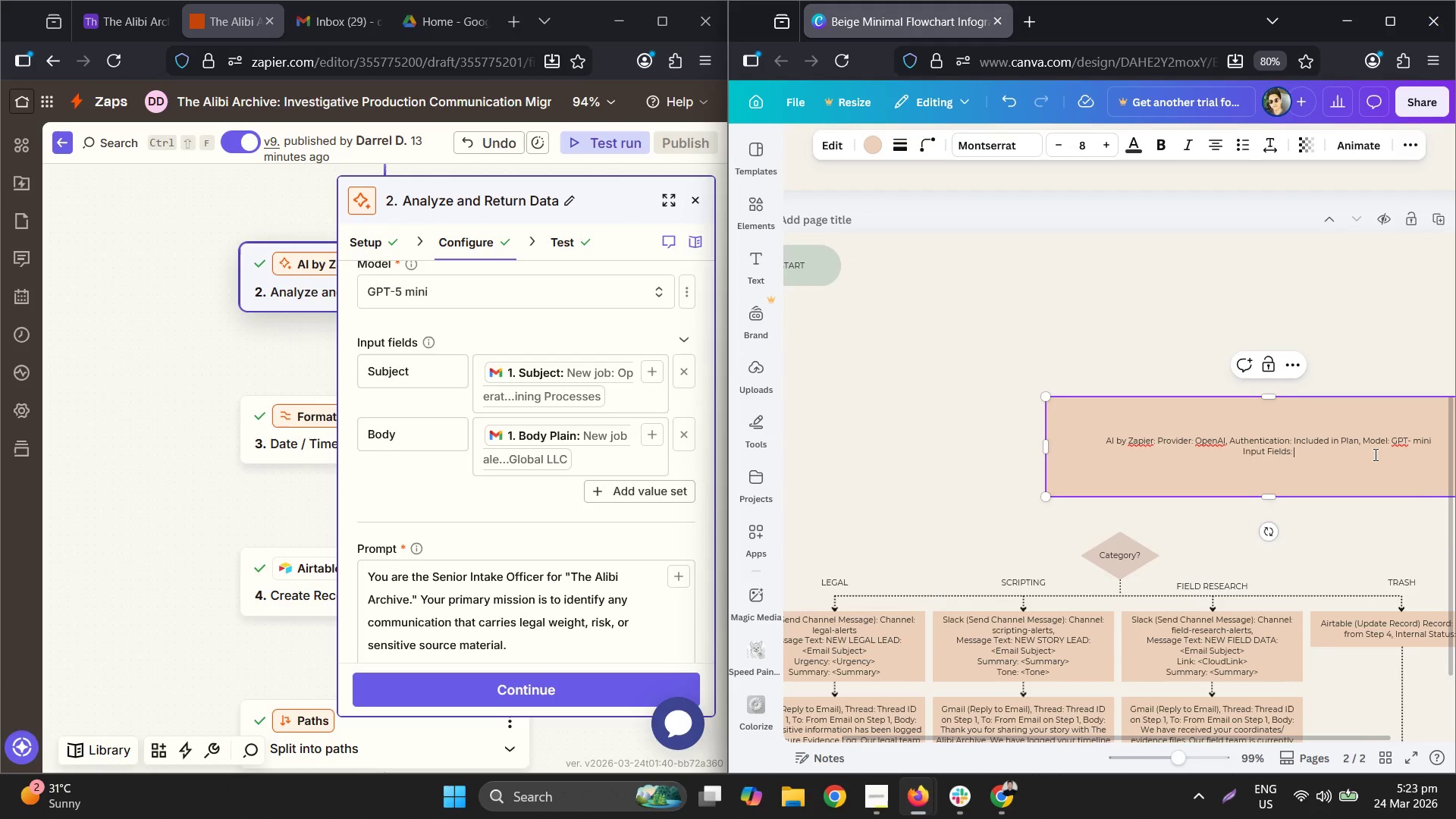 
key(Backspace)
 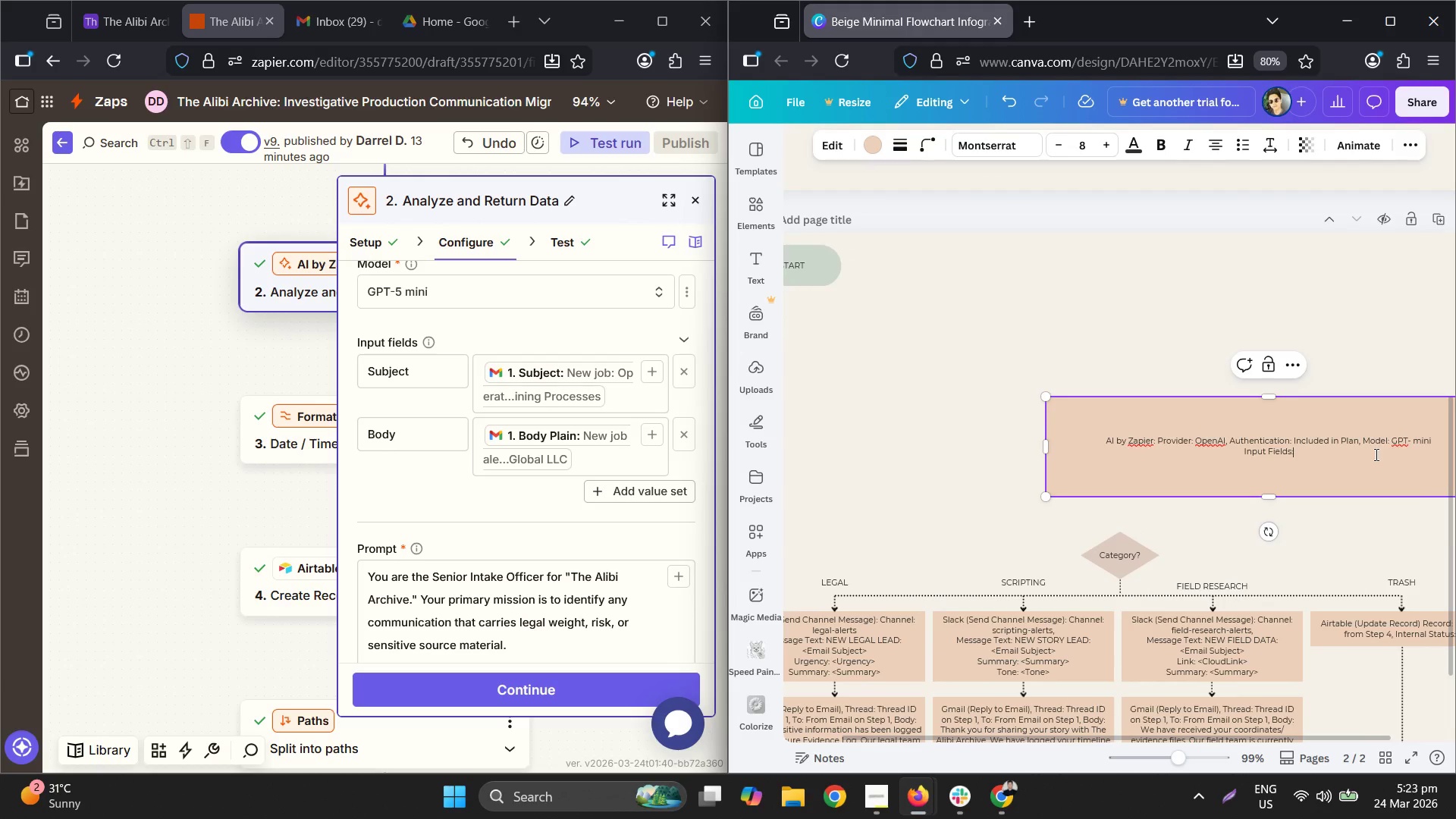 
key(Enter)
 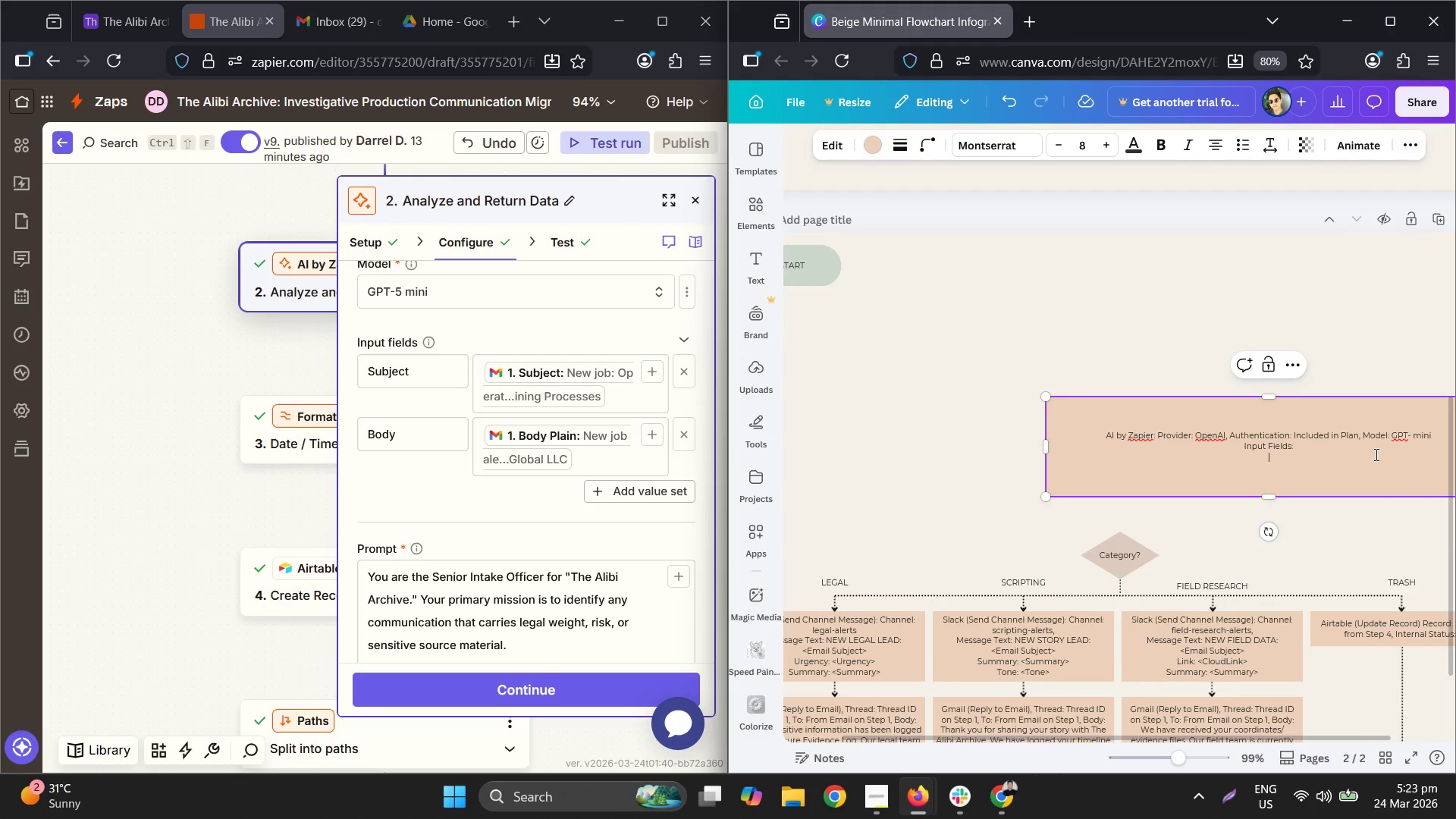 
type(S)
key(Backspace)
key(Backspace)
type( Subject: <Email Subject")
key(Backspace)
type(>, Body: <Email Body Plain>)
 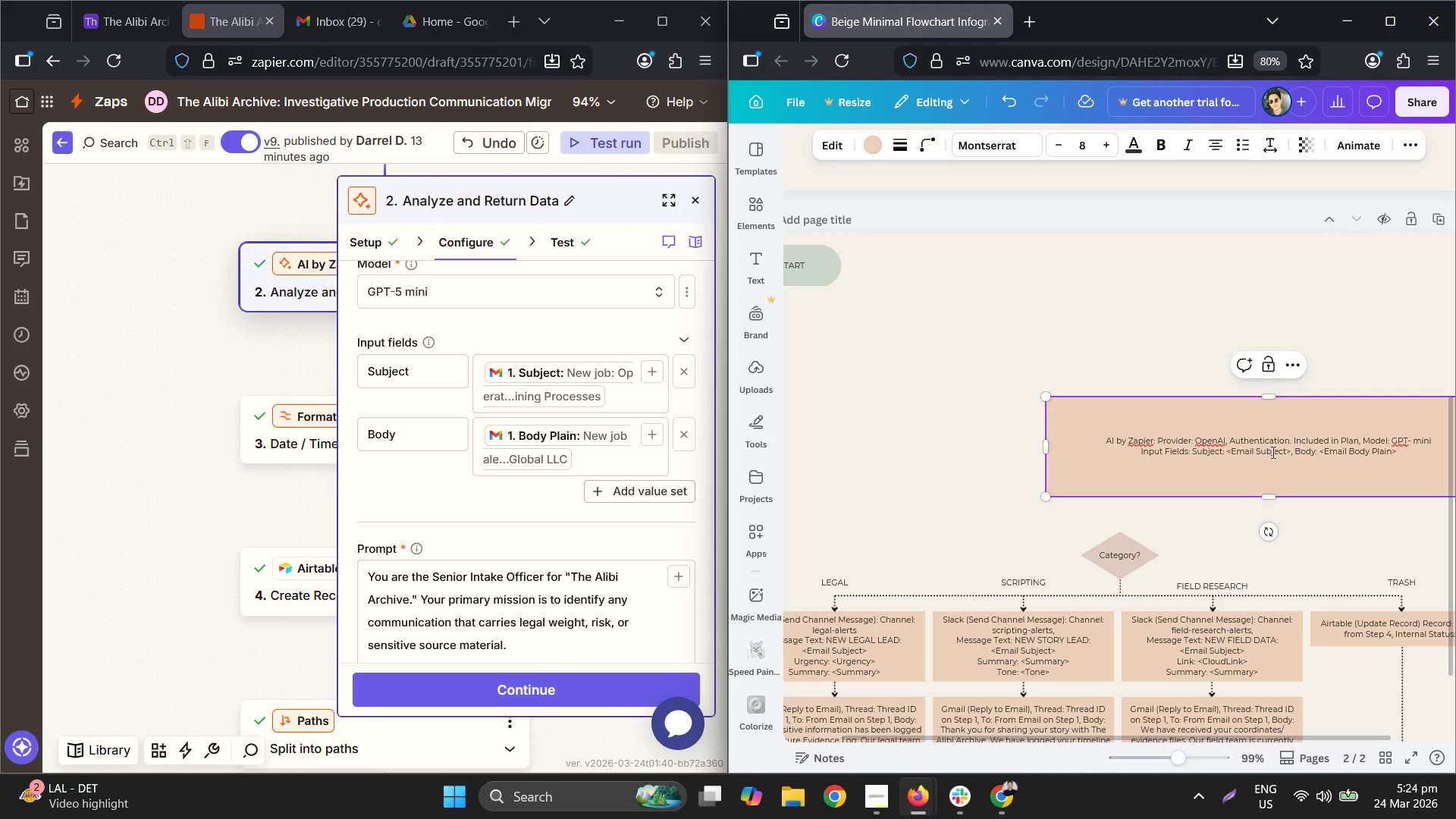 
left_click([1239, 457])
 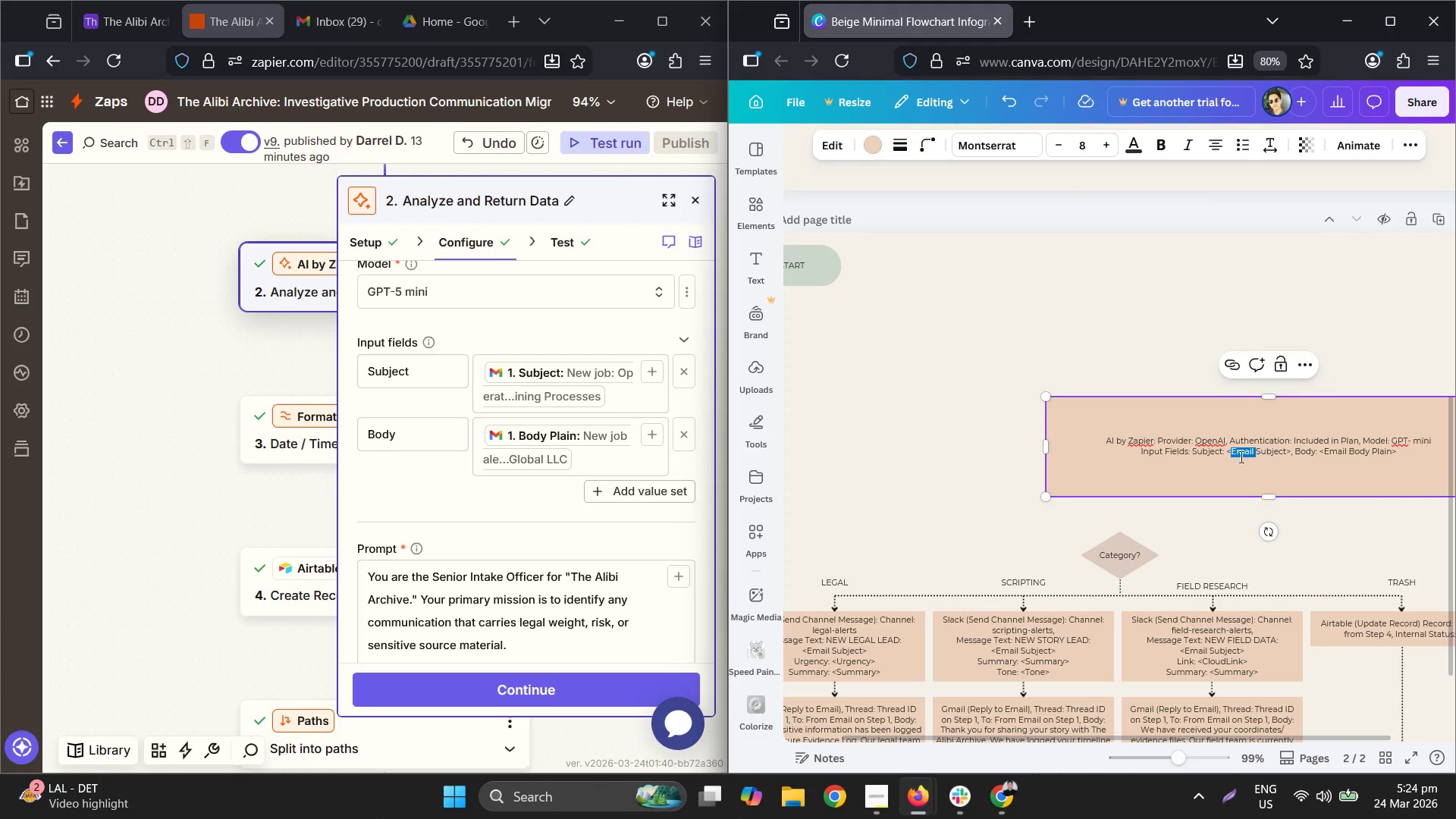 
key(Delete)
 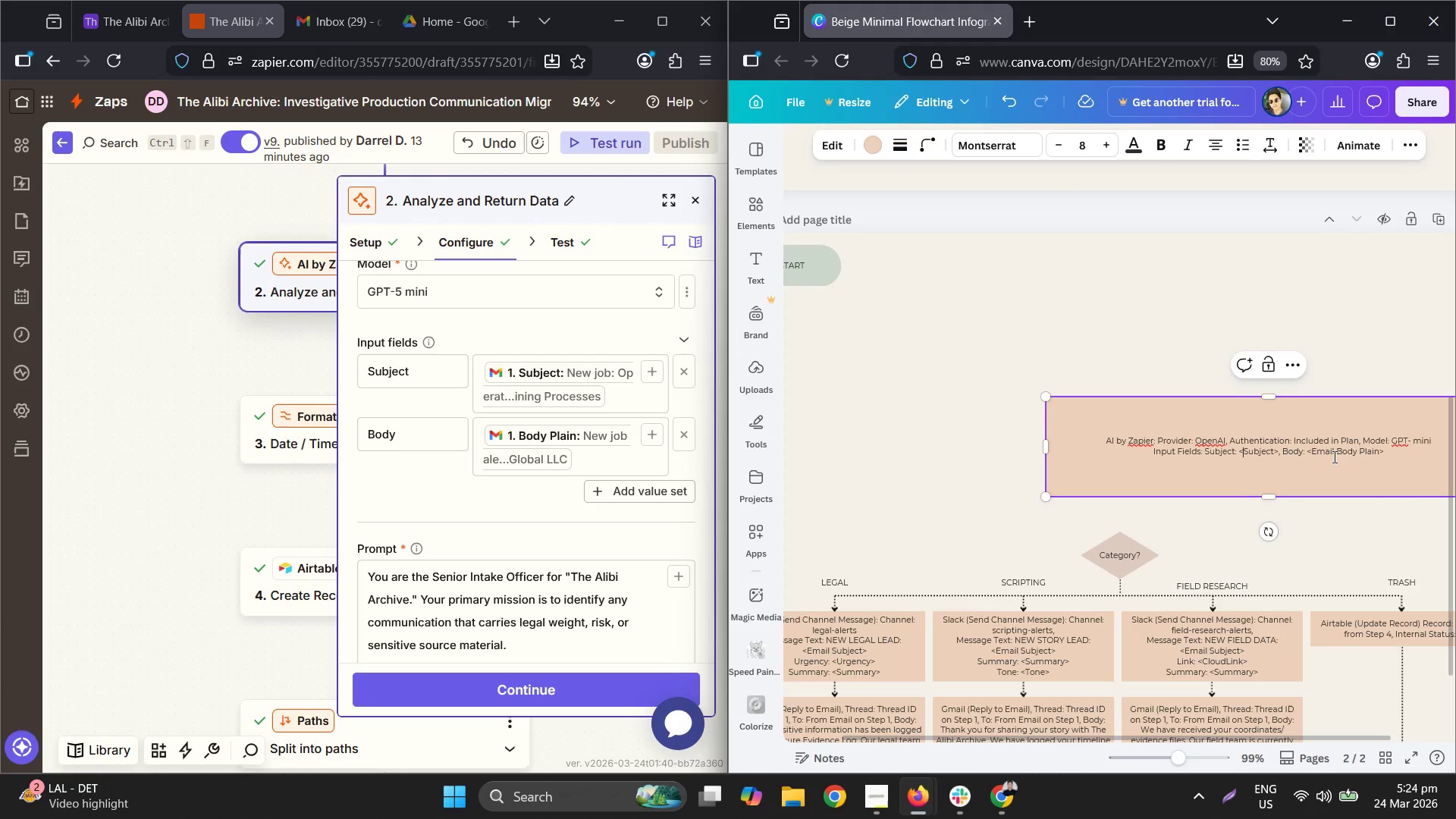 
double_click([1323, 449])
 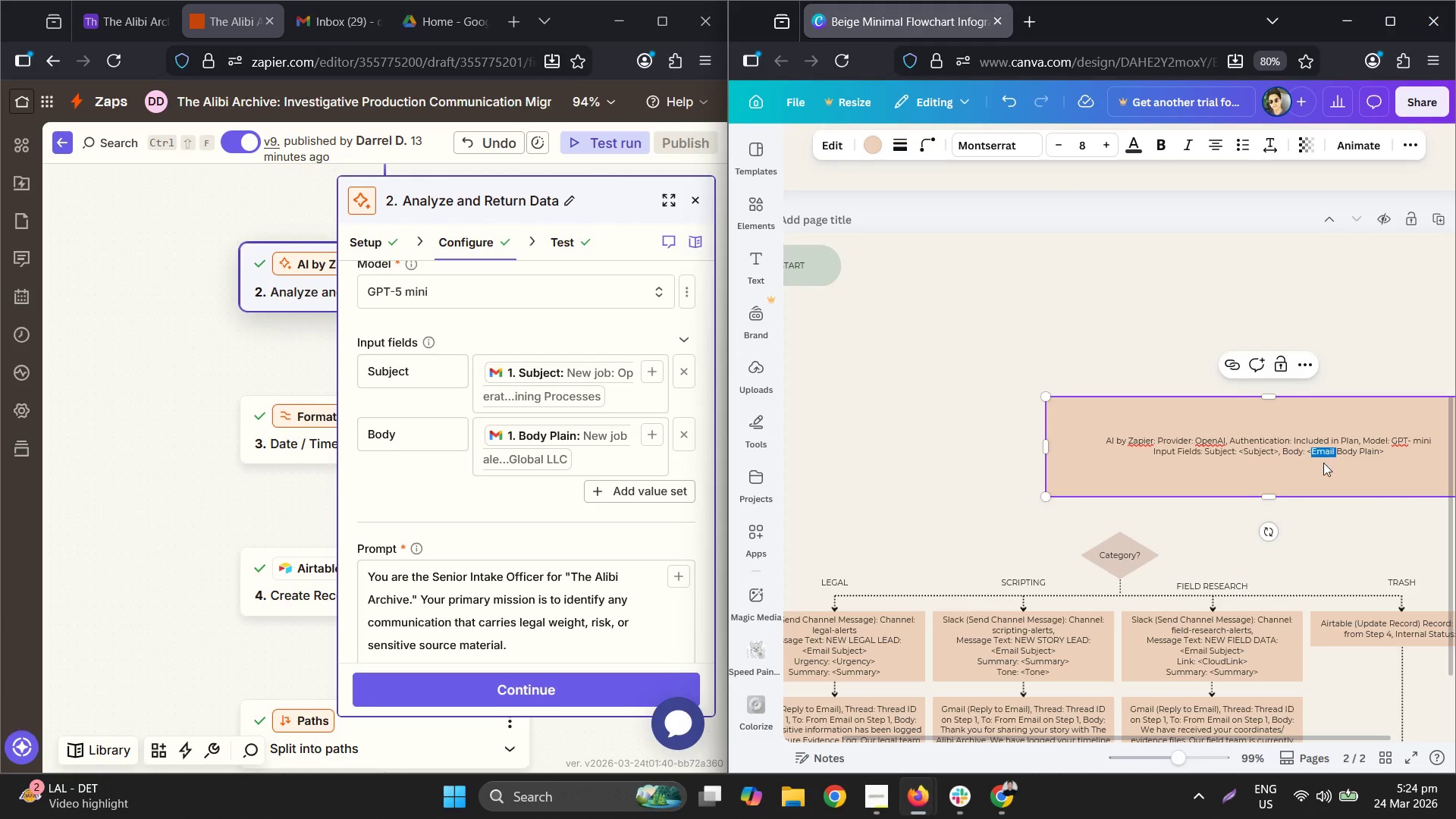 
key(Delete)
 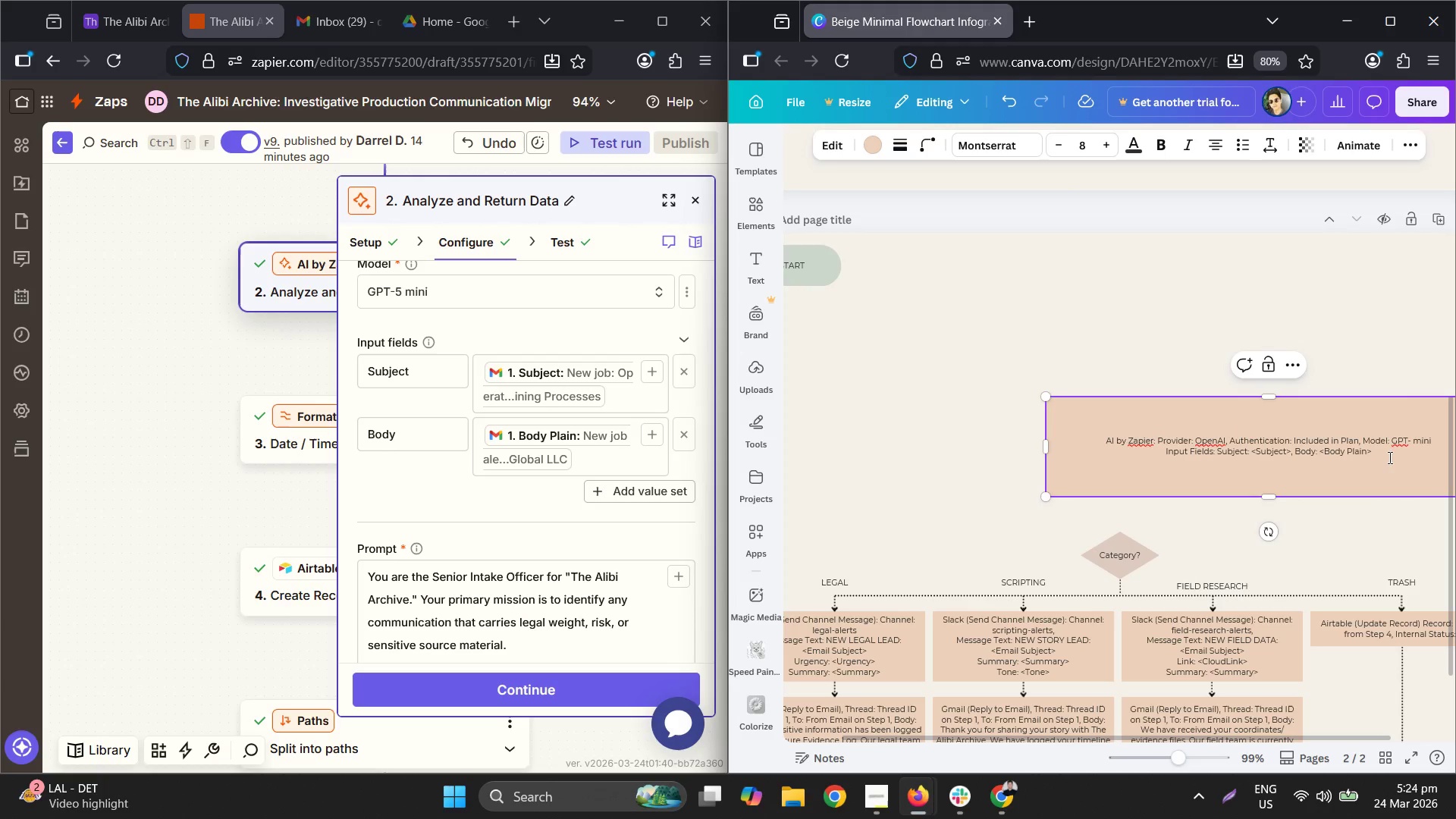 
left_click([1388, 460])
 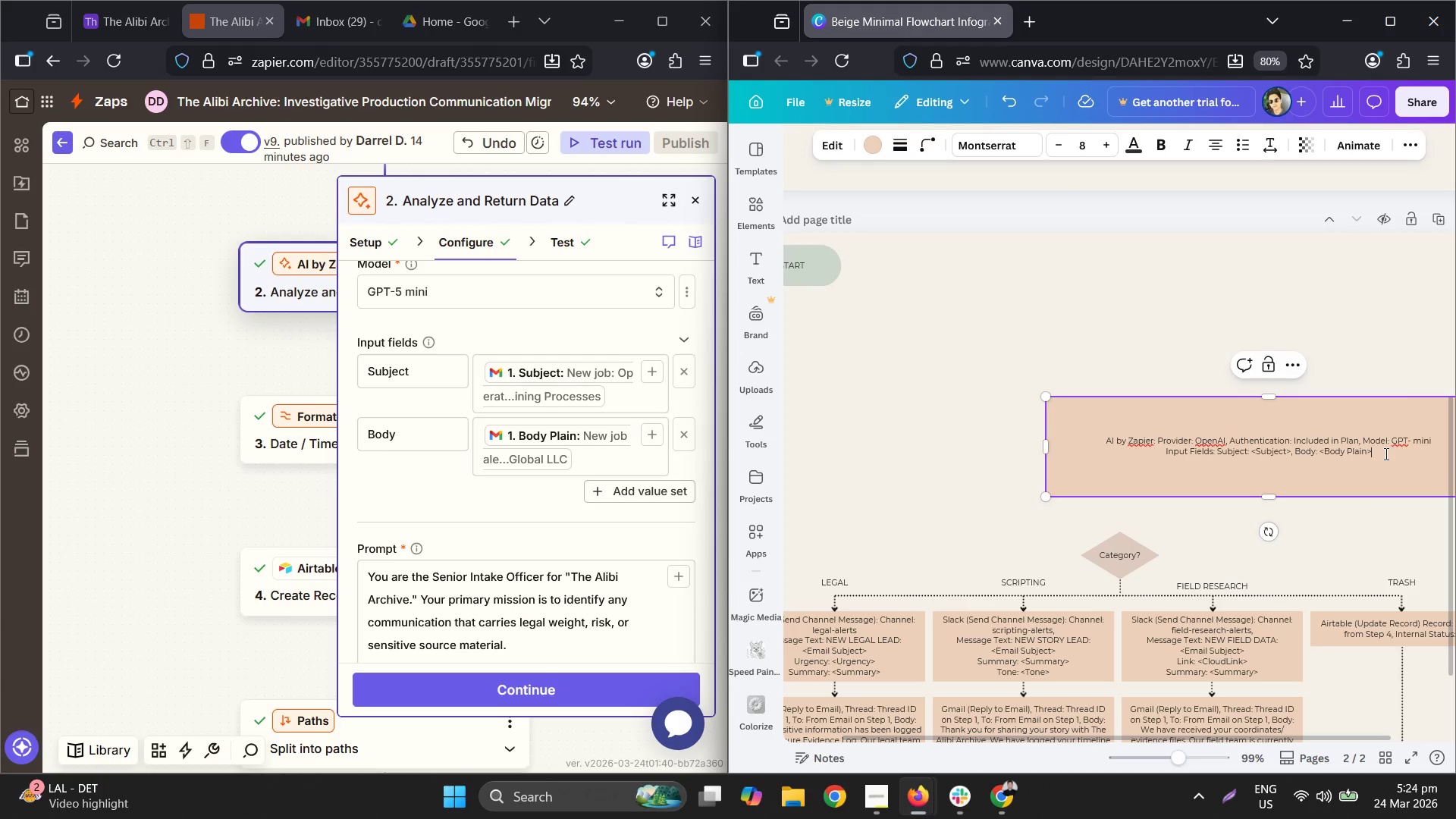 
key(Enter)
 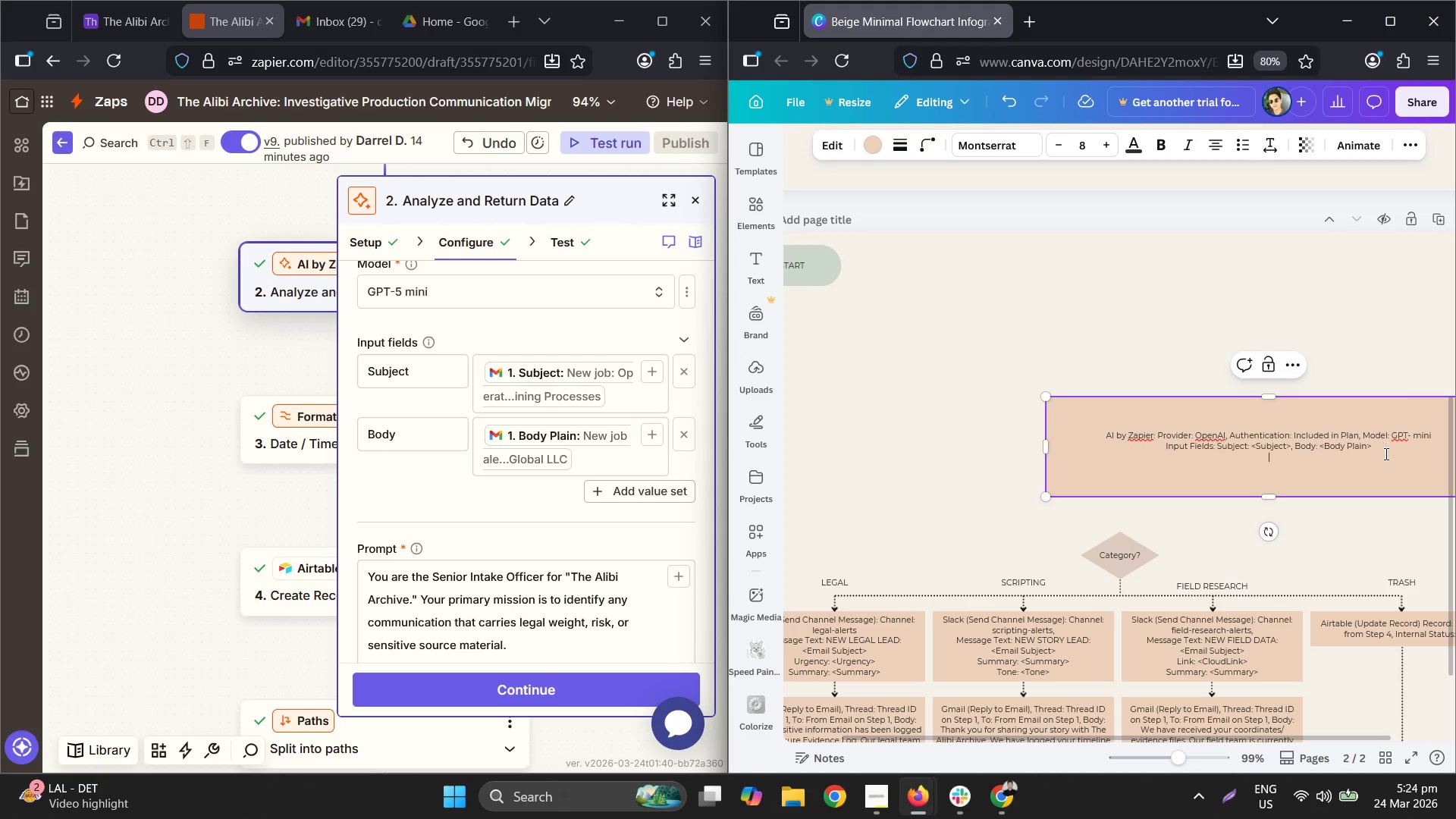 
type(Promopt)
key(Backspace)
key(Backspace)
type(t:)
 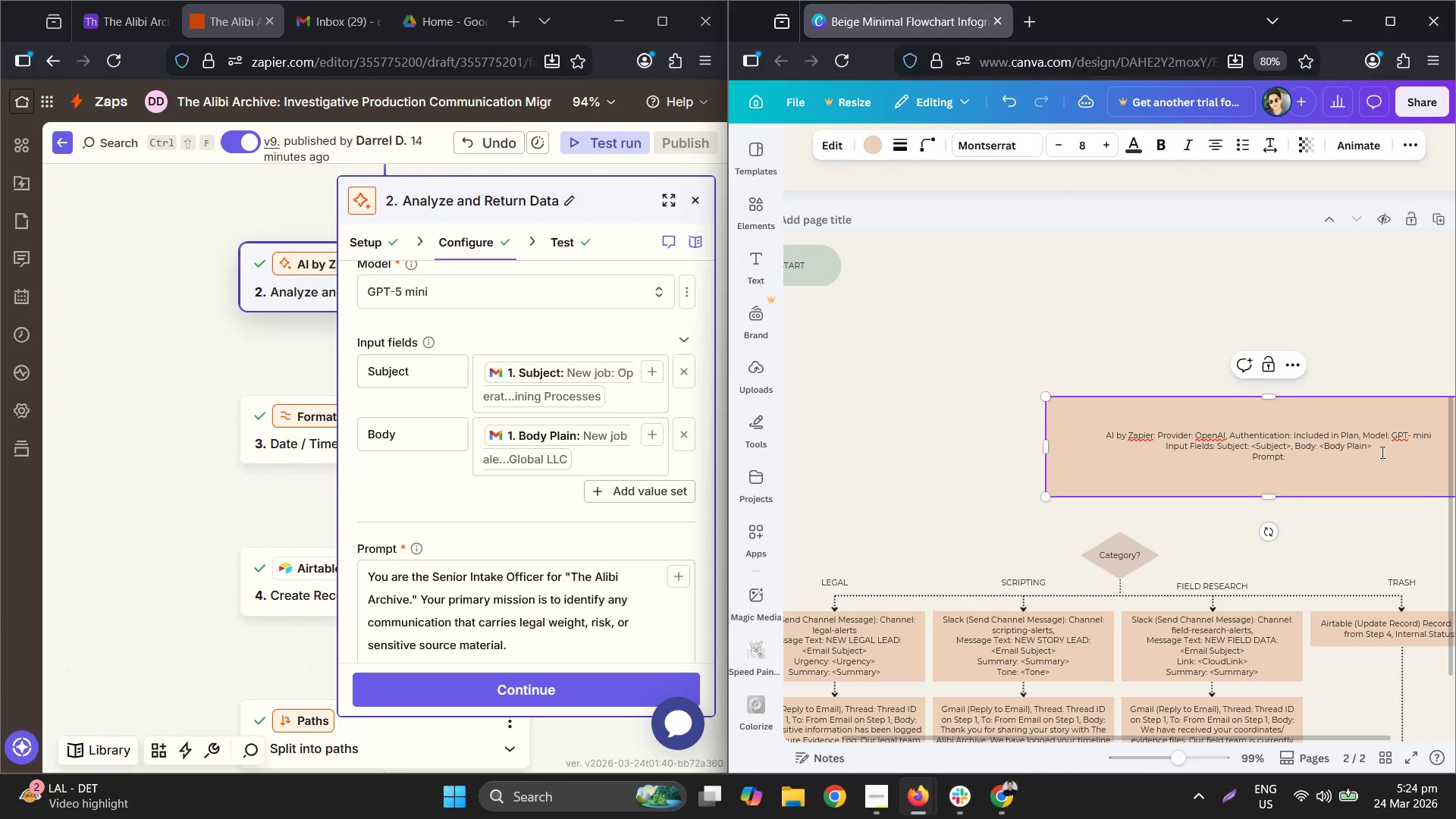 
key(Control+ControlLeft)
 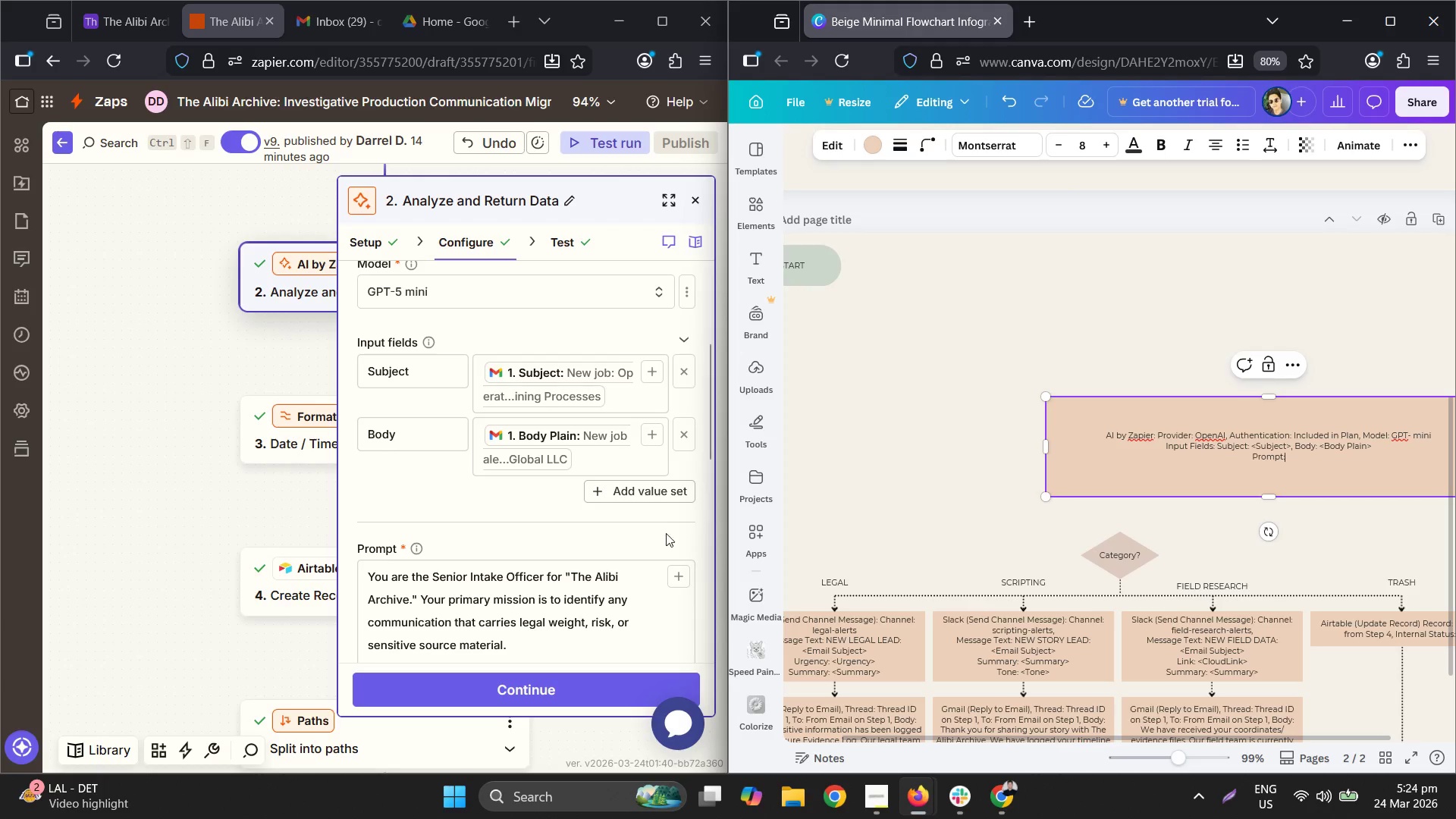 
scroll: coordinate [460, 570], scroll_direction: down, amount: 1.0
 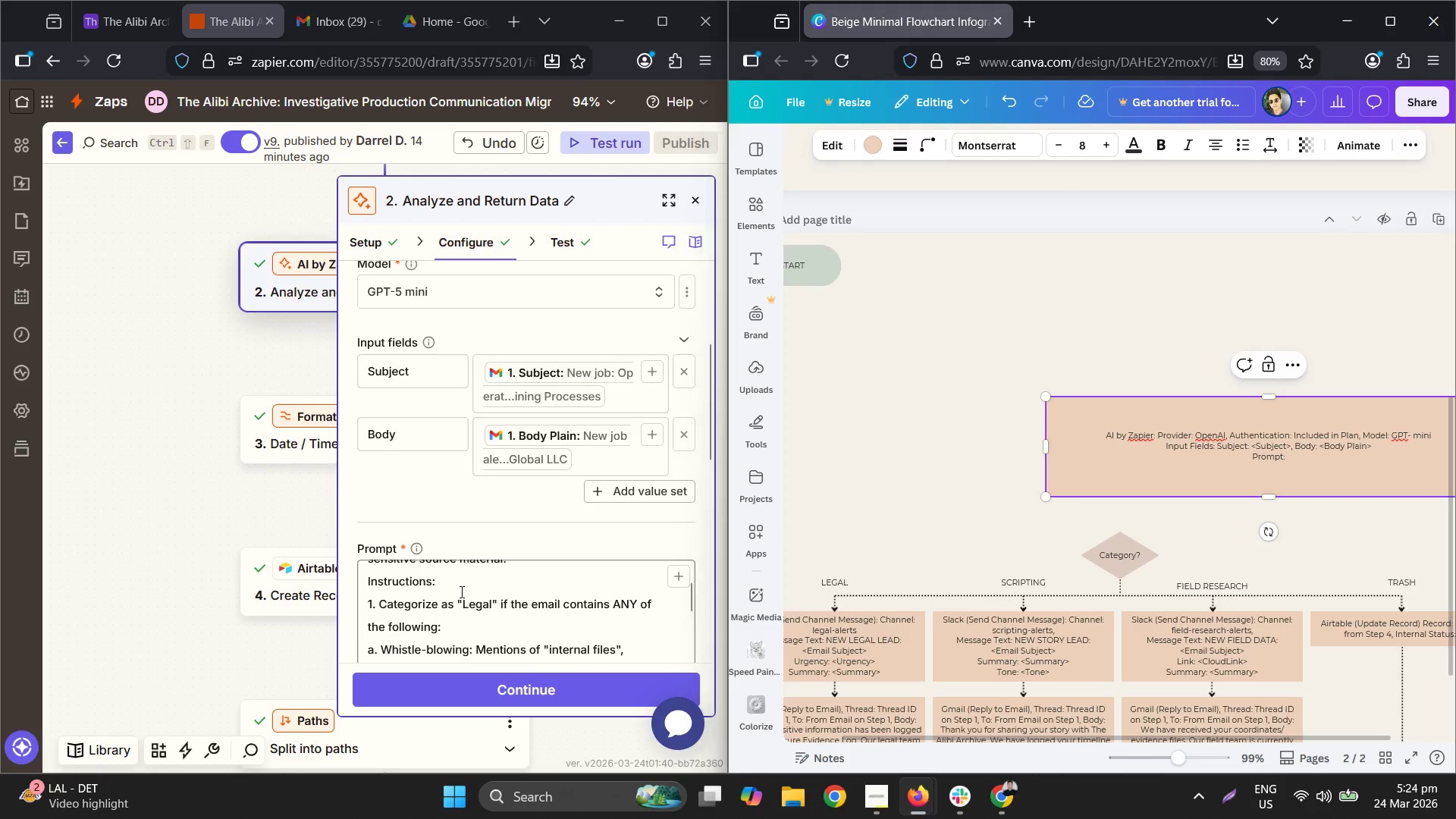 
key(Control+A)
 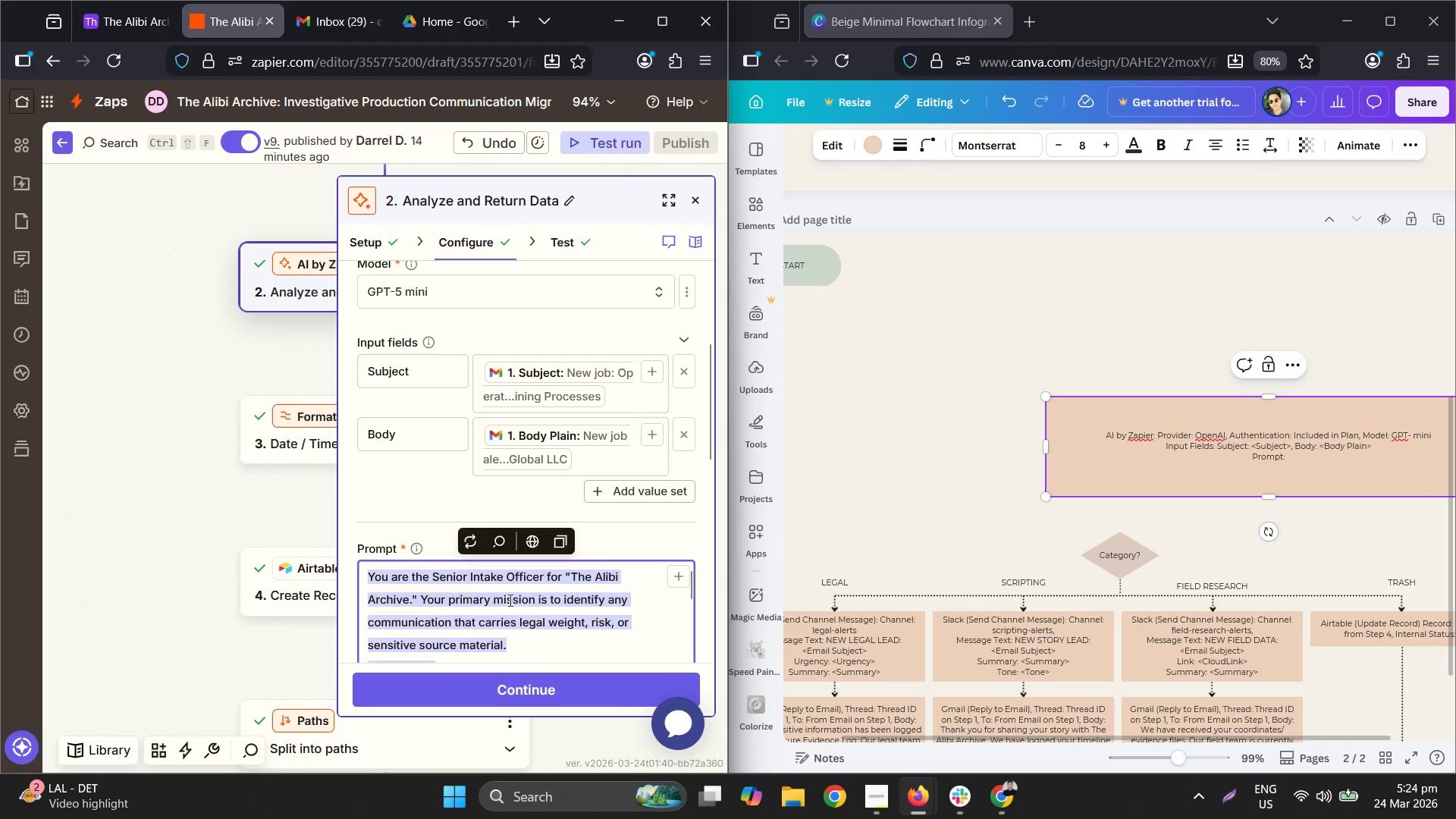 
key(Control+C)
 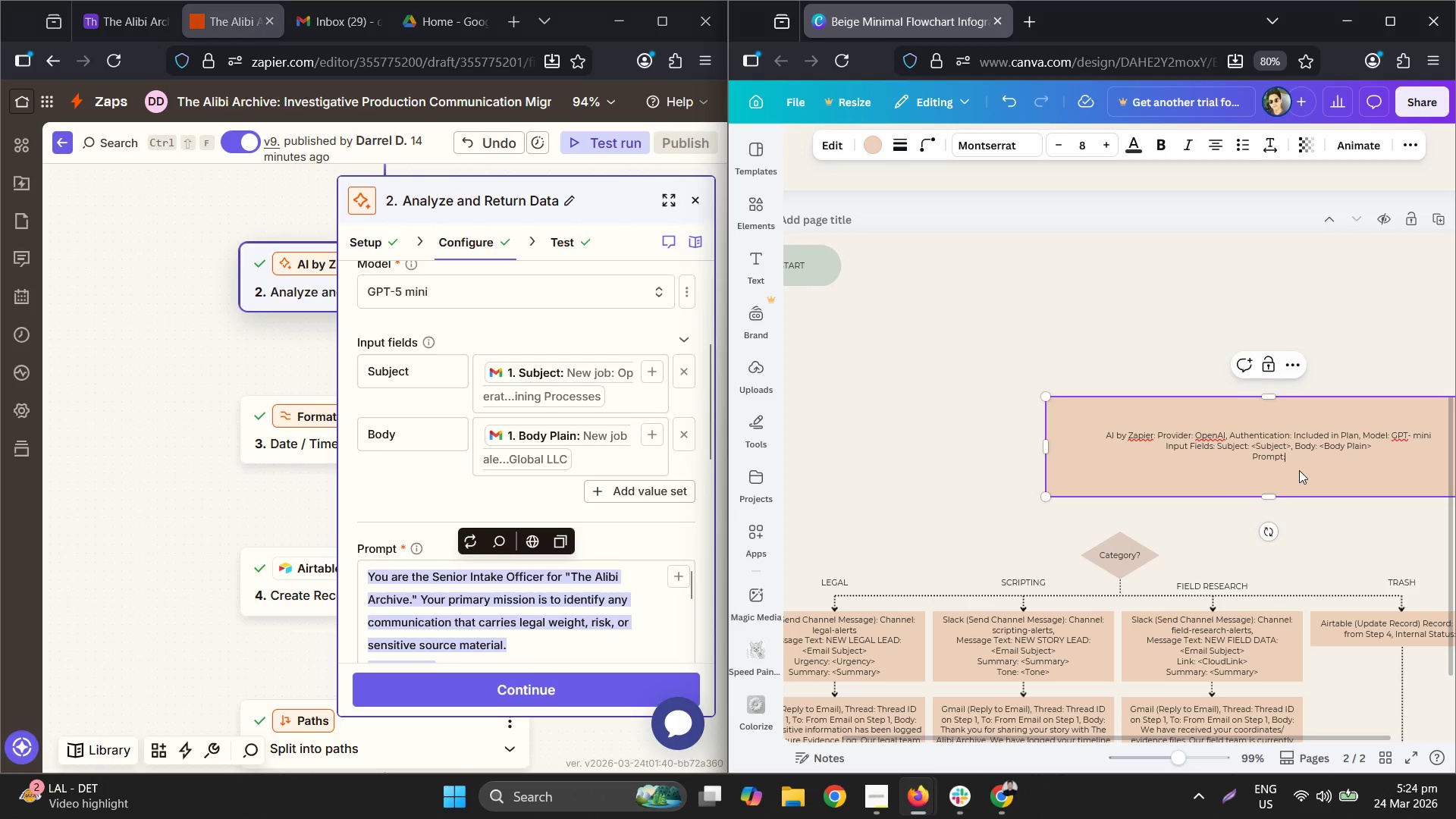 
key(Control+ControlLeft)
 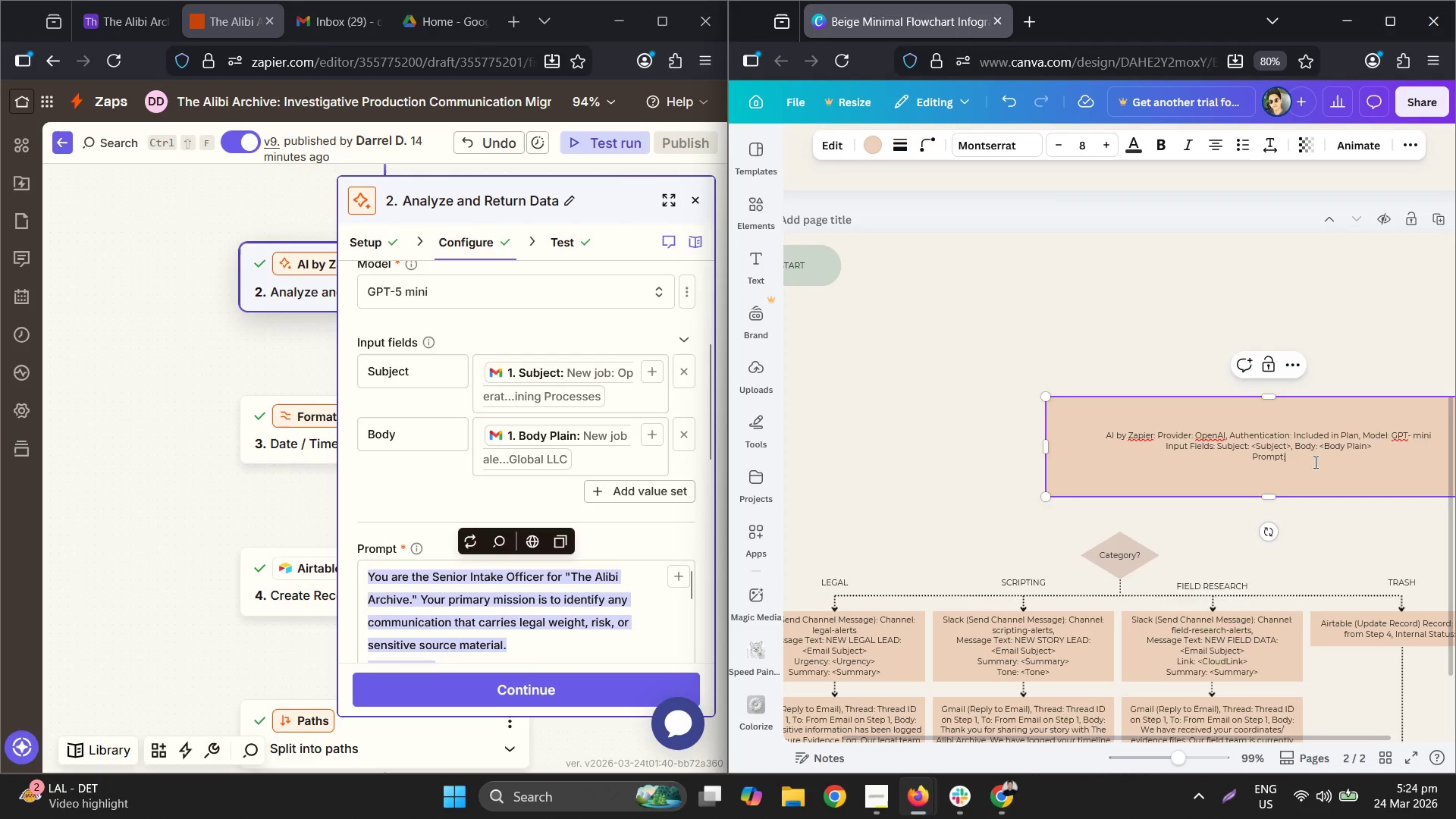 
key(Control+V)
 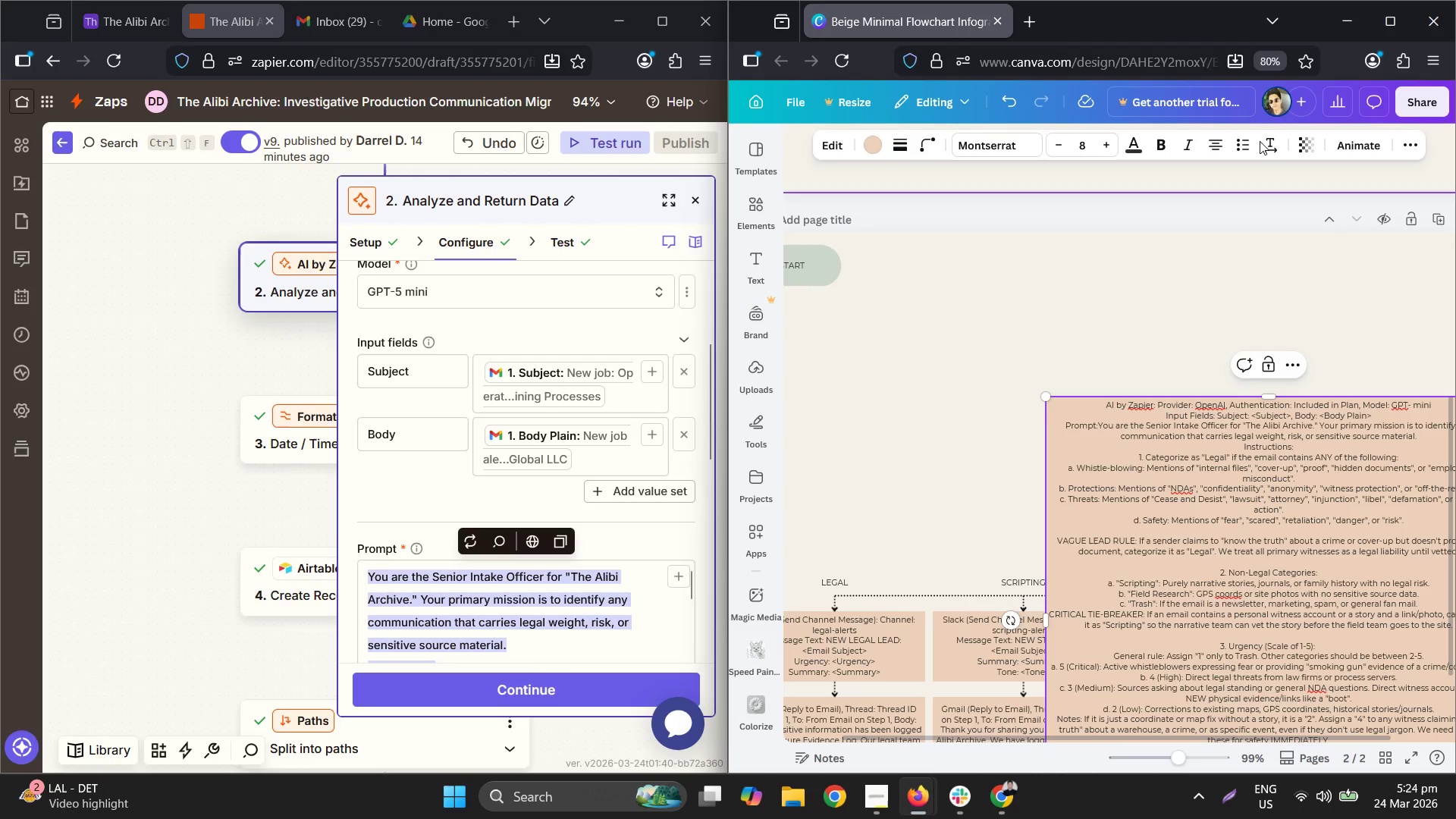 
left_click([1391, 30])
 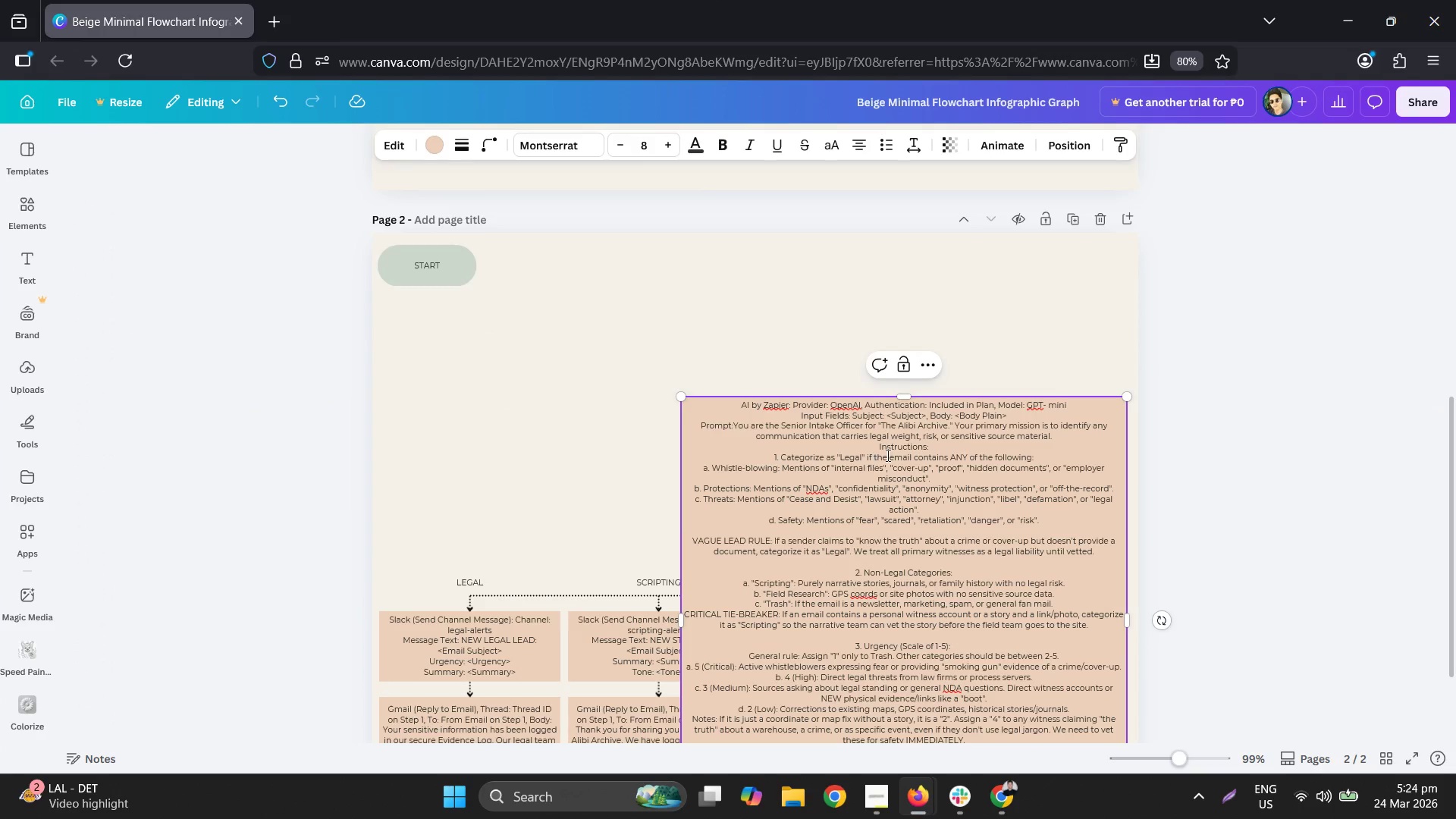 
left_click([891, 450])
 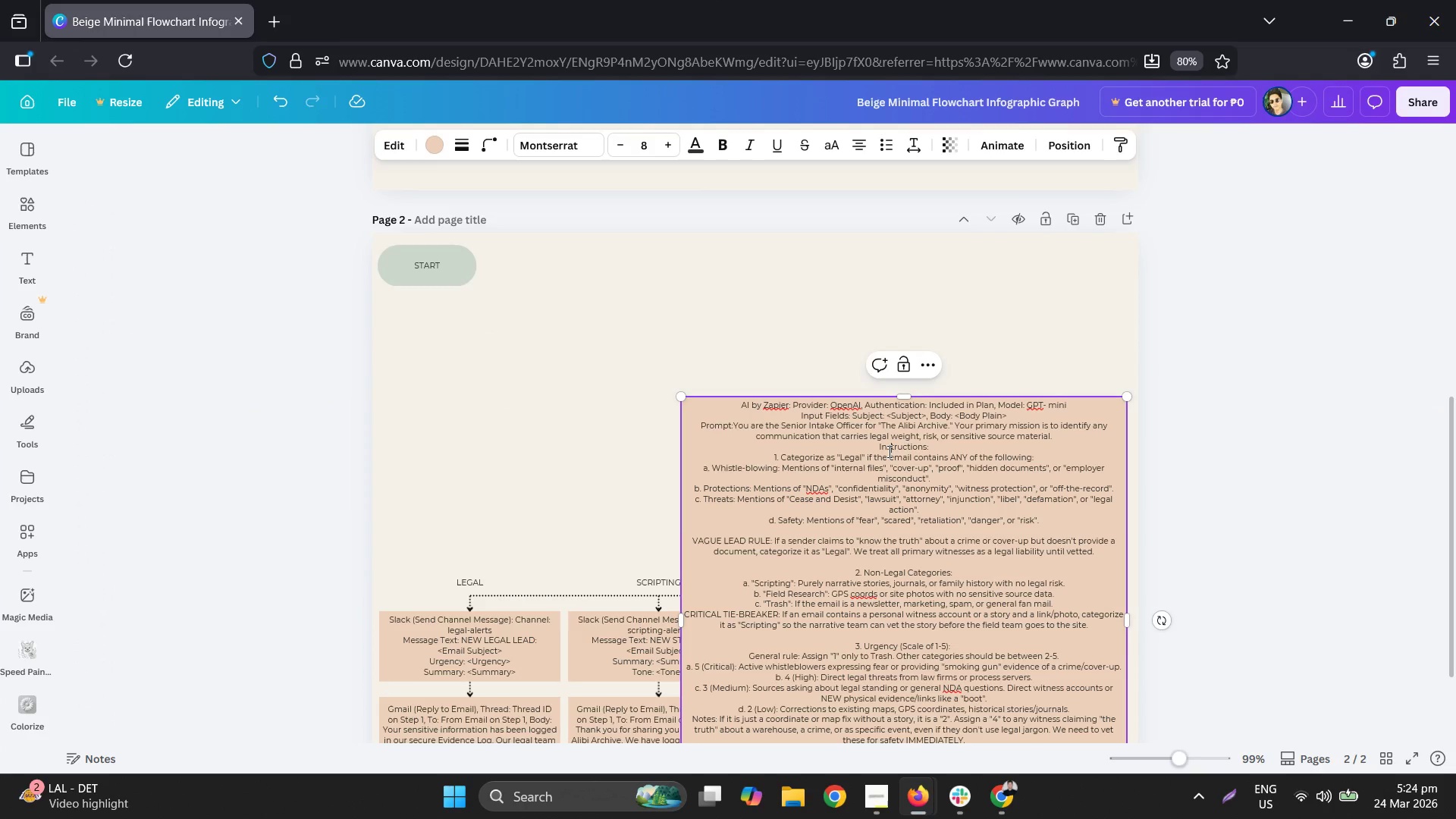 
hold_key(key=ControlLeft, duration=0.53)
scroll: coordinate [888, 451], scroll_direction: up, amount: 3.0
 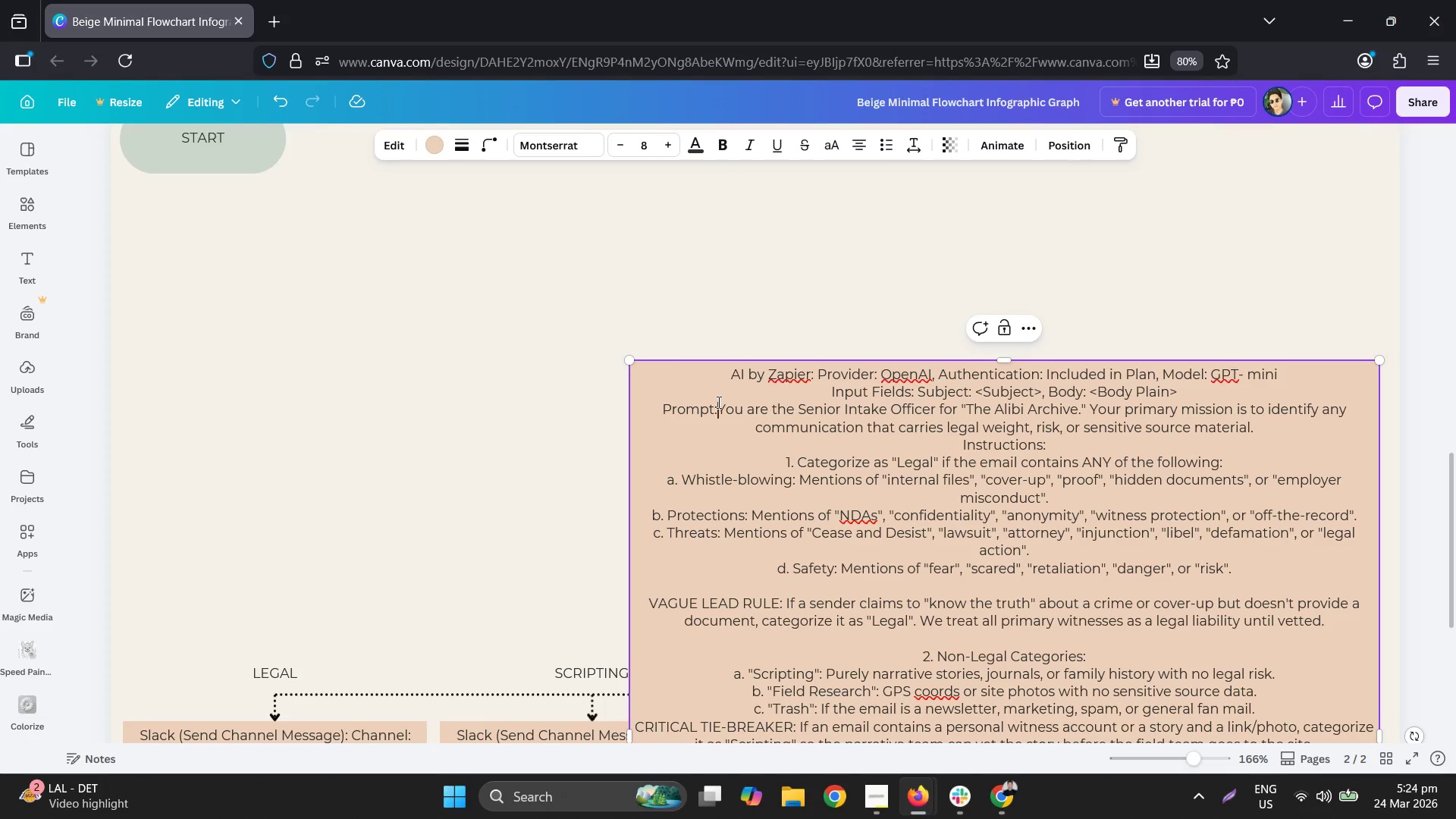 
key(Space)
 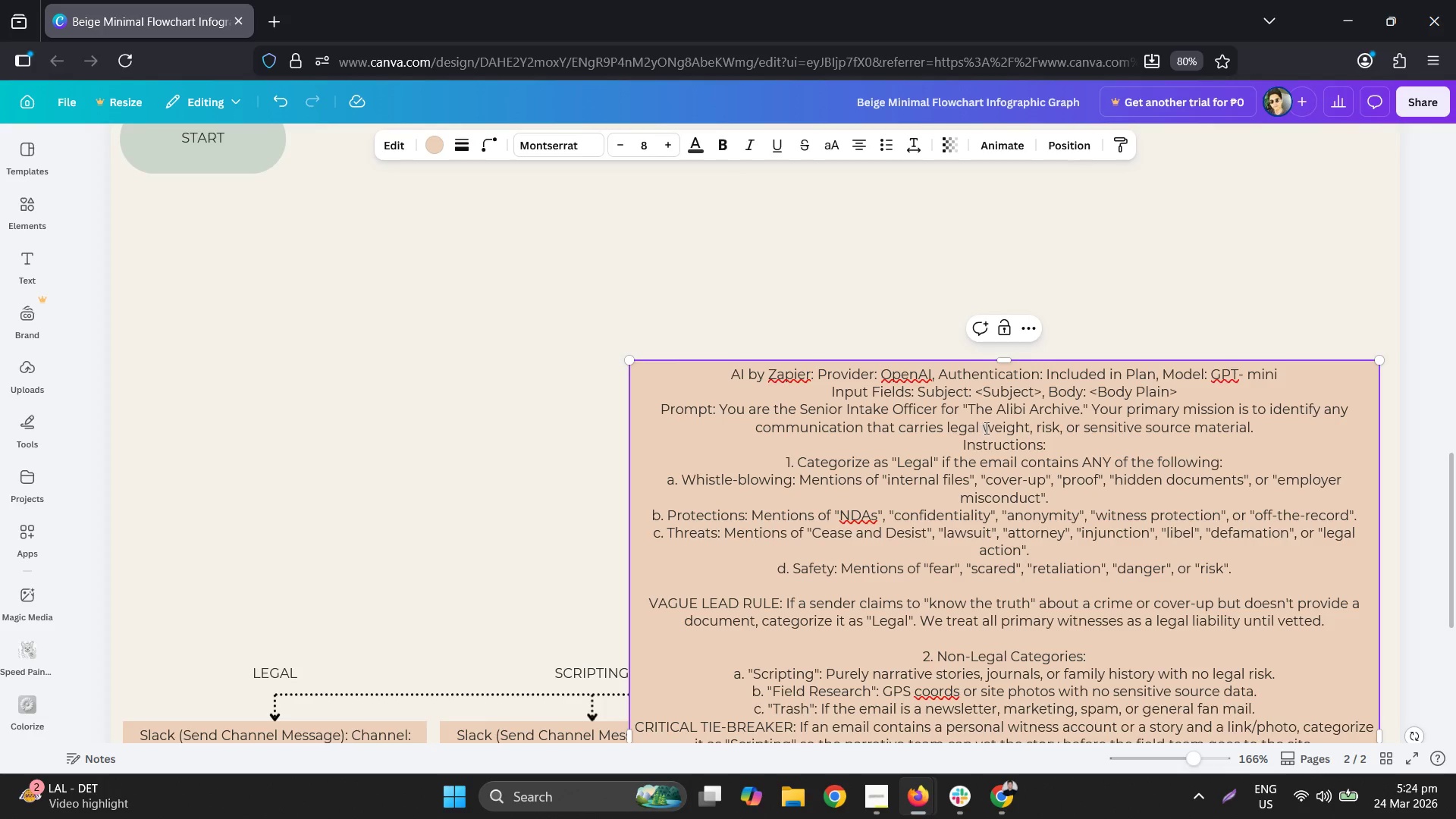 
left_click([957, 447])
 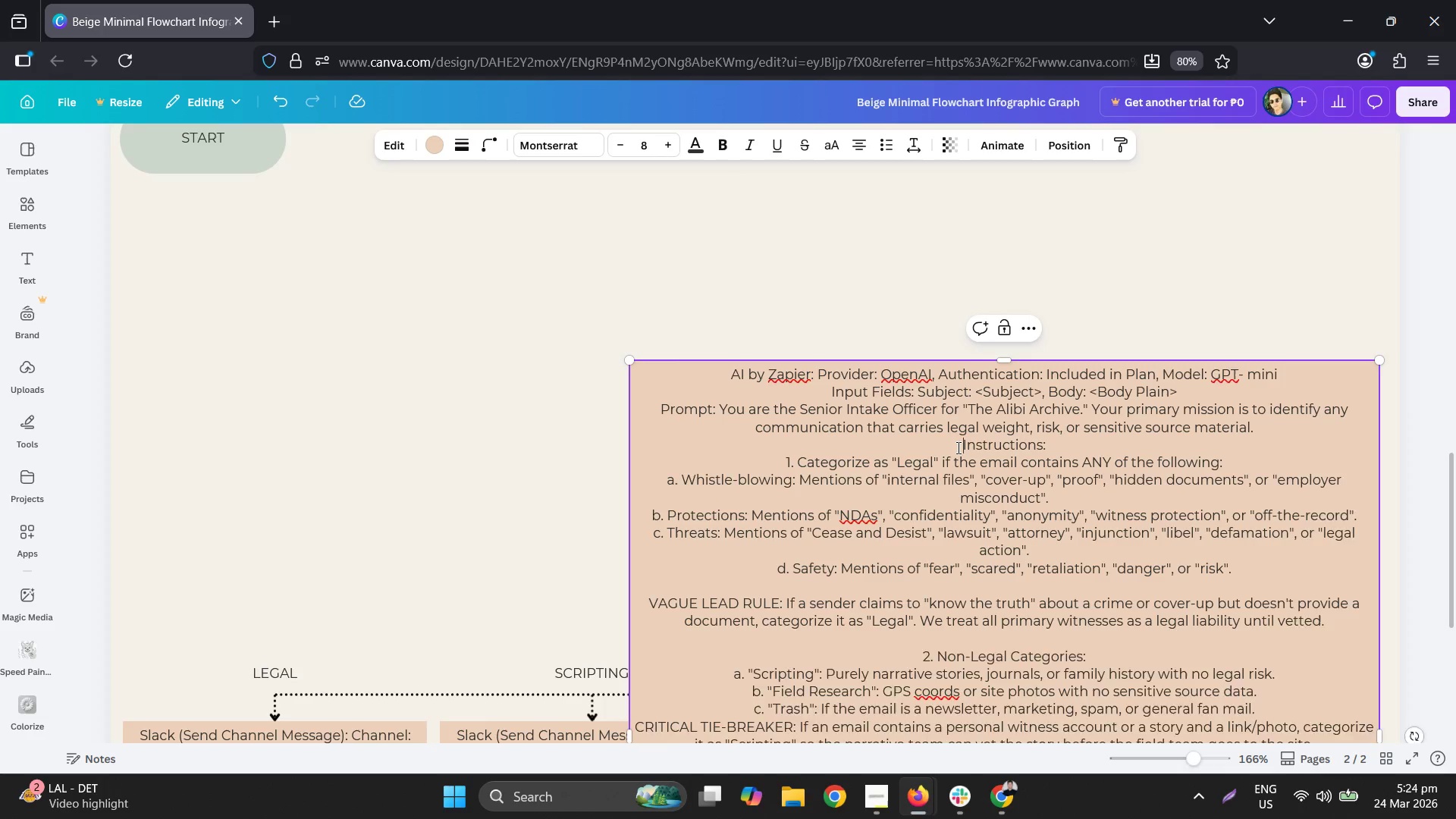 
key(Enter)
 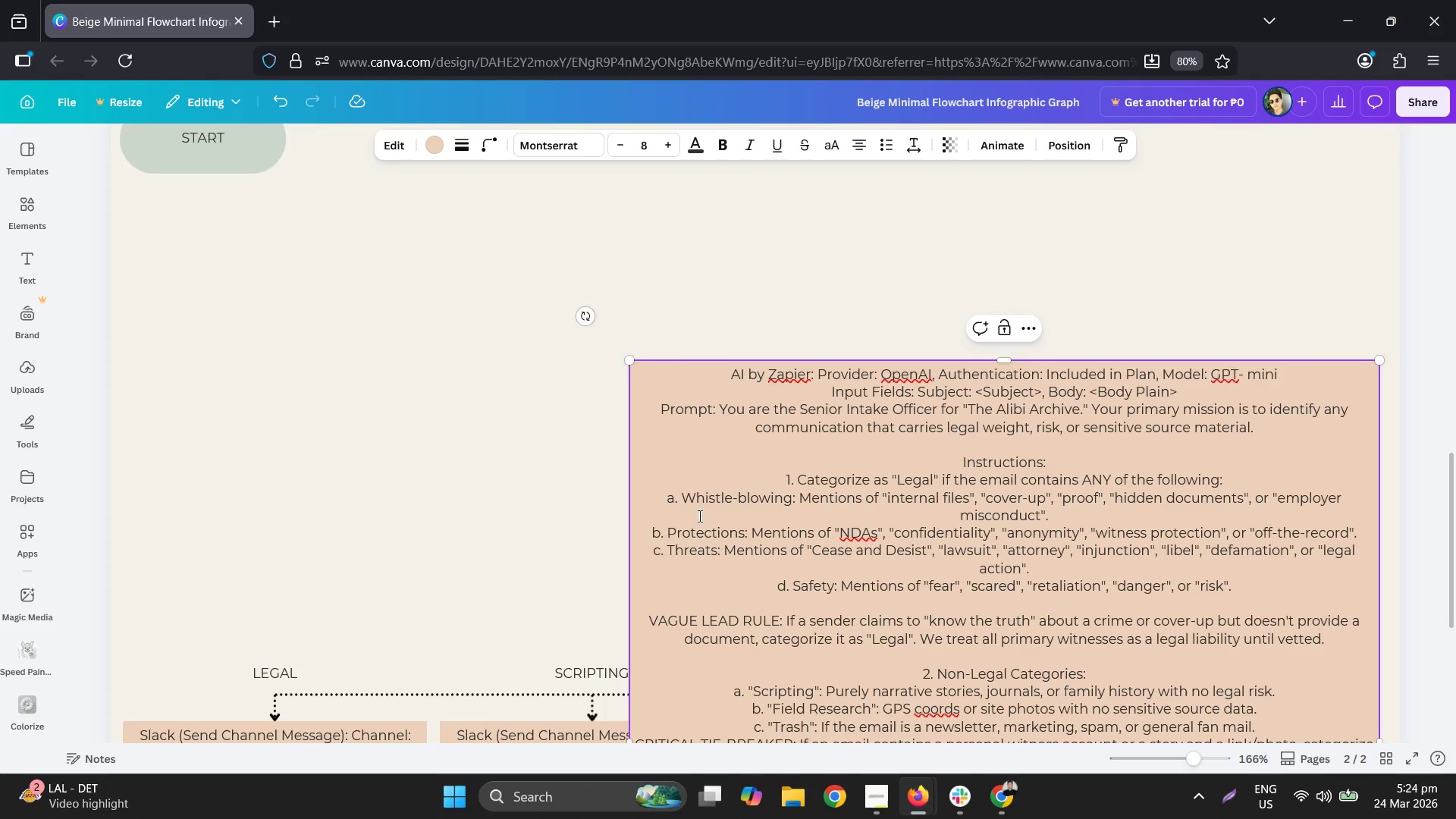 
scroll: coordinate [629, 642], scroll_direction: down, amount: 2.0
 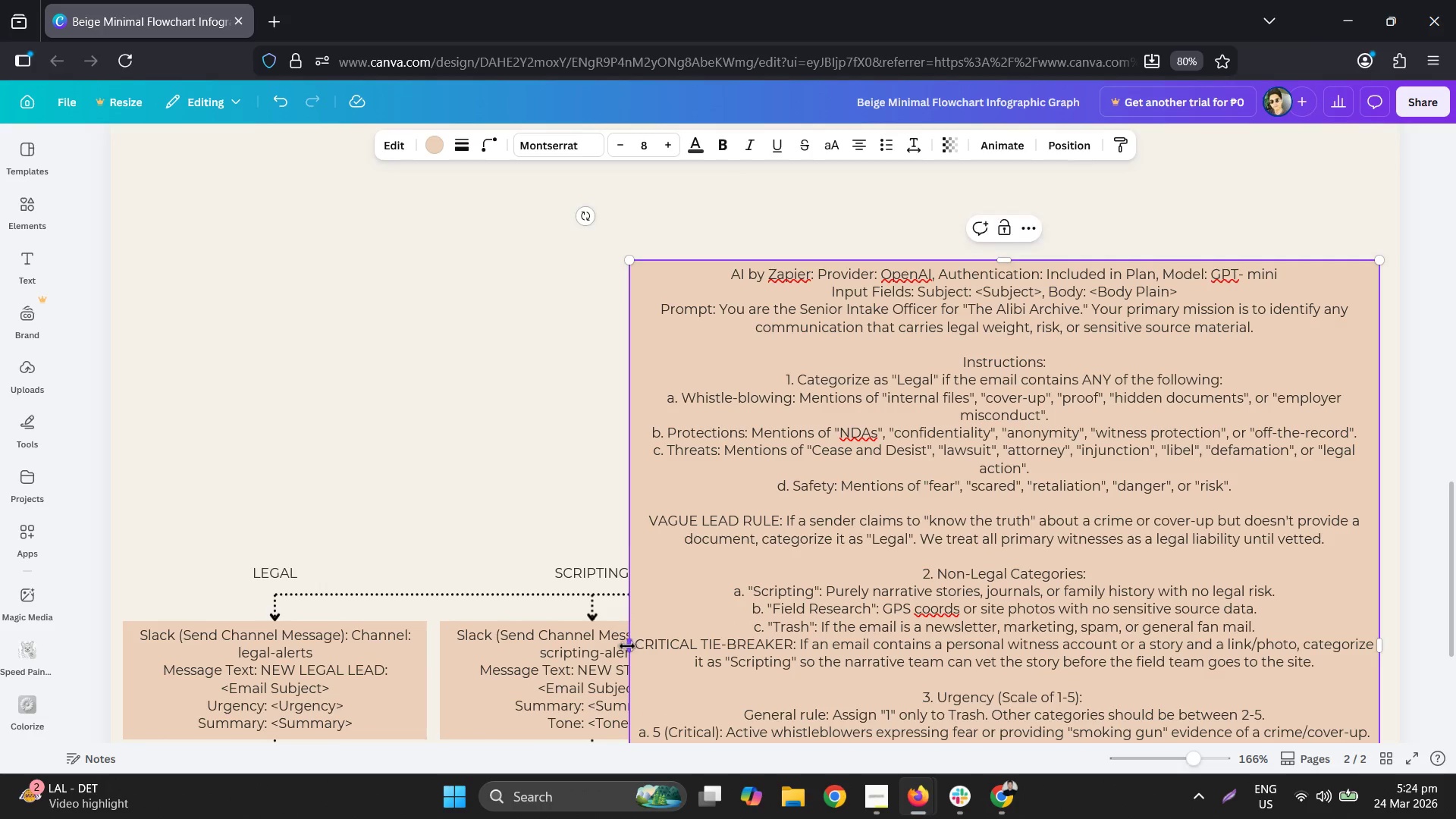 
left_click_drag(start_coordinate=[625, 646], to_coordinate=[371, 622])
 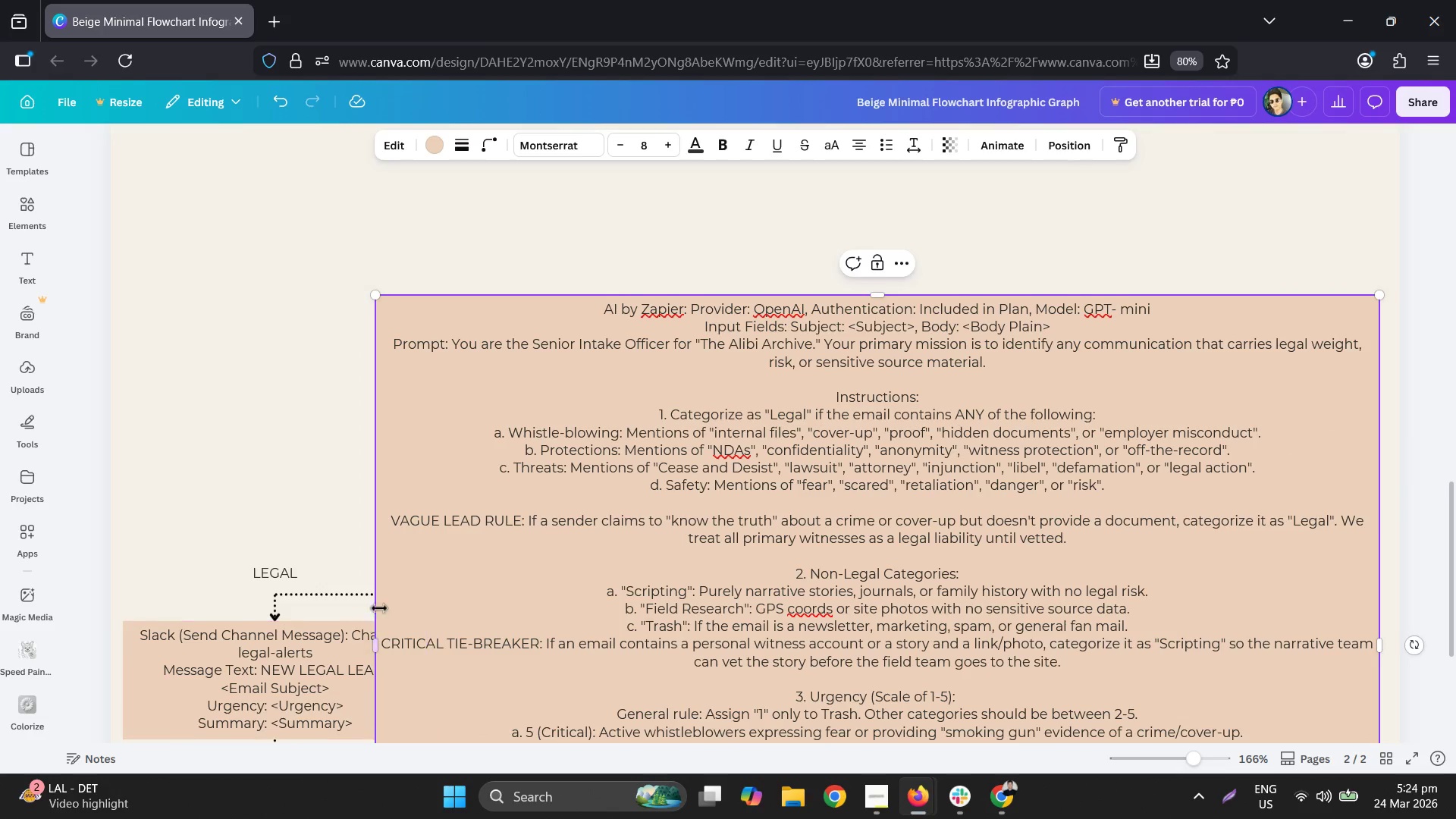 
hold_key(key=ControlLeft, duration=0.47)
 